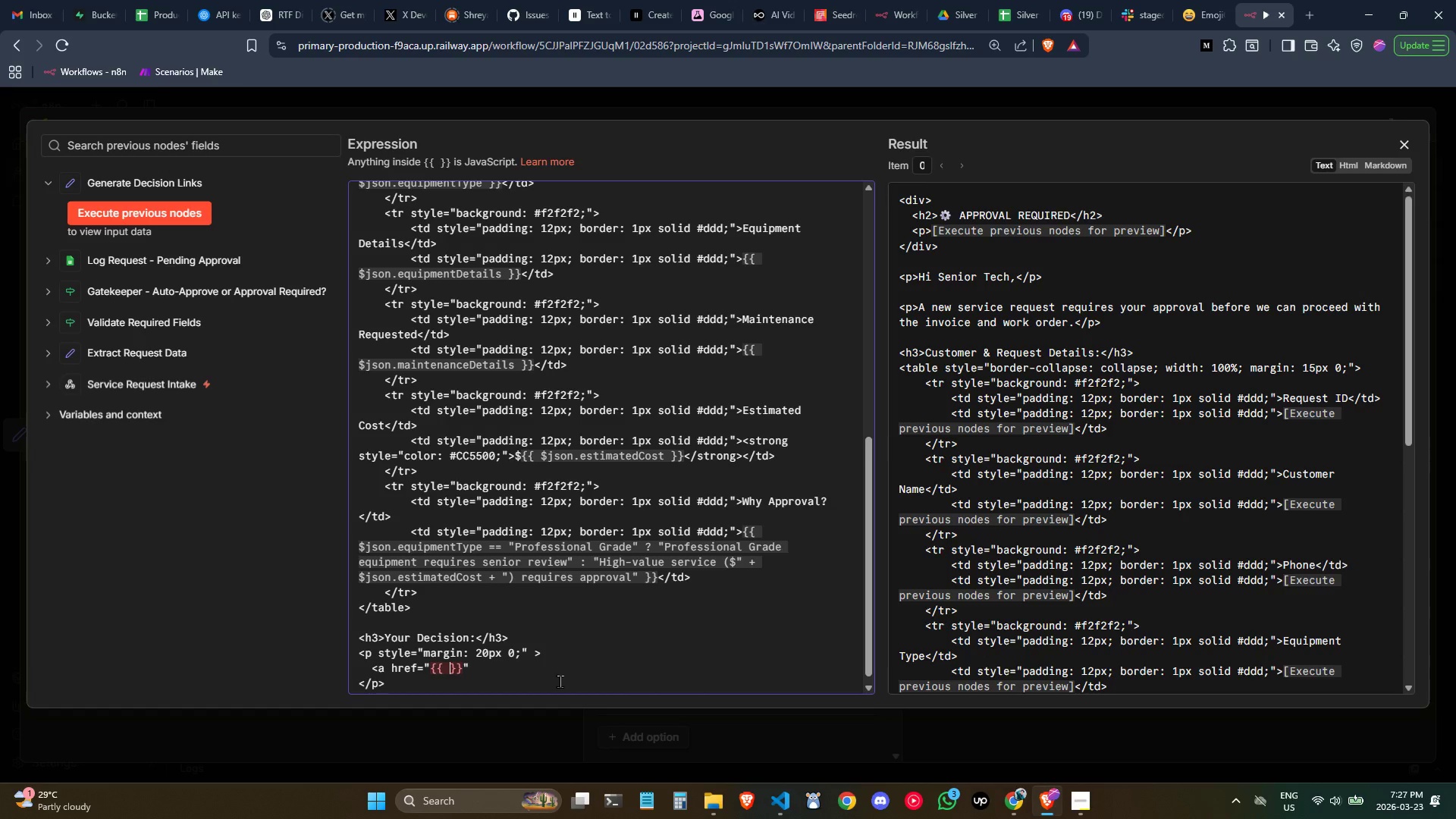 
key(ArrowLeft)
 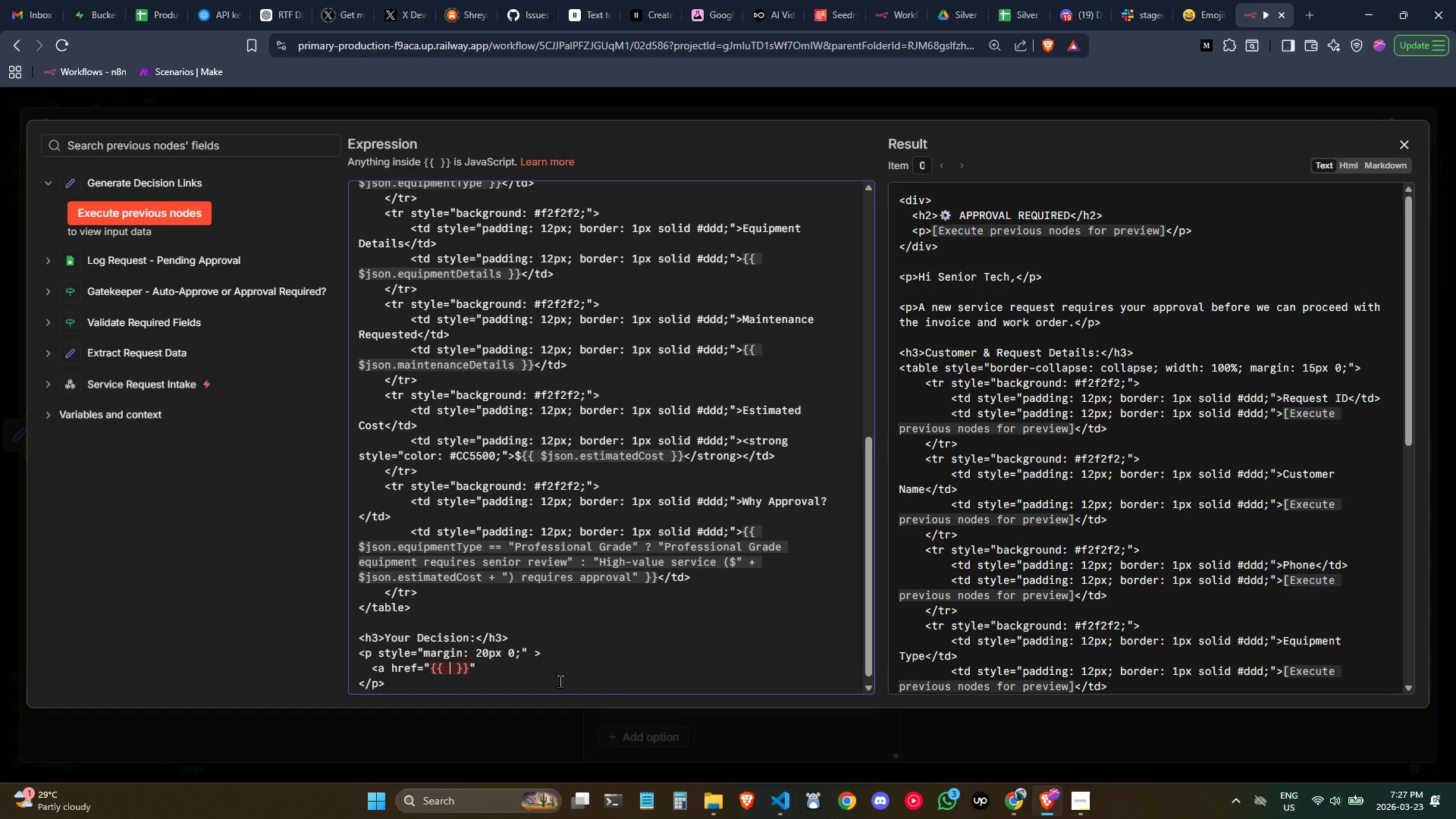 
type( $json.approvalLink)
 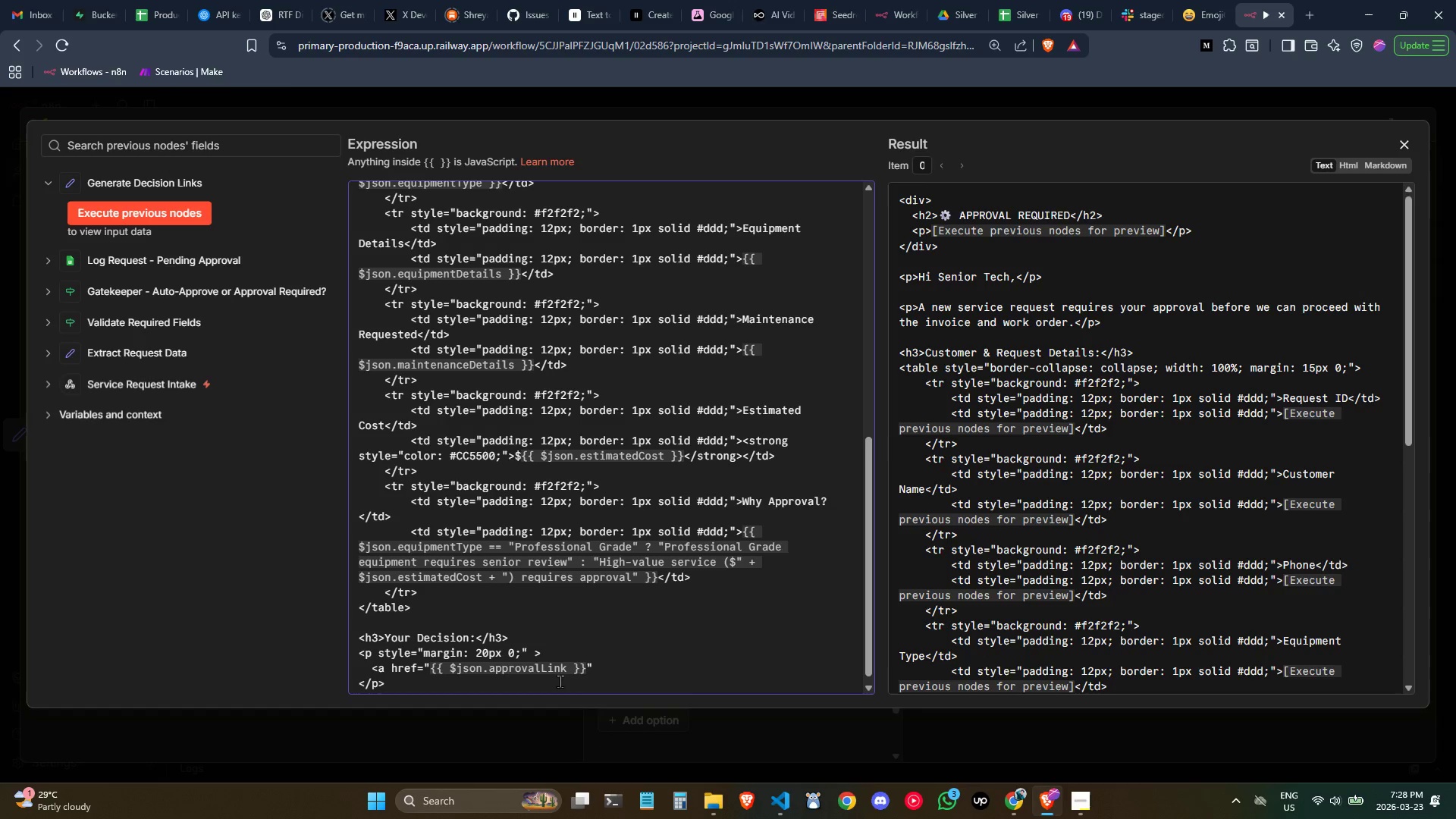 
wait(6.83)
 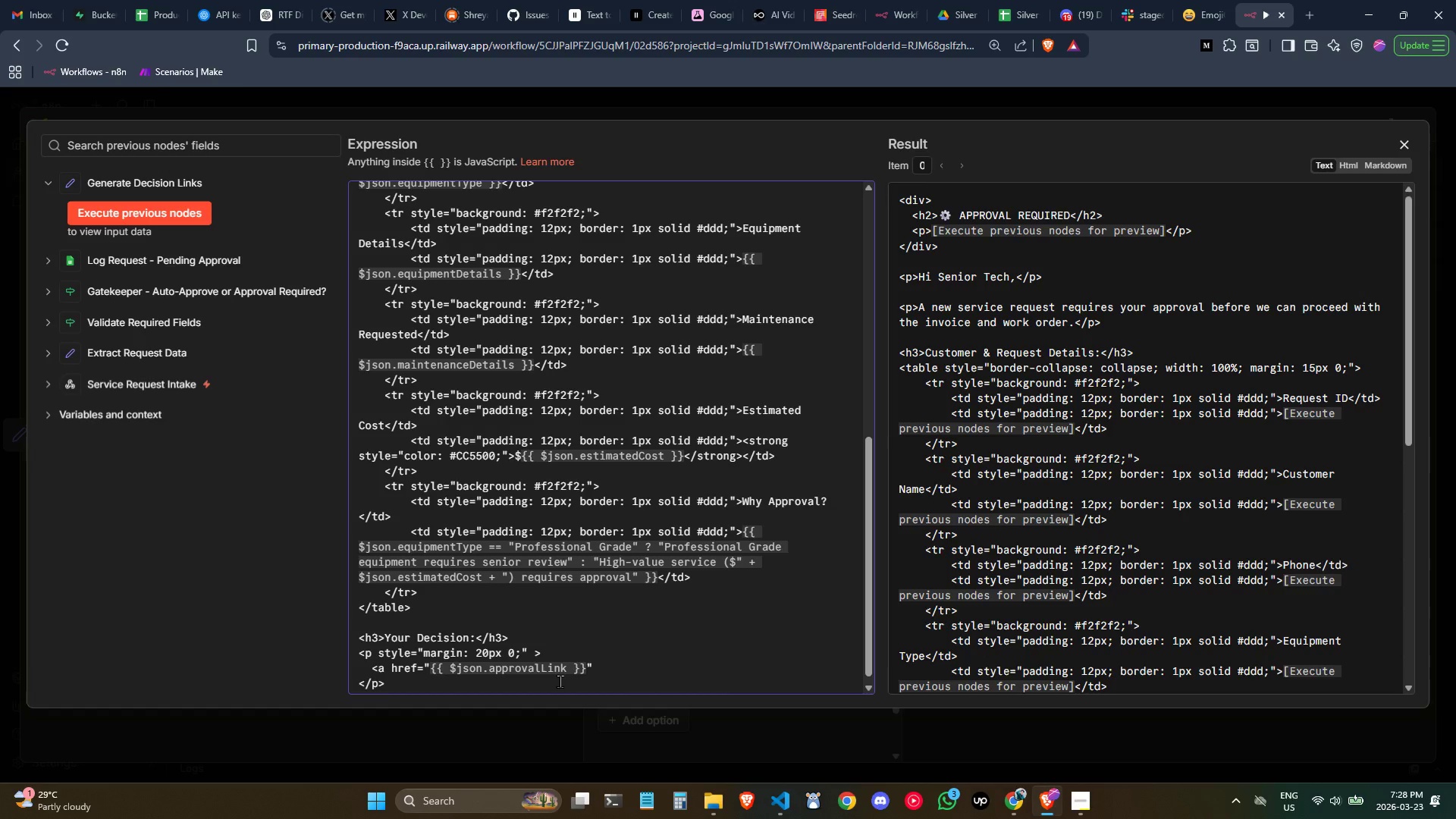 
type( style)
 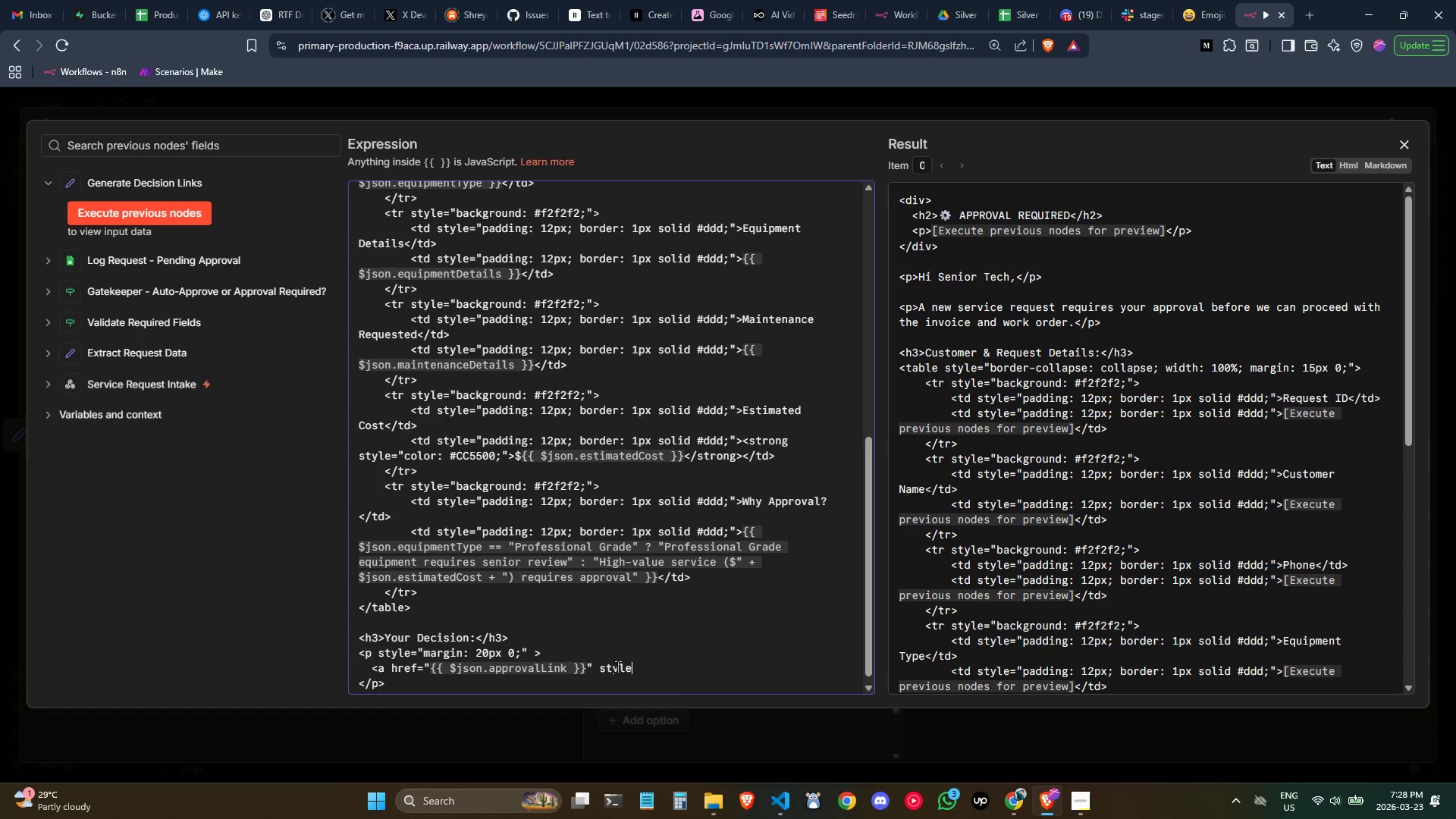 
type(="background=)
key(Backspace)
type(-color: green )
key(Backspace)
type(; color )
key(Backspace)
type(:whi)
key(Backspace)
key(Backspace)
key(Backspace)
key(Backspace)
type(: white; padding )
key(Backspace)
type(: 12px)
 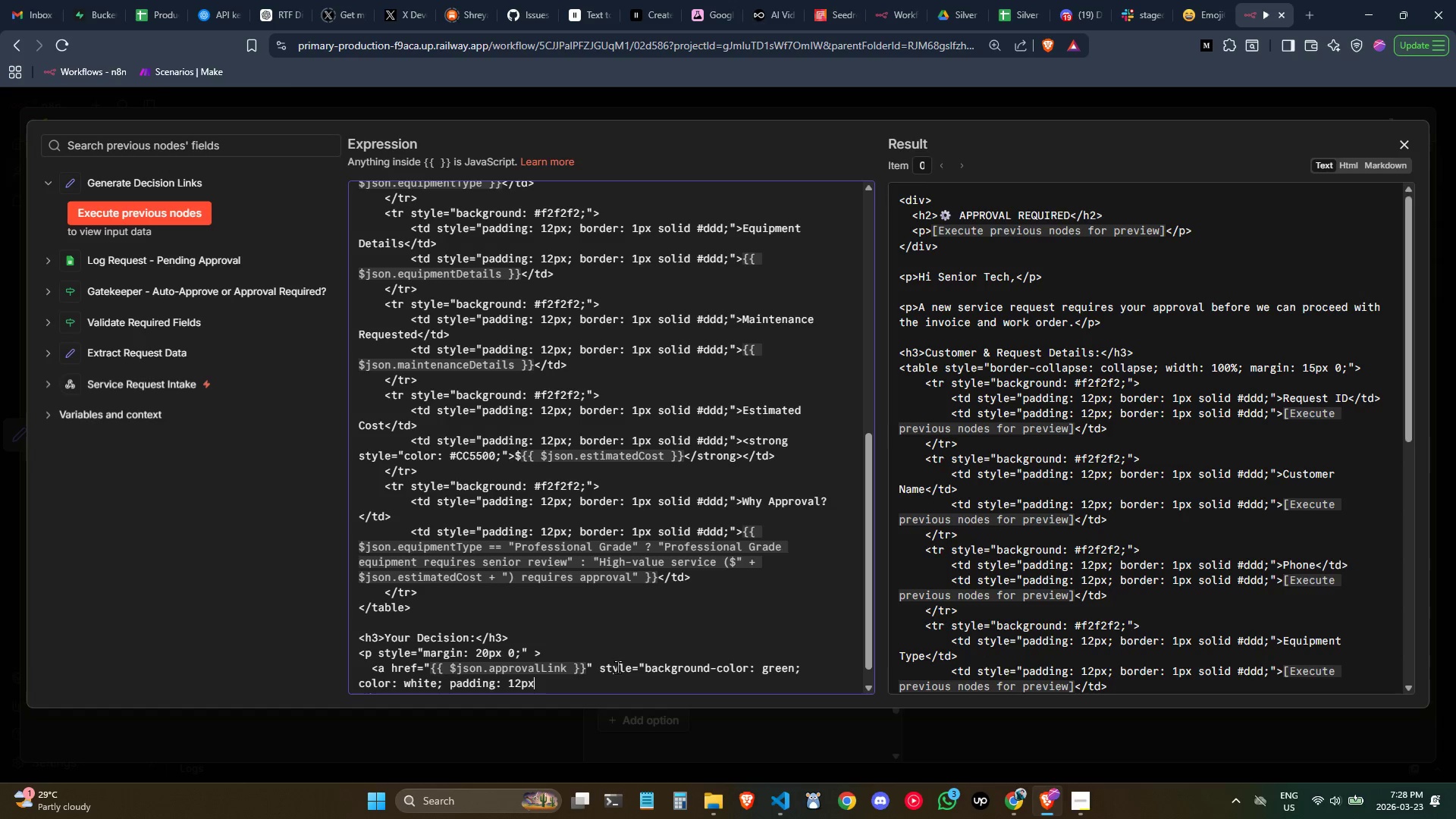 
type( 30px )
key(Backspace)
type(; )
 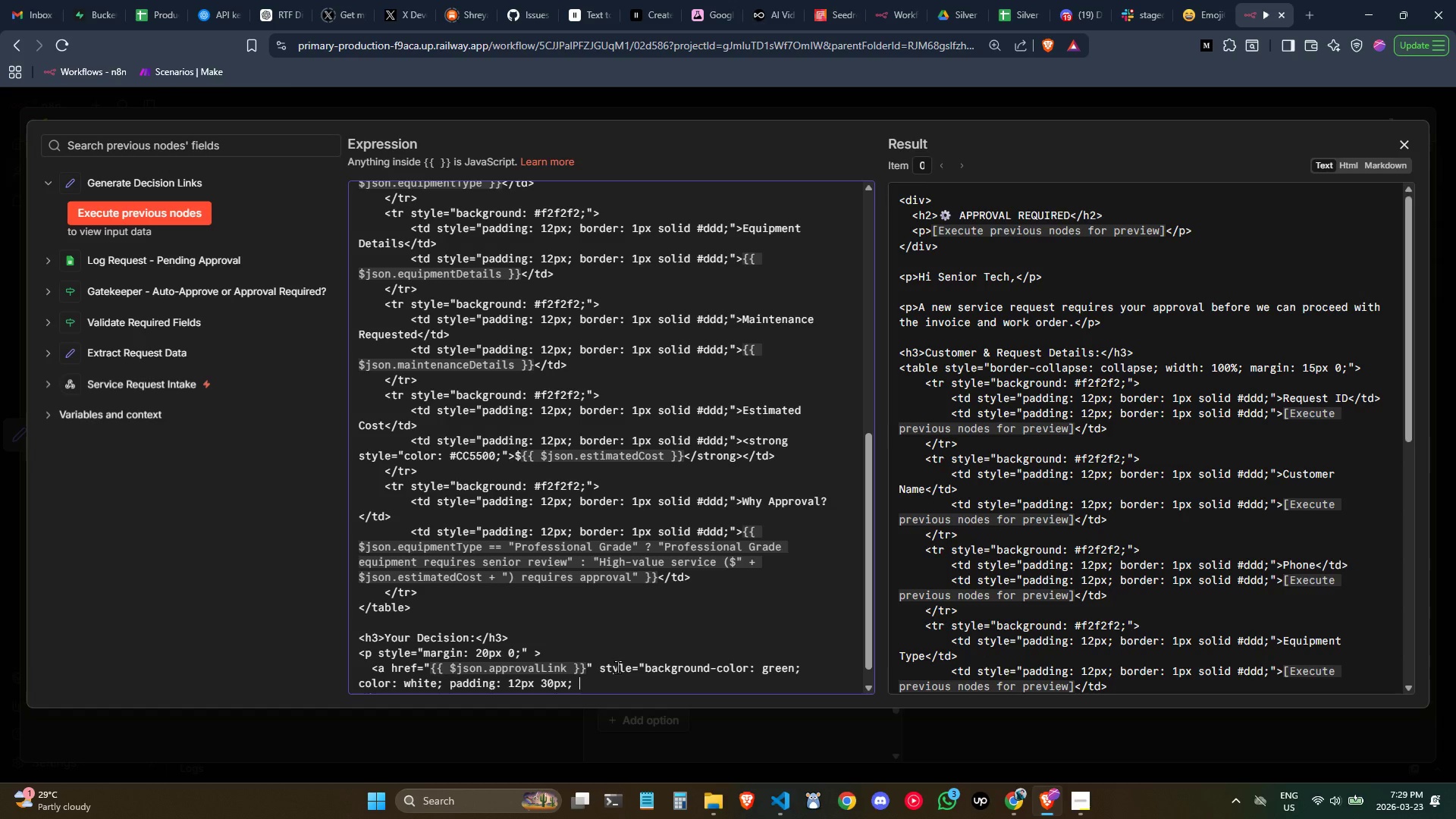 
type(text-decoration )
key(Backspace)
type(: none )
key(Backspace)
type(; border radius)
 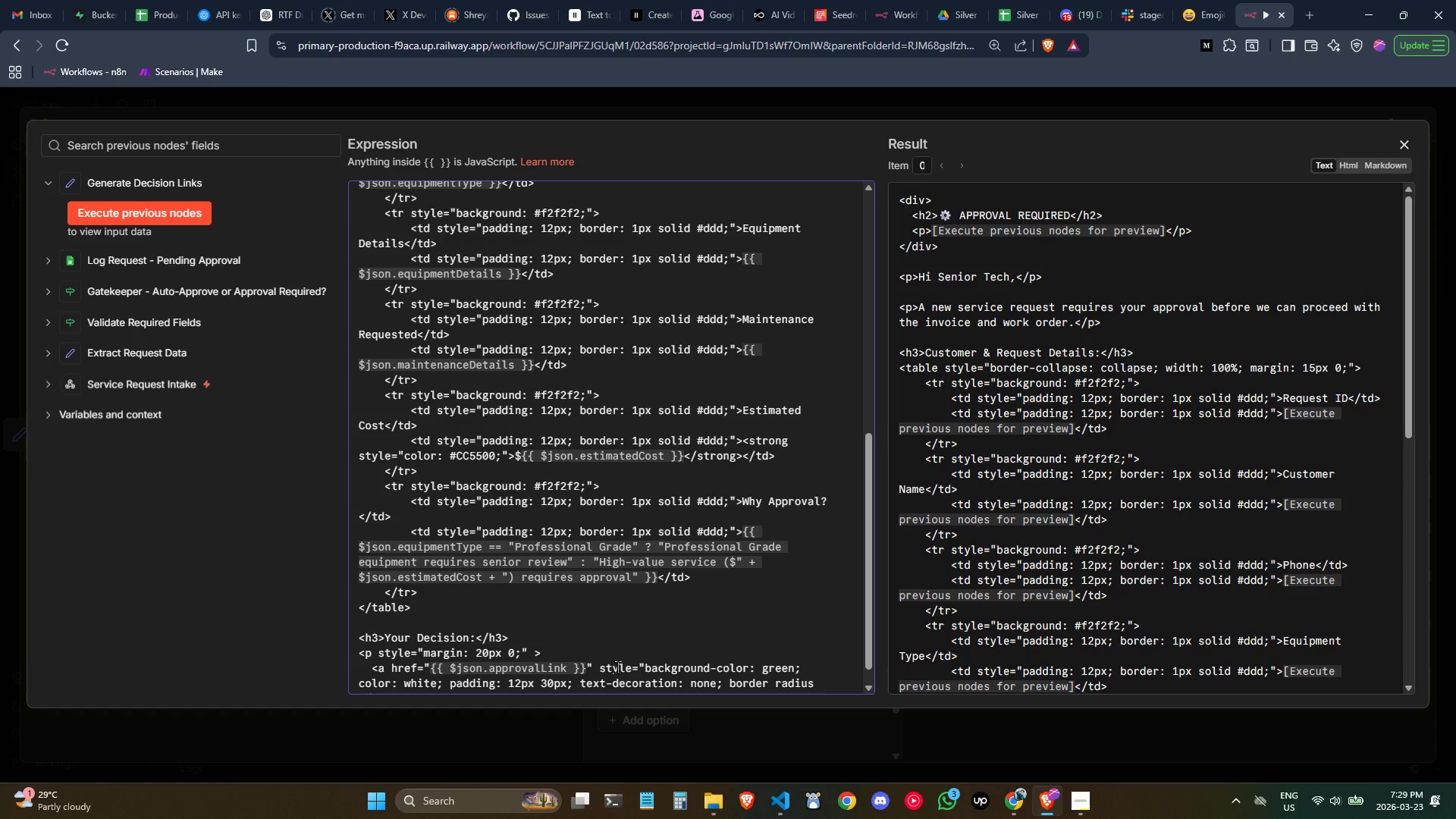 
key(Control+ArrowLeft)
 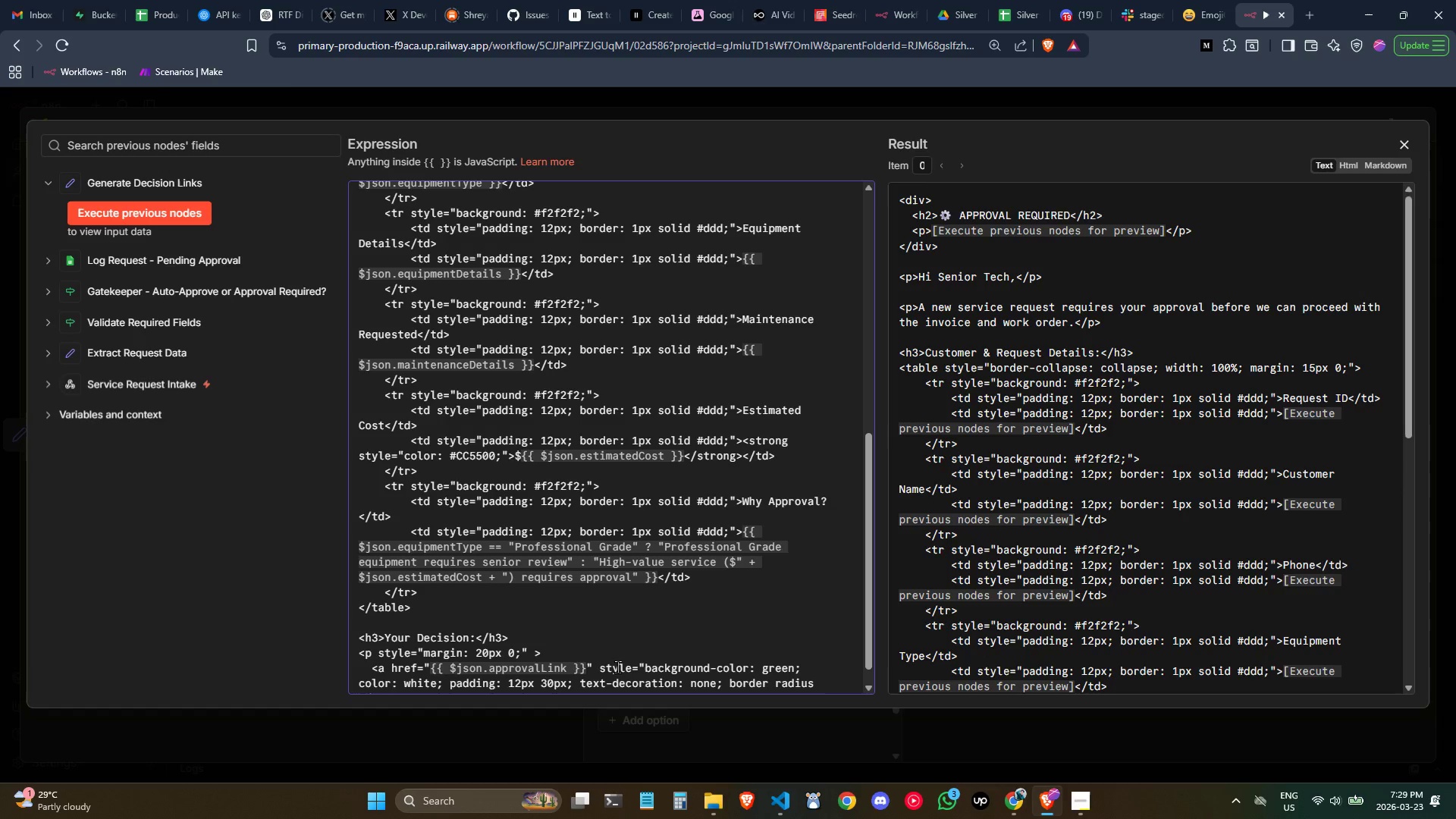 
key(Backspace)
 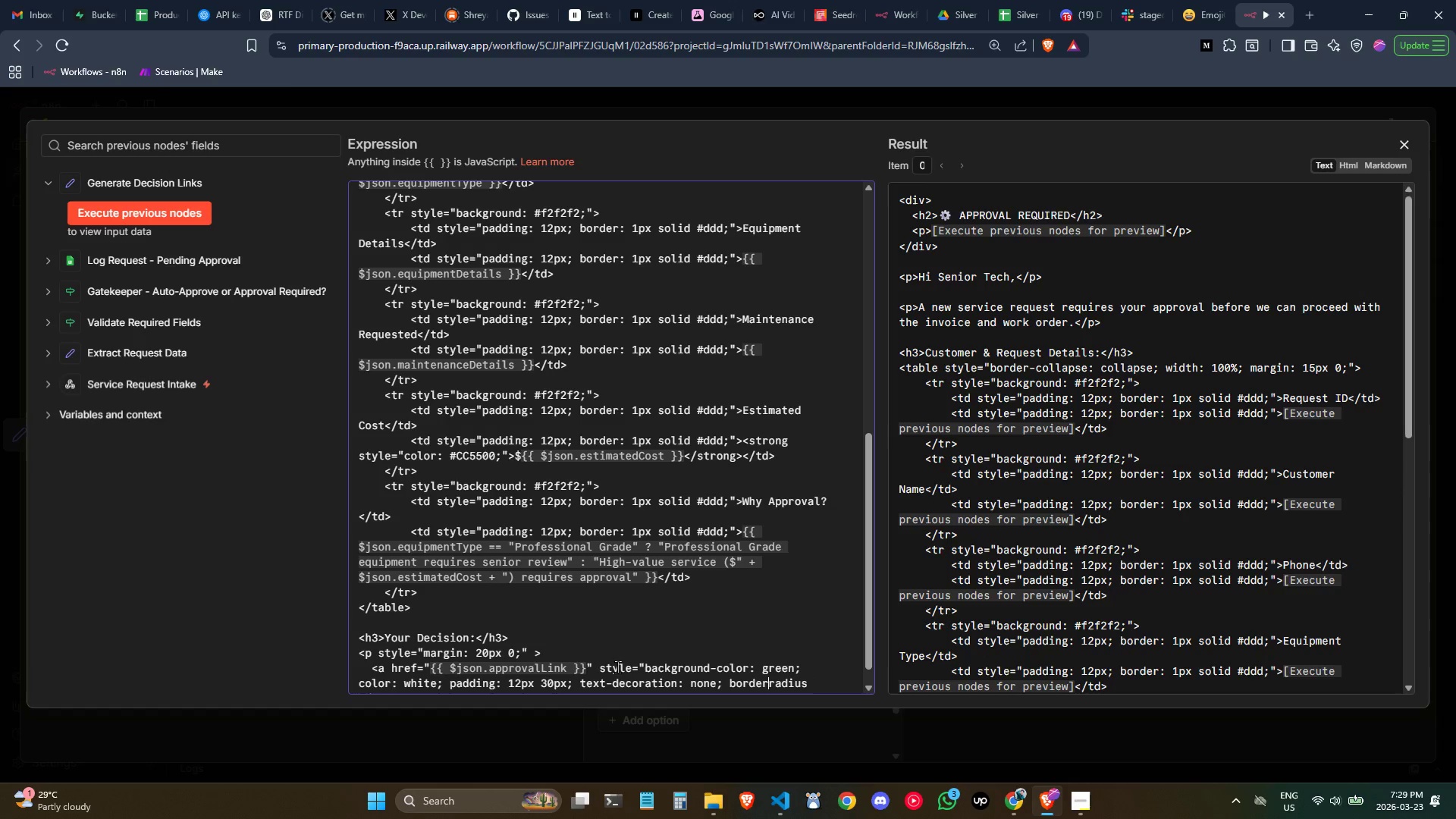 
wait(8.2)
 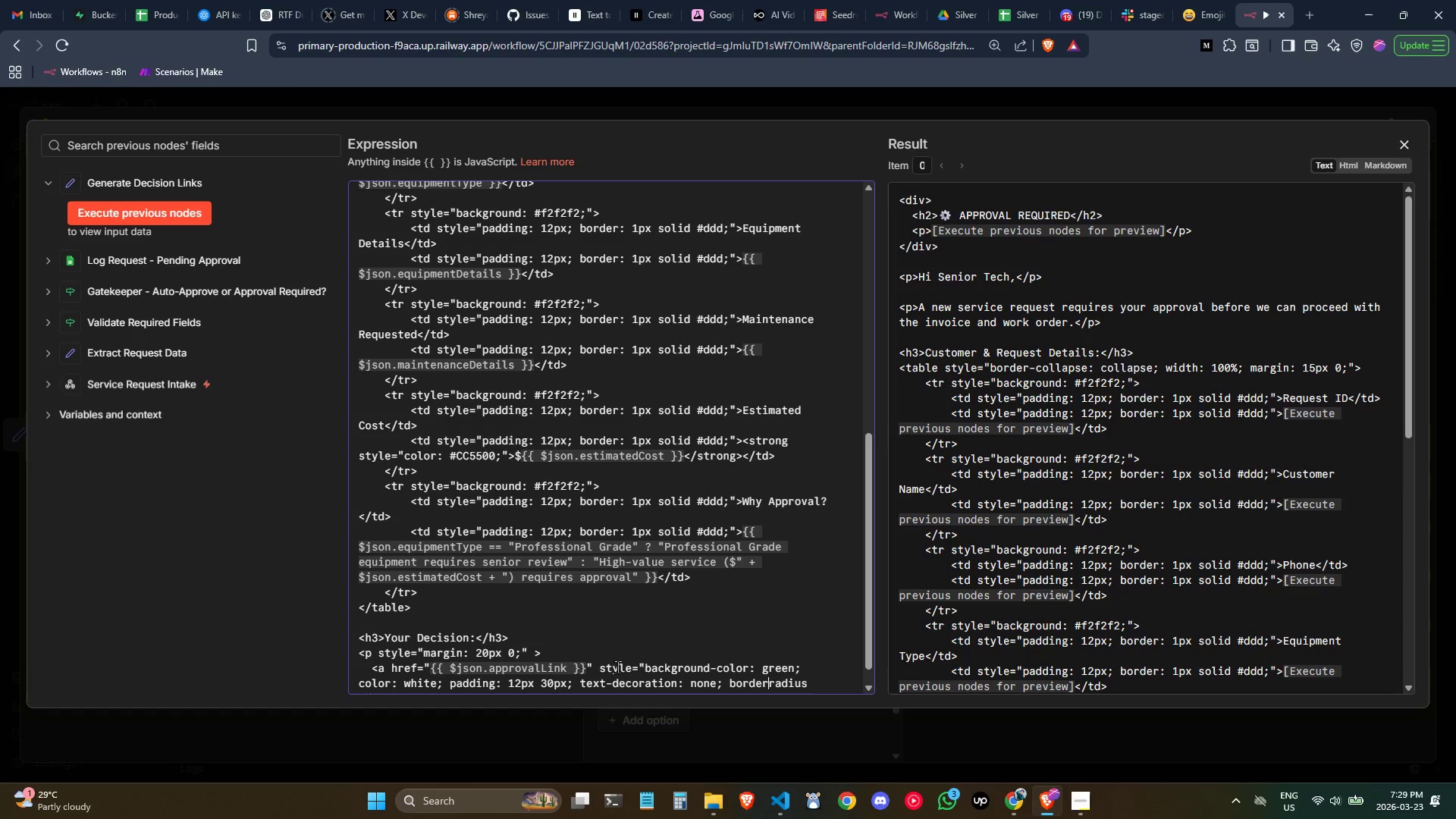 
key(Minus)
 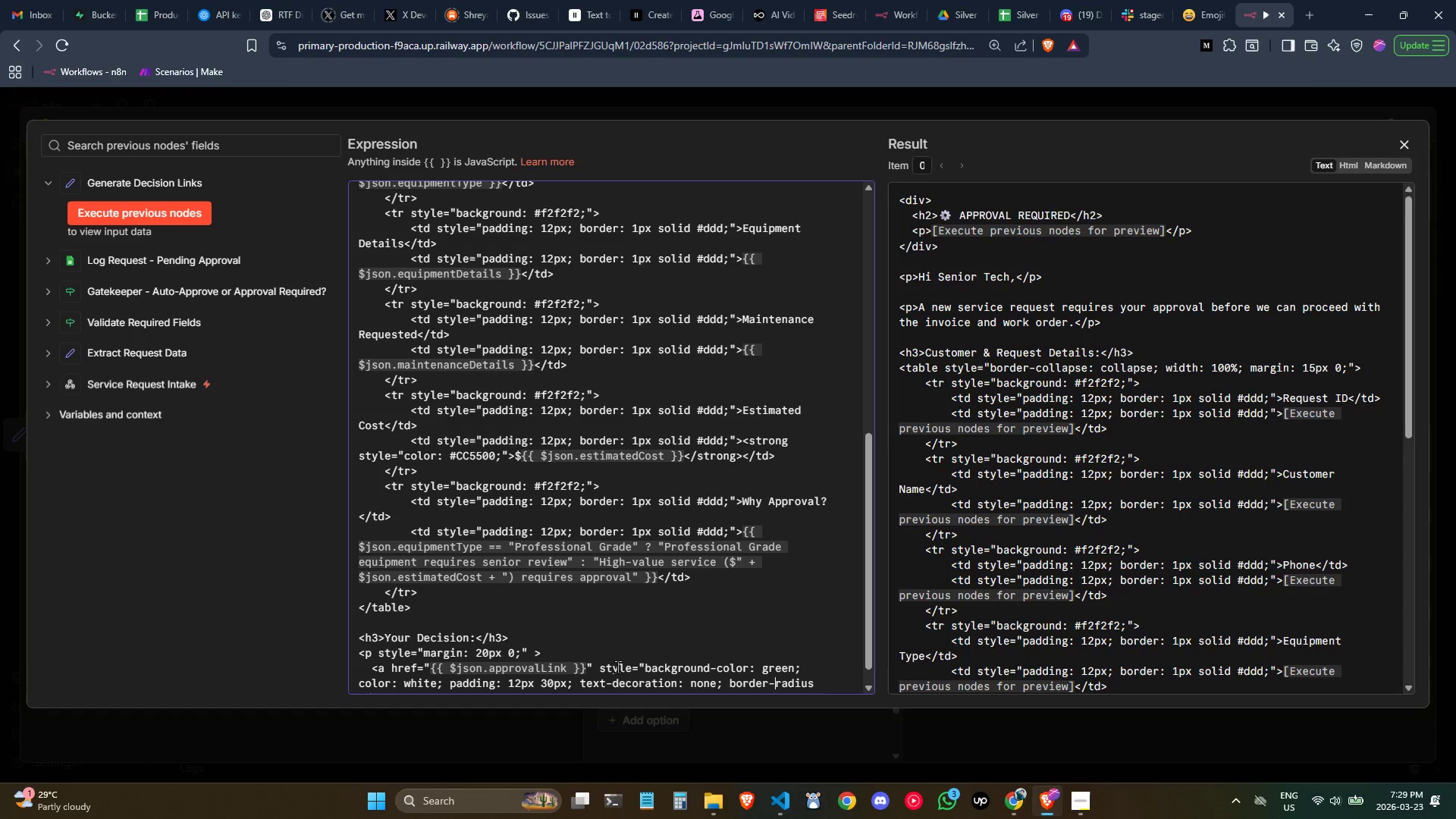 
key(Control+ArrowRight)
 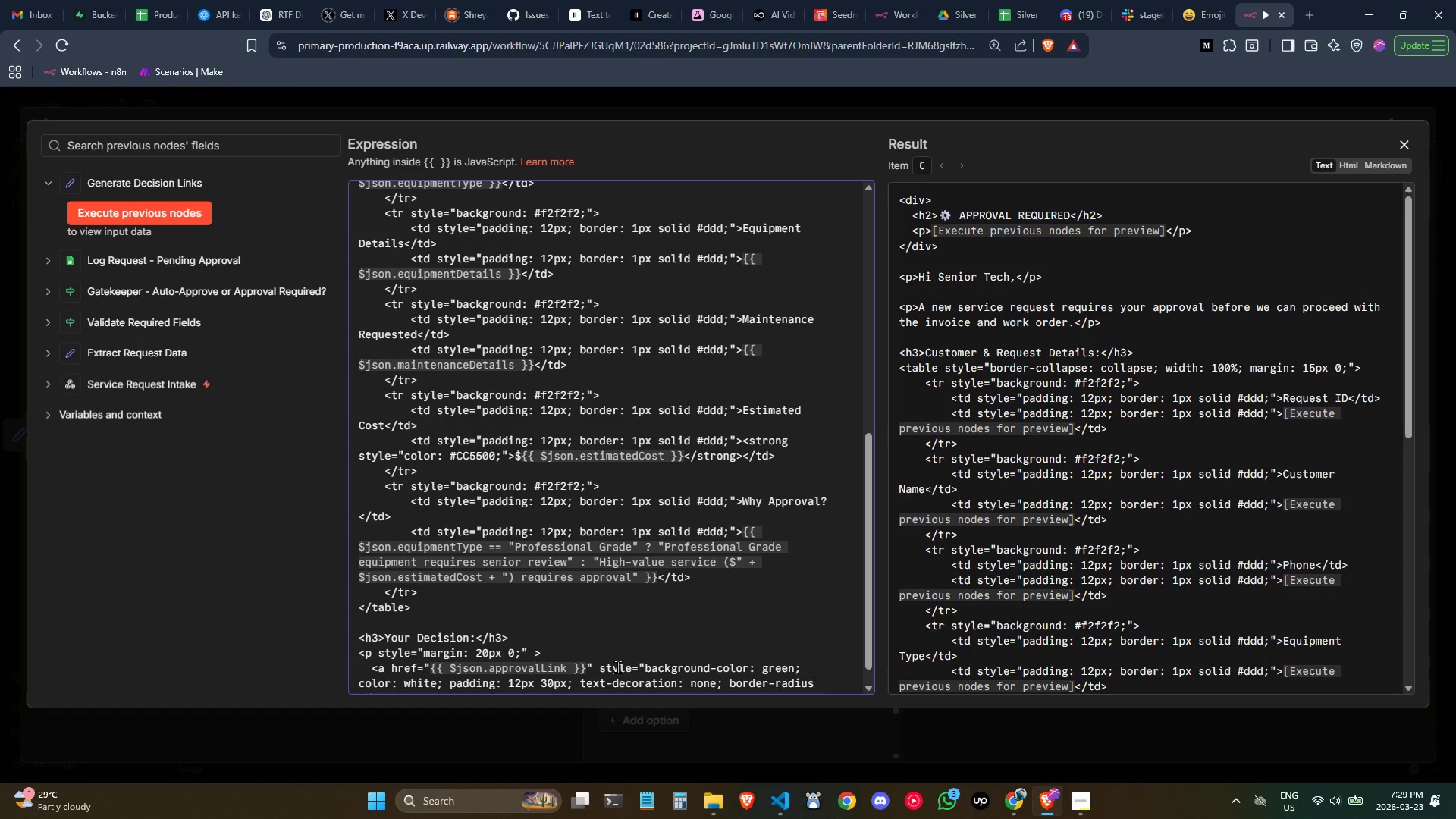 
type(: 5px )
key(Backspace)
type(; display )
key(Backspace)
type(: inline-block;)
 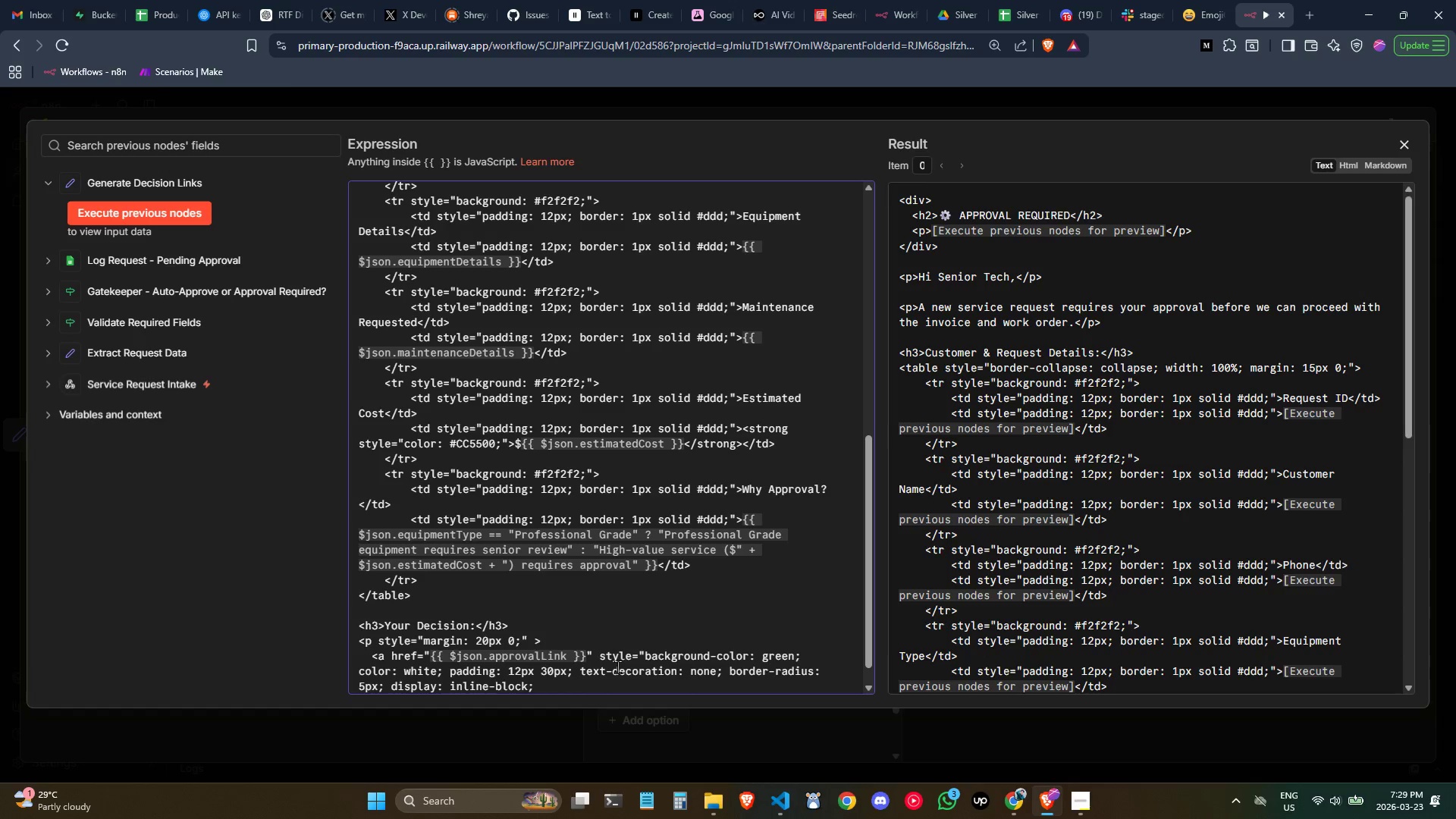 
type( margin-right: 10px; o)
key(Backspace)
type(font-weight: bold;">)
 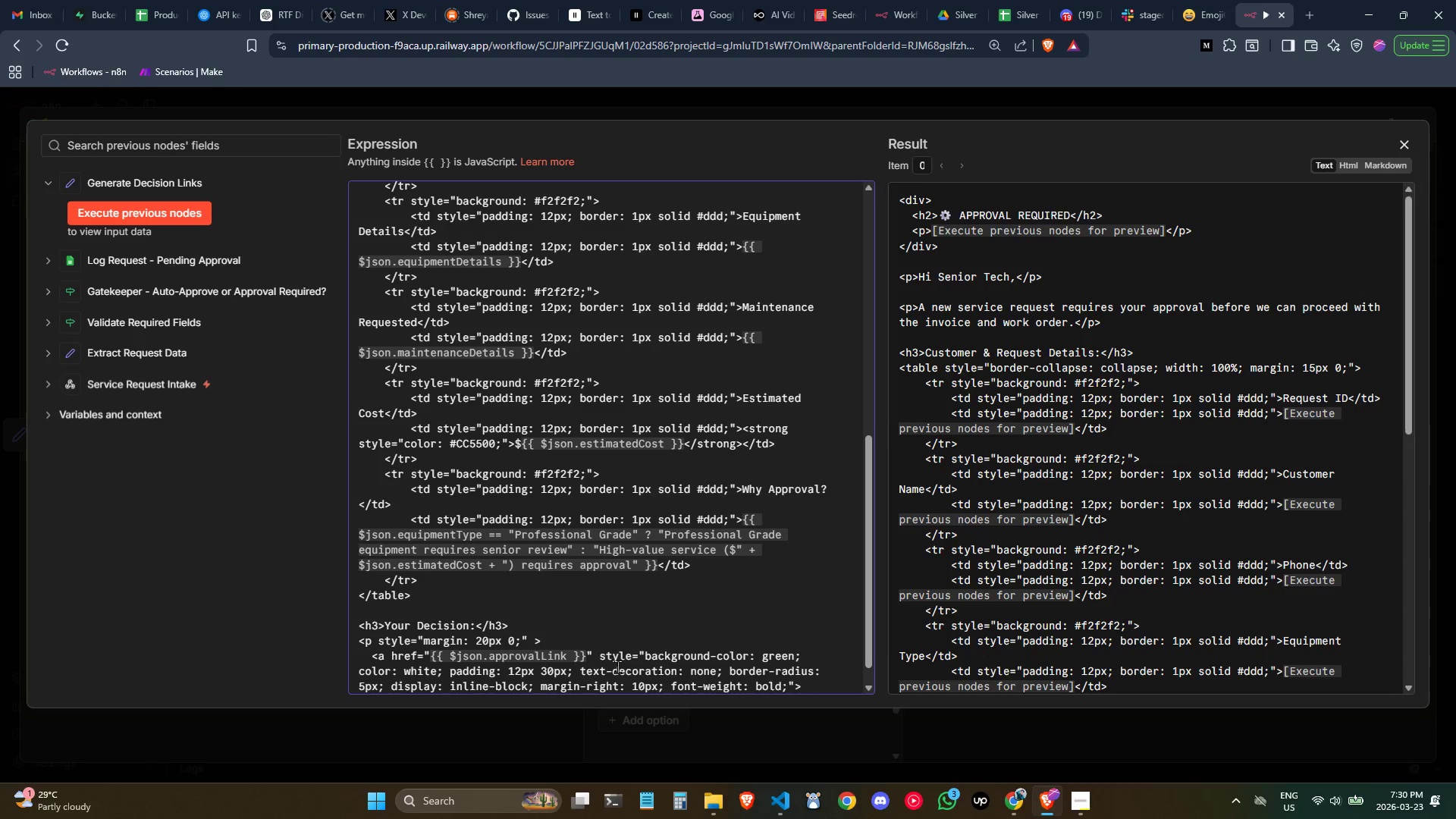 
type( PPROve)
key(Backspace)
type(E)
key(Backspace)
key(Backspace)
type(VE</a>)
 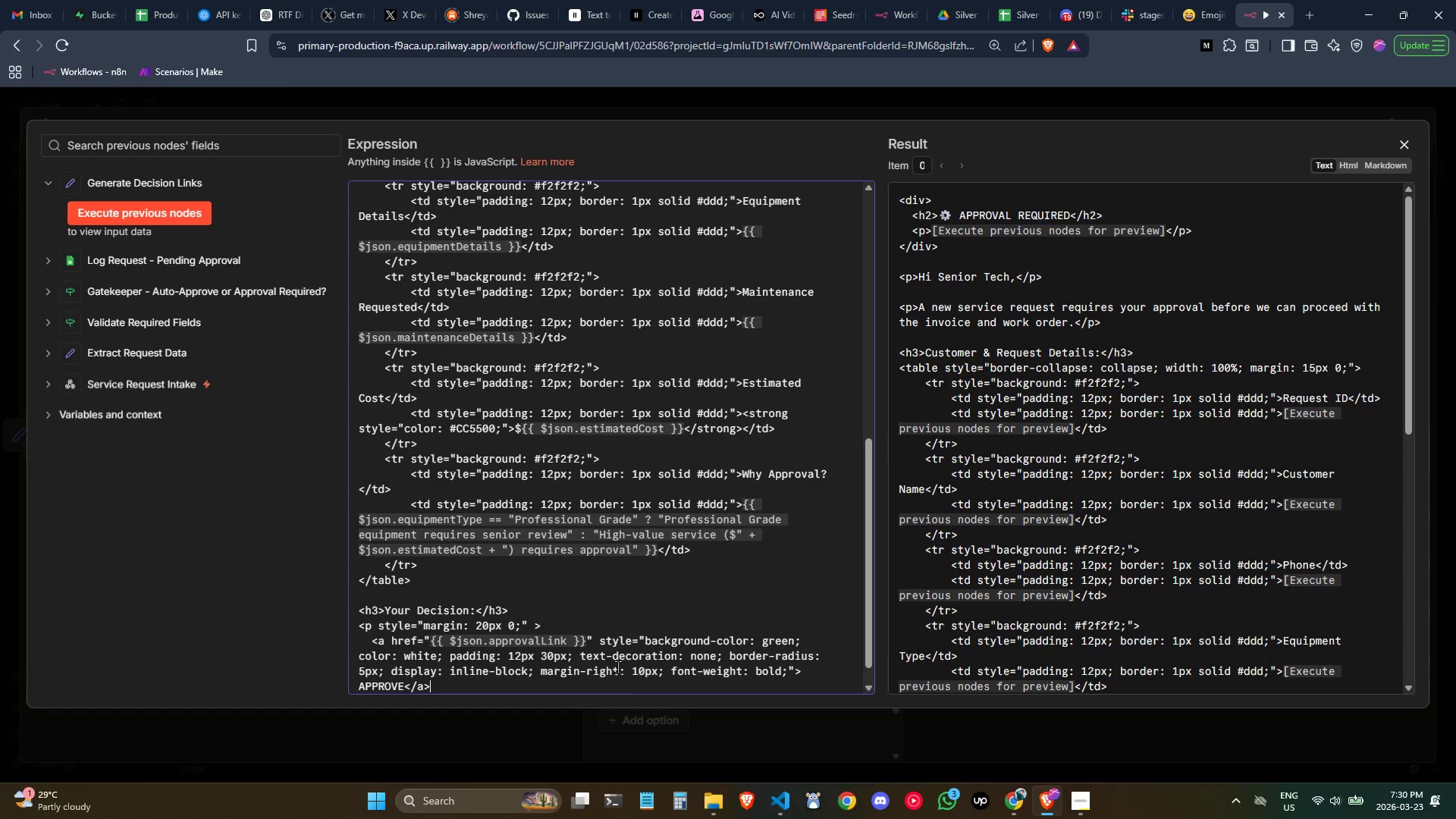 
scroll: coordinate [536, 599], scroll_direction: down, amount: 1.0
 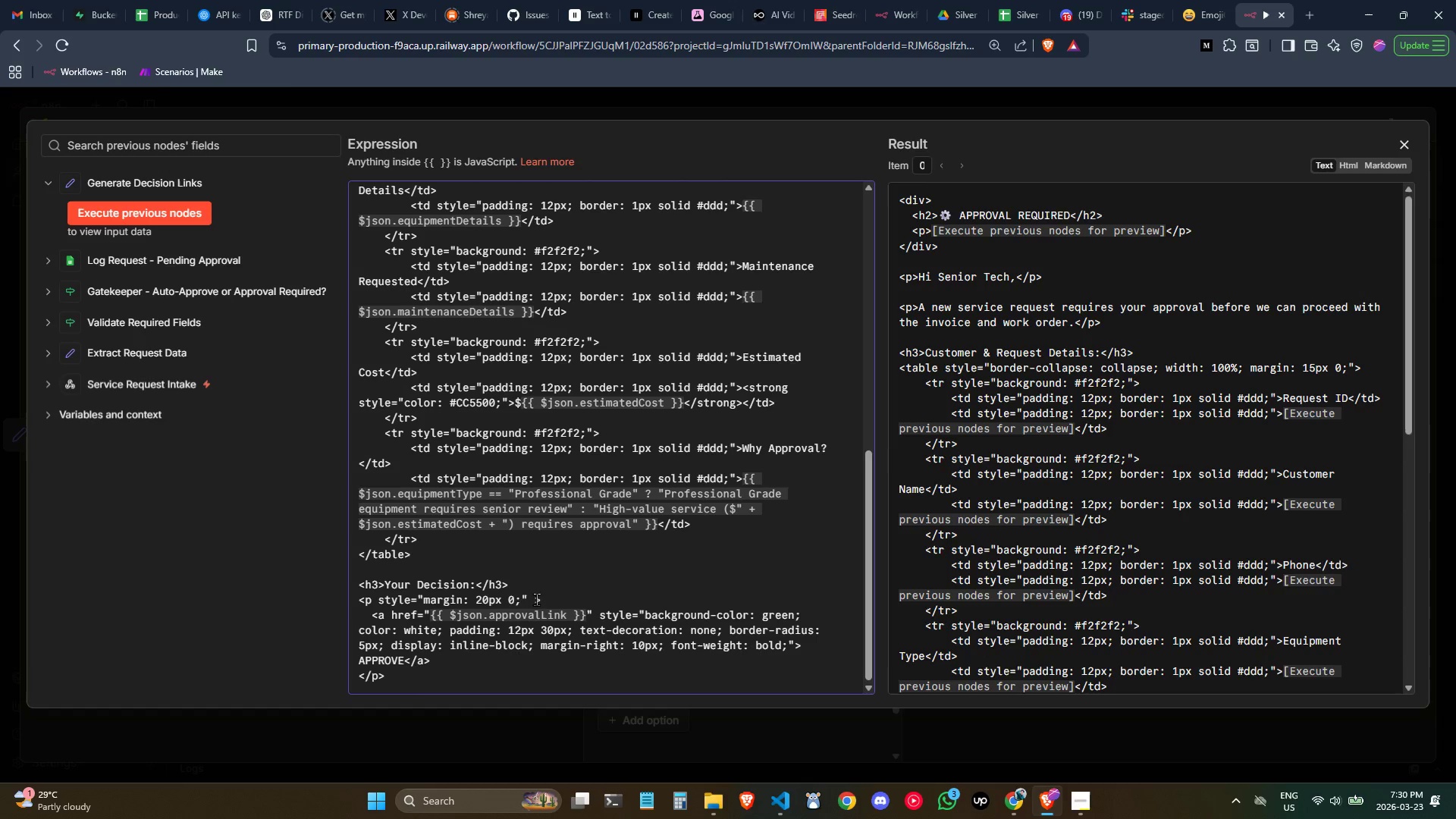 
key(Enter)
 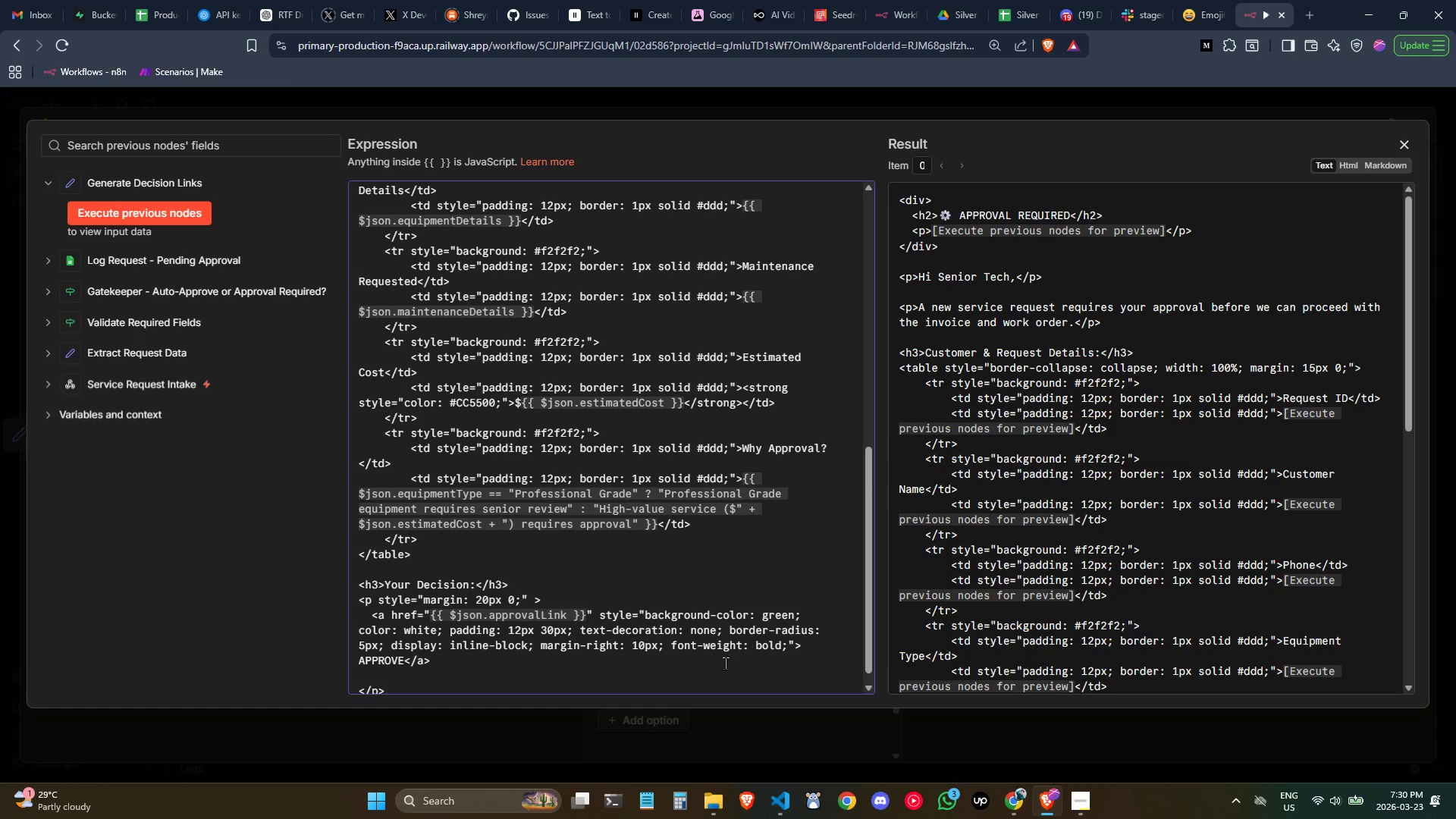 
wait(7.06)
 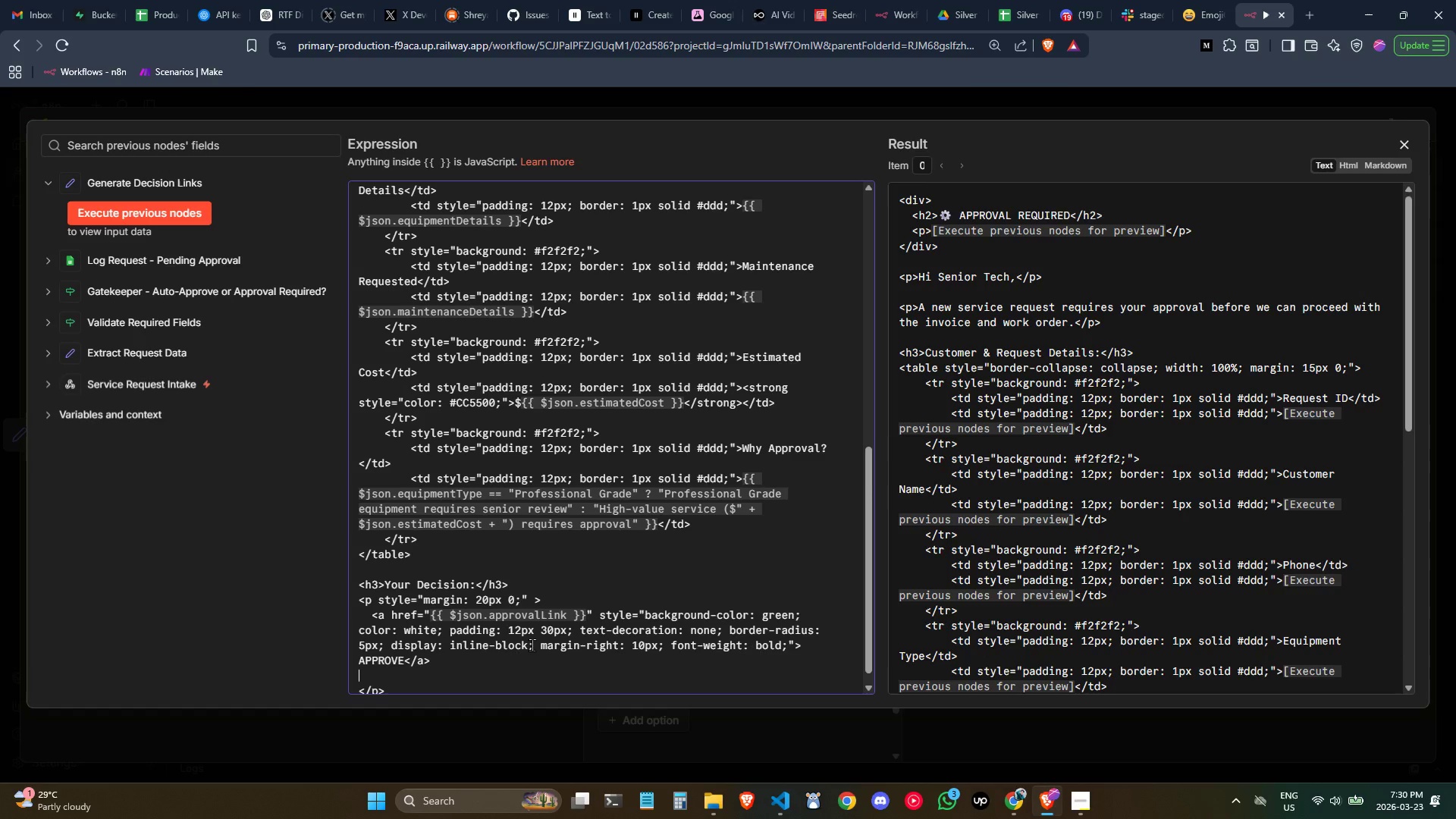 
left_click([364, 663])
 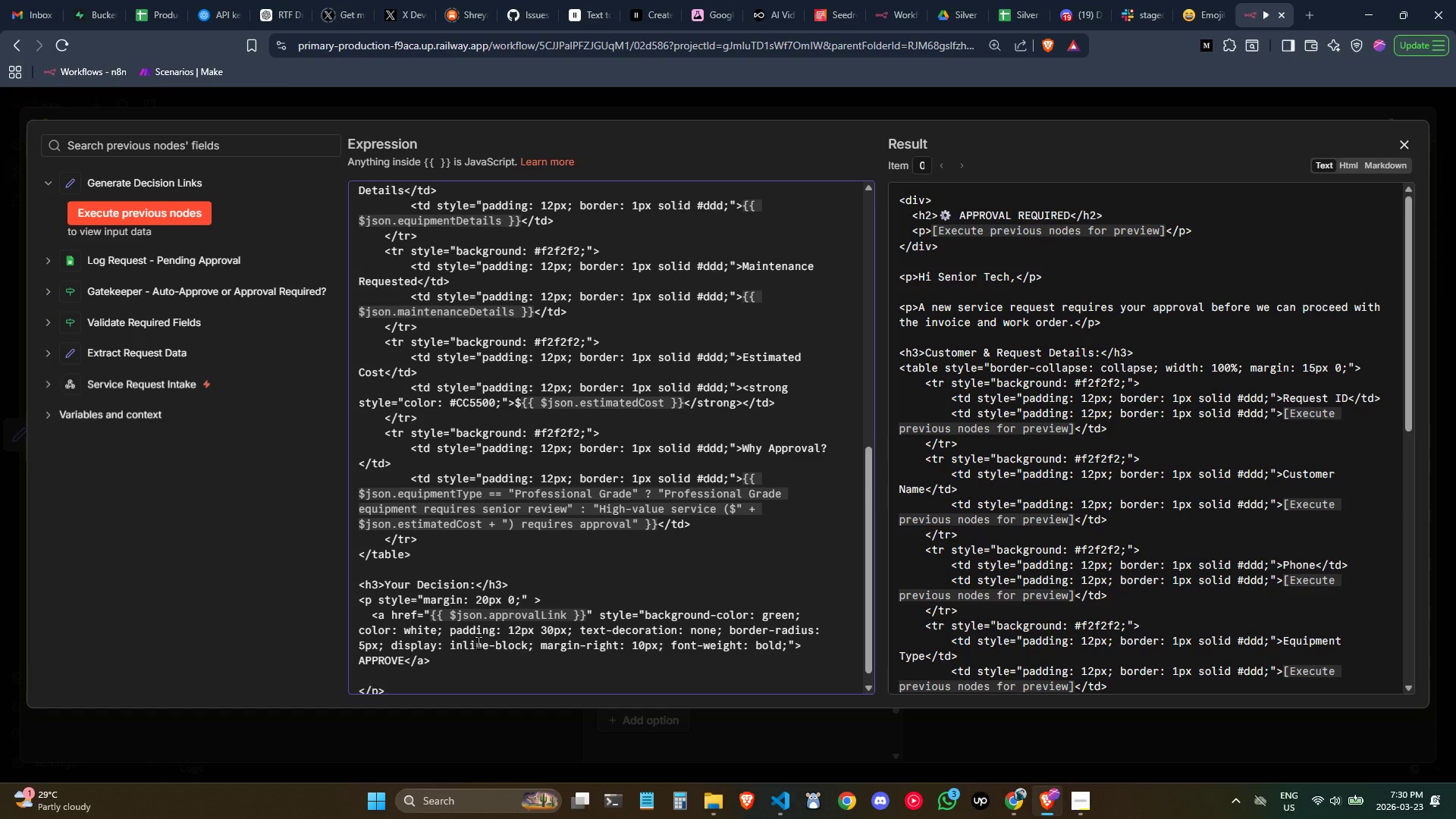 
key(ArrowLeft)
 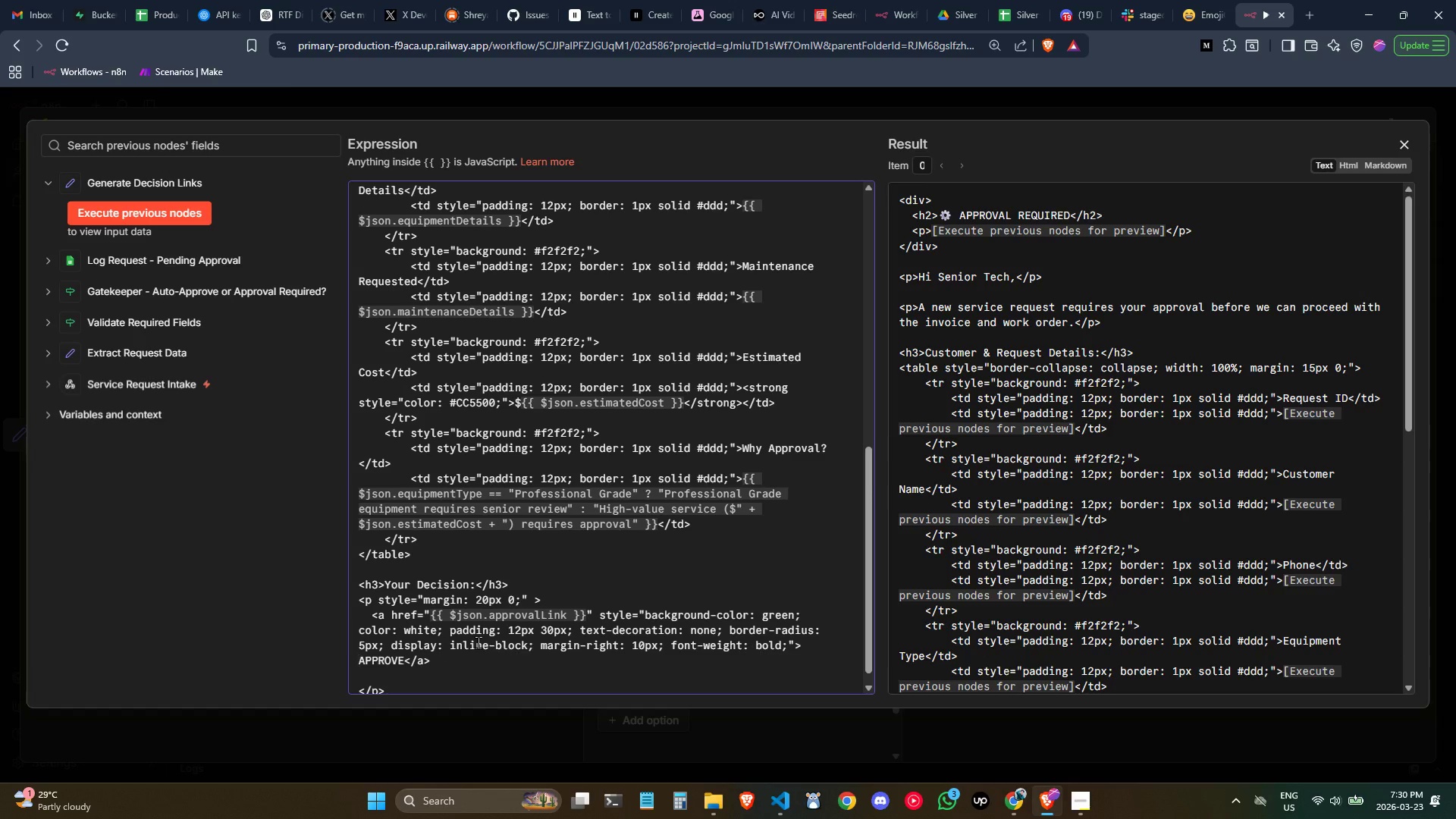 
key(Backspace)
 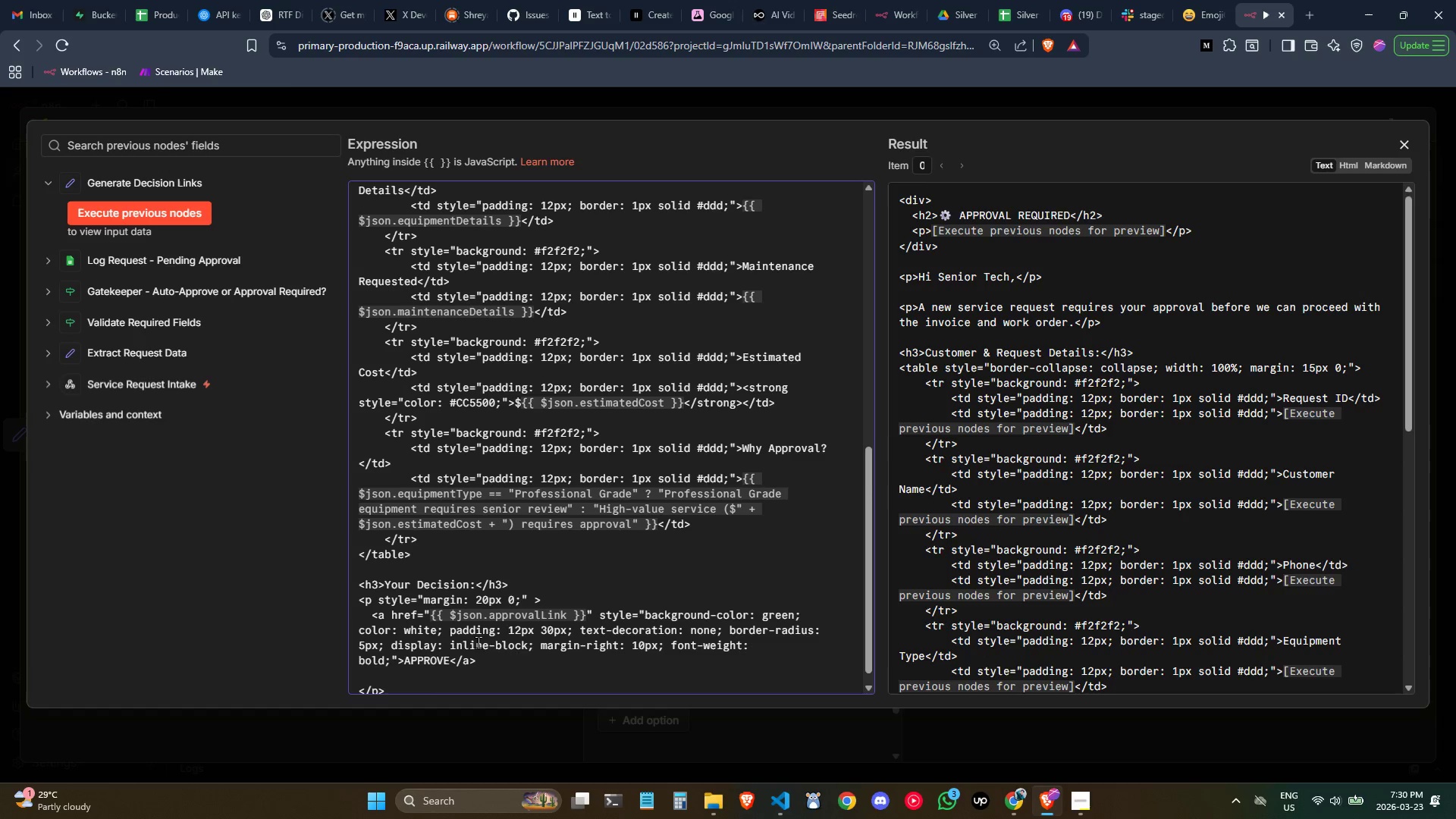 
key(Space)
 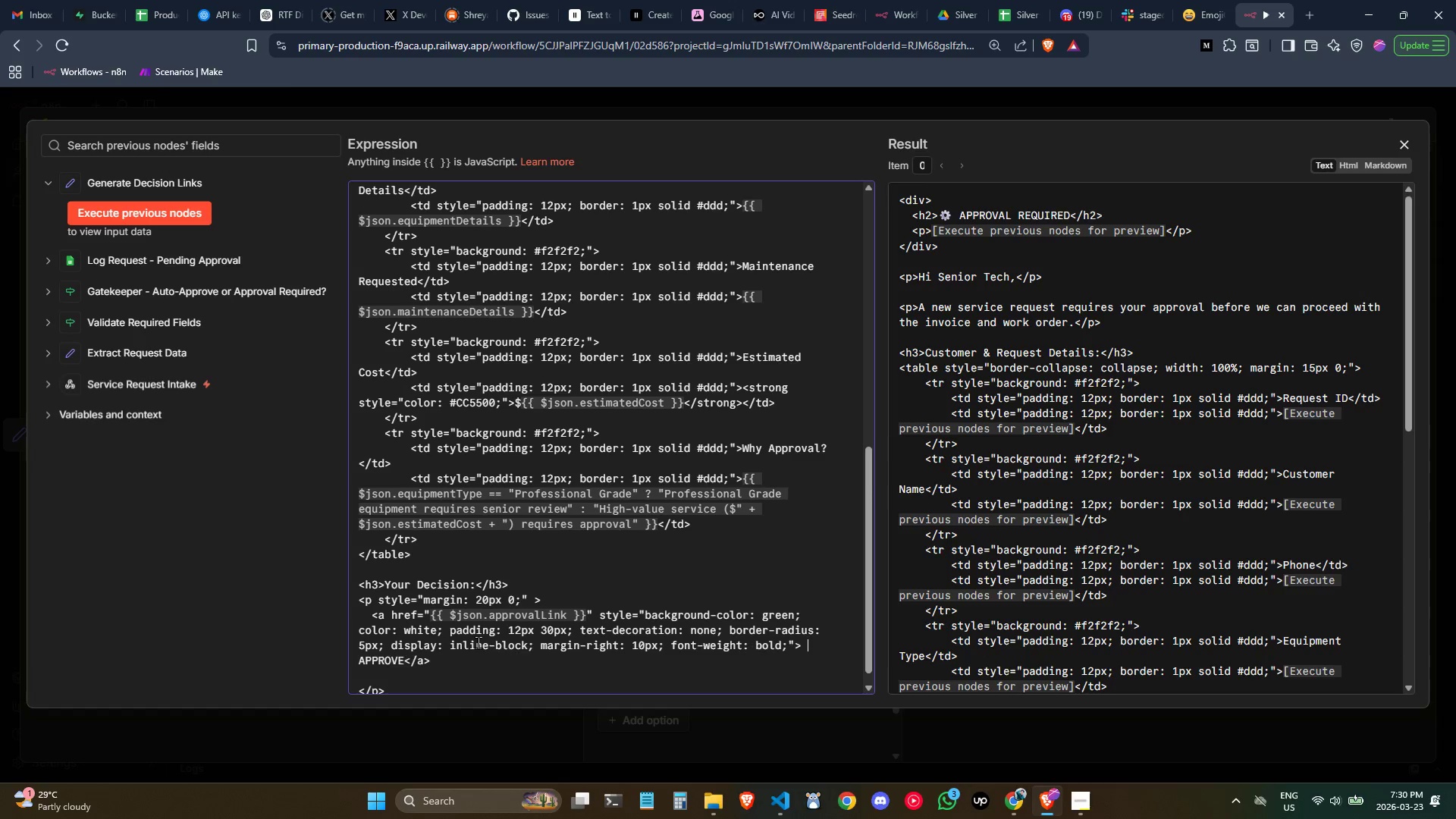 
key(Backspace)
 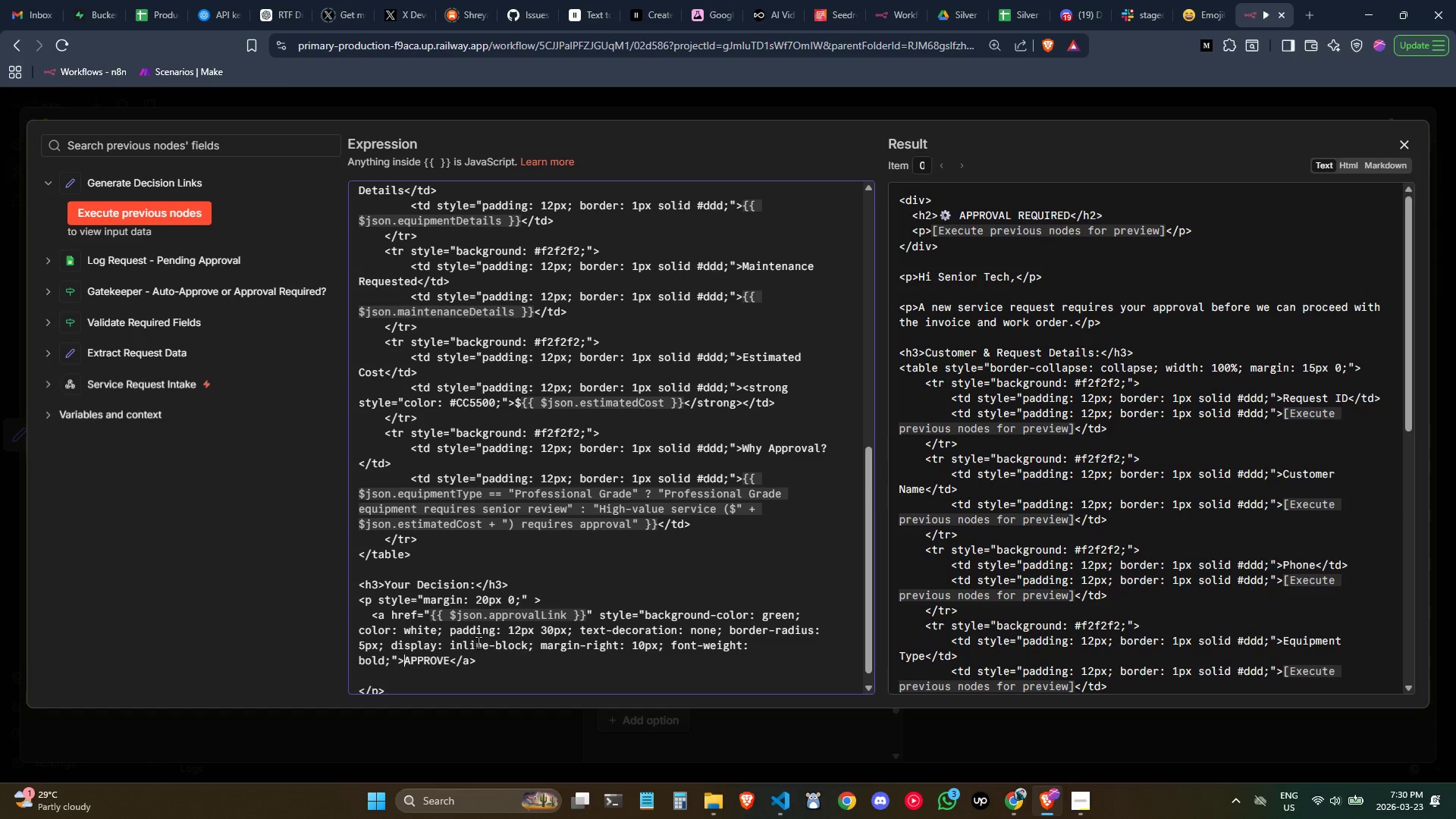 
key(Space)
 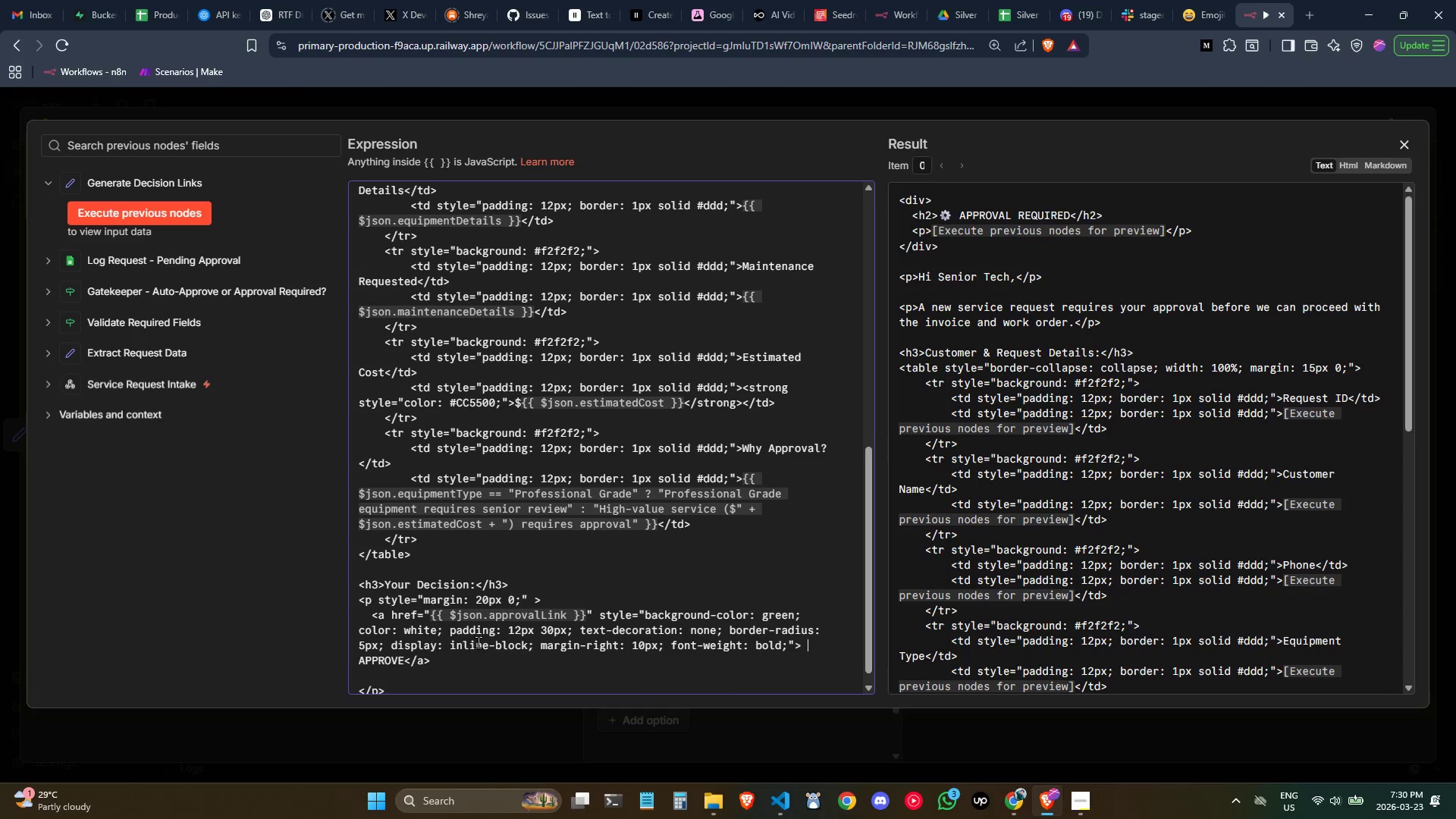 
key(ArrowLeft)
 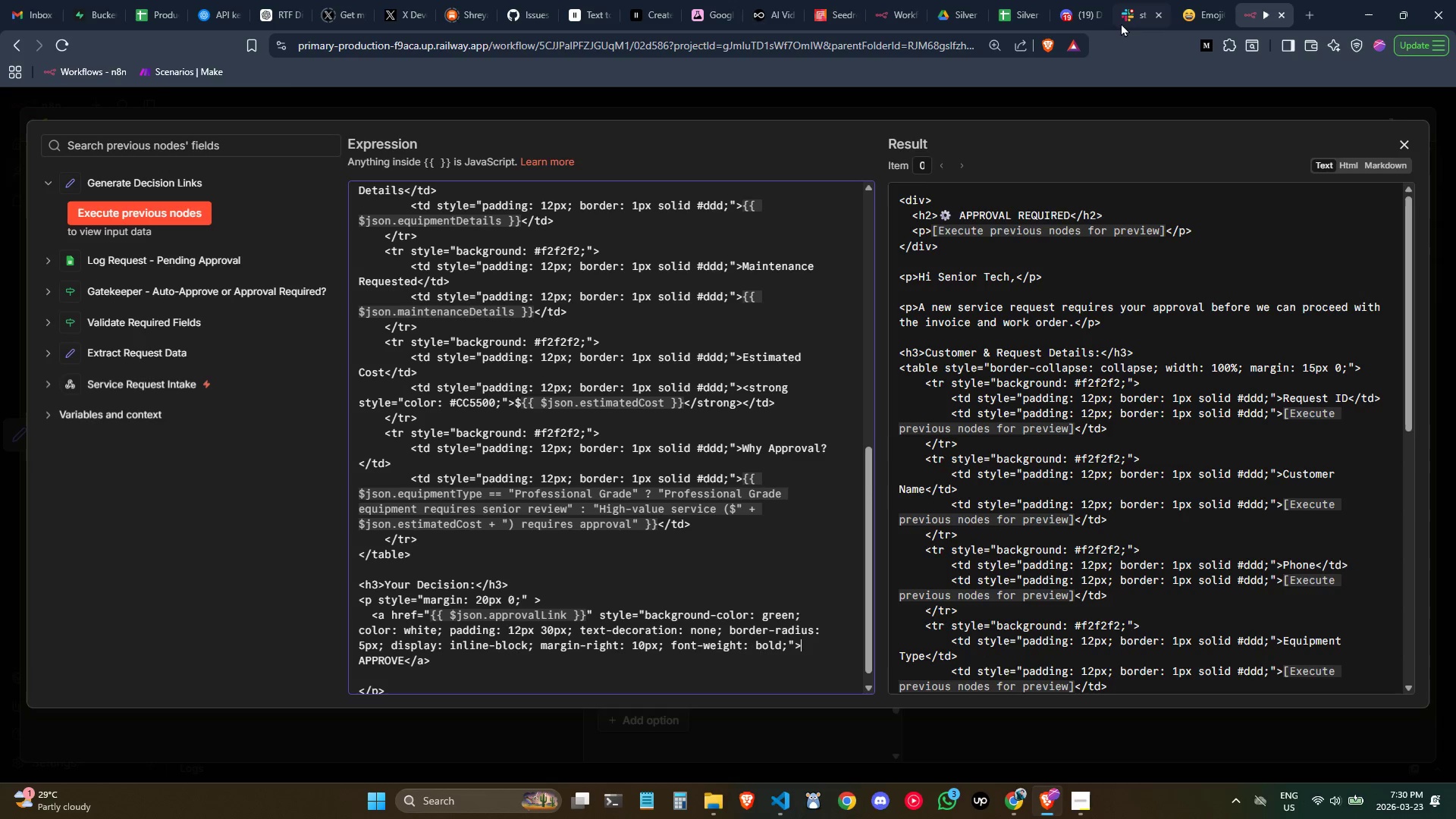 
left_click([1187, 5])
 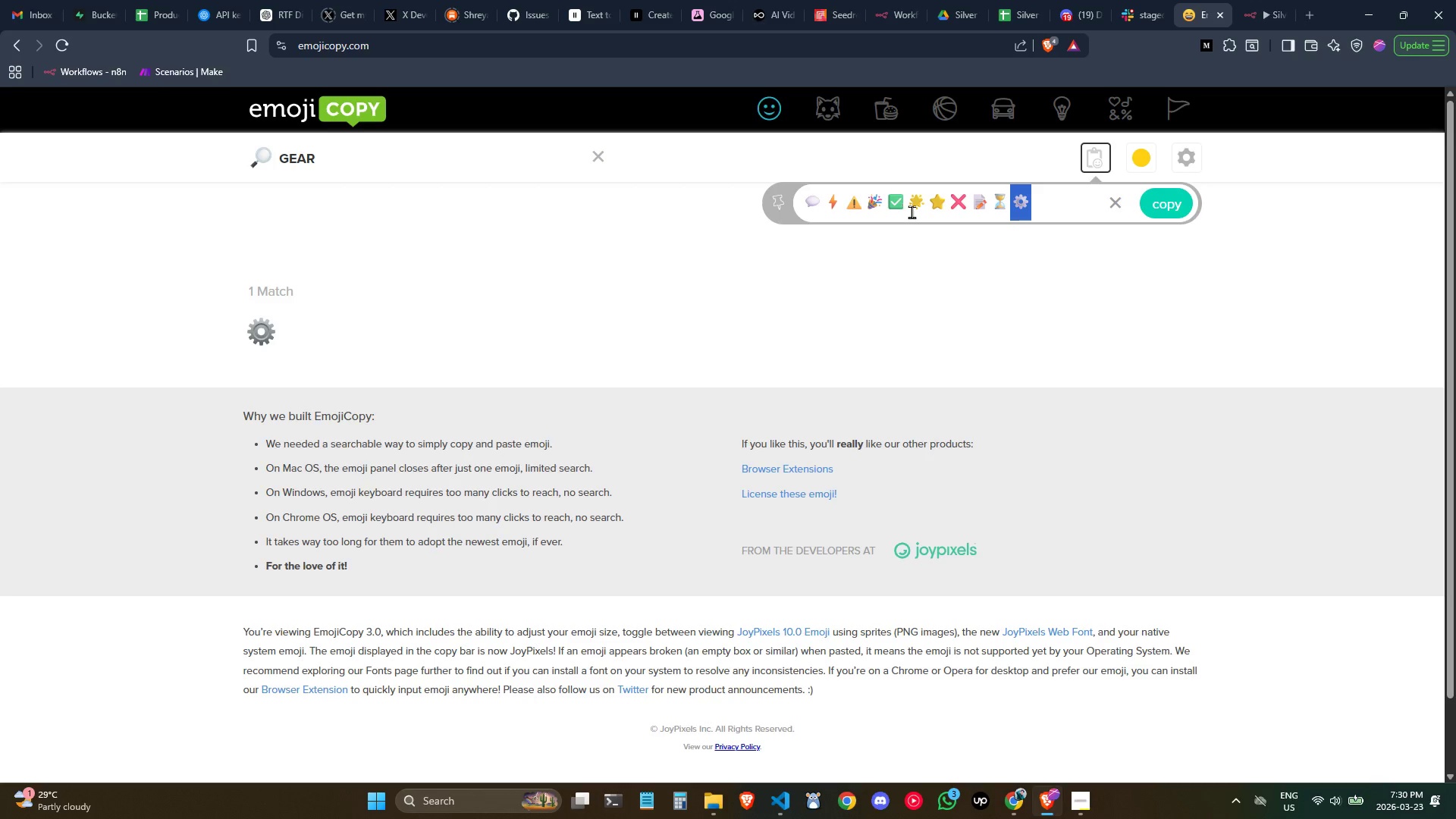 
left_click_drag(start_coordinate=[908, 206], to_coordinate=[893, 200])
 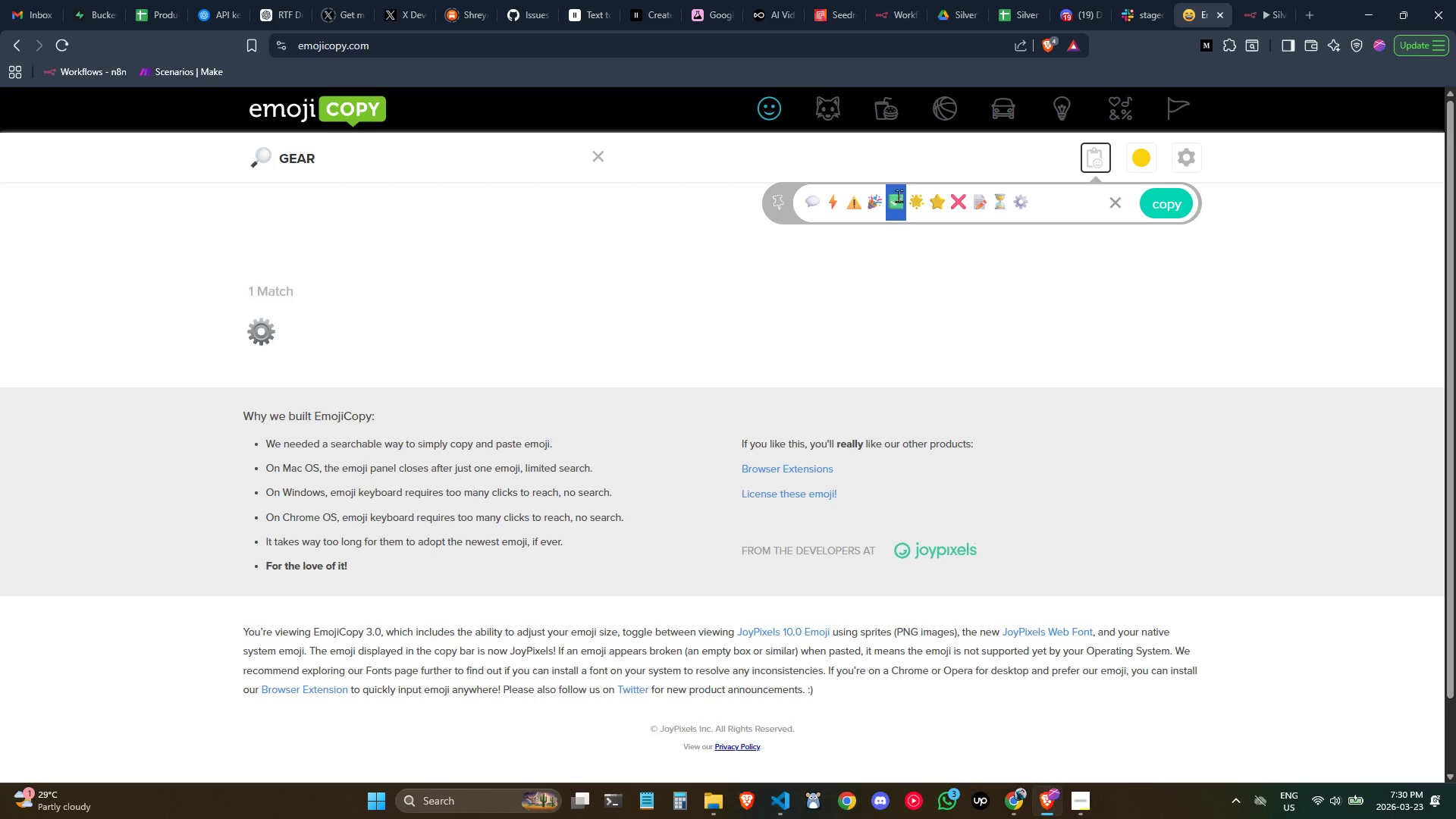 
key(Control+C)
 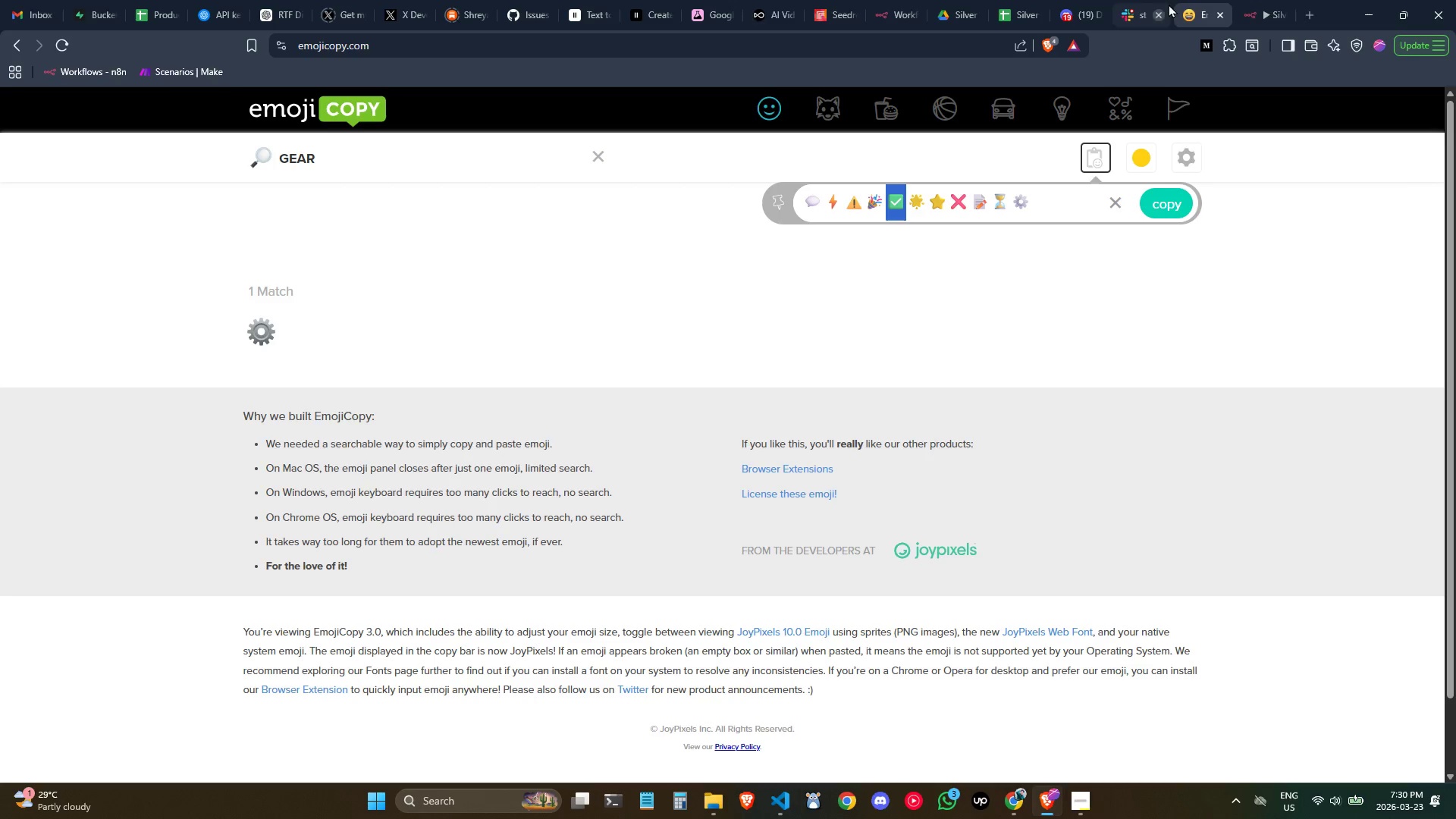 
key(Control+C)
 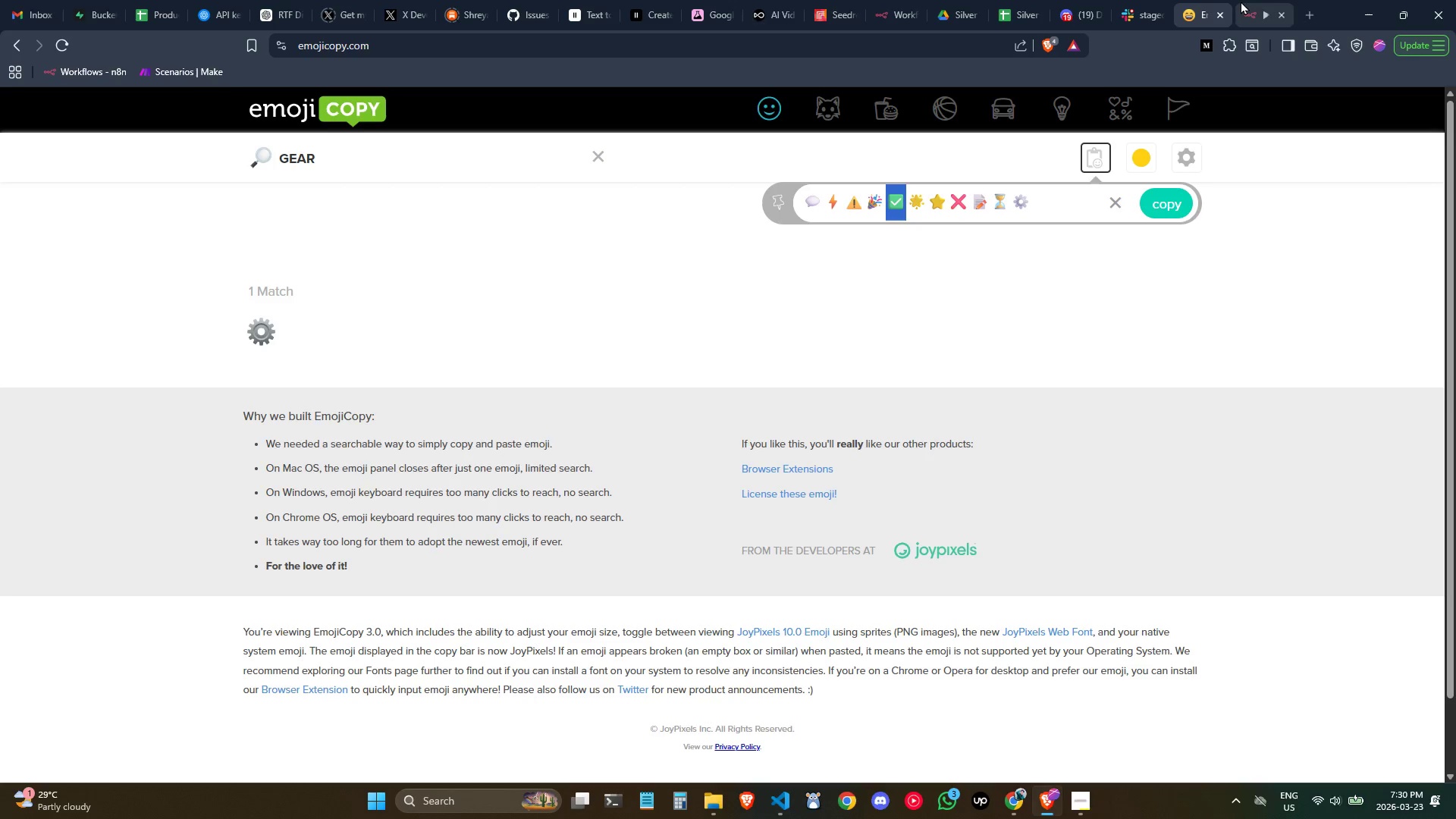 
left_click([1241, 2])
 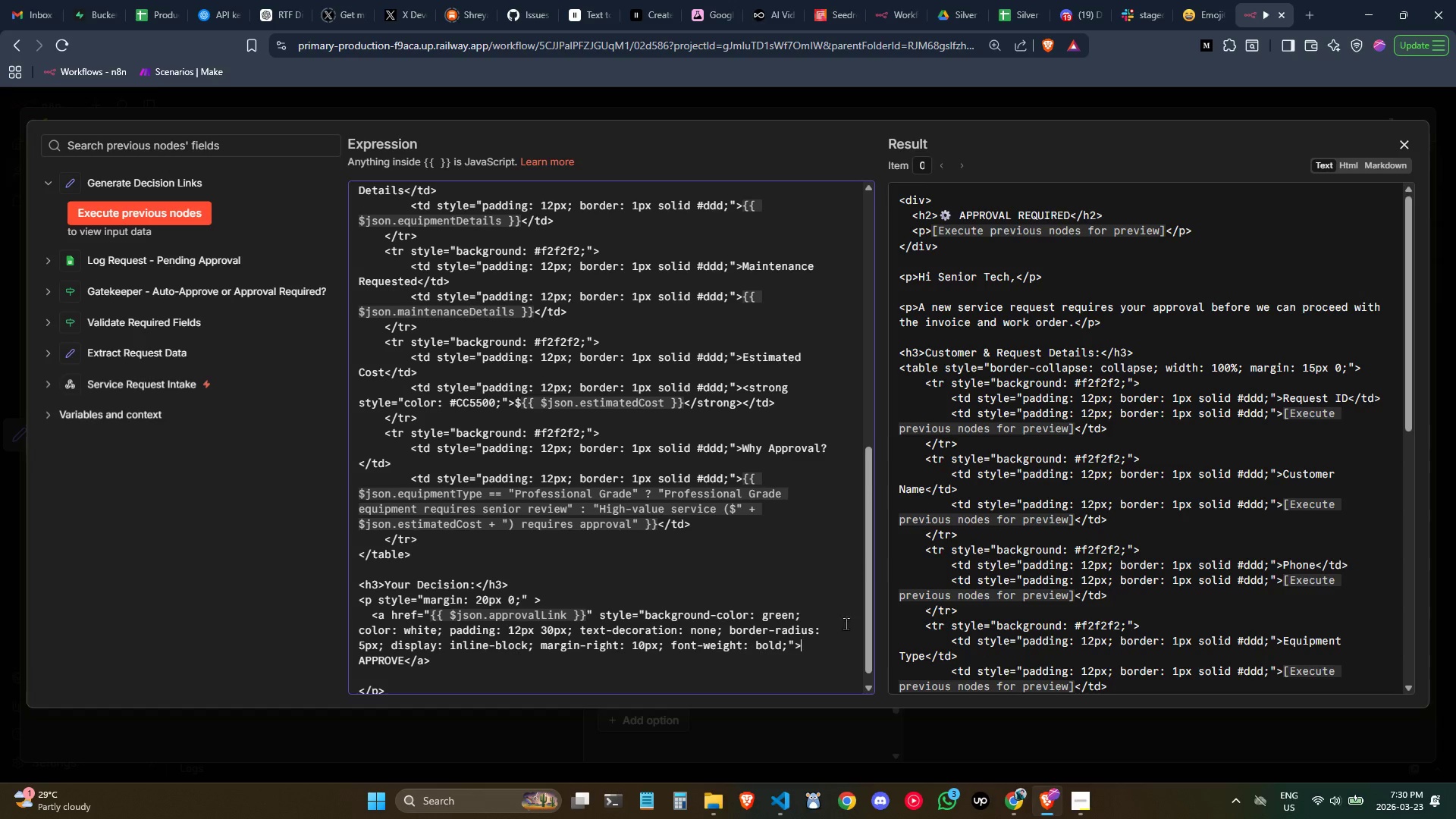 
key(Control+ControlLeft)
 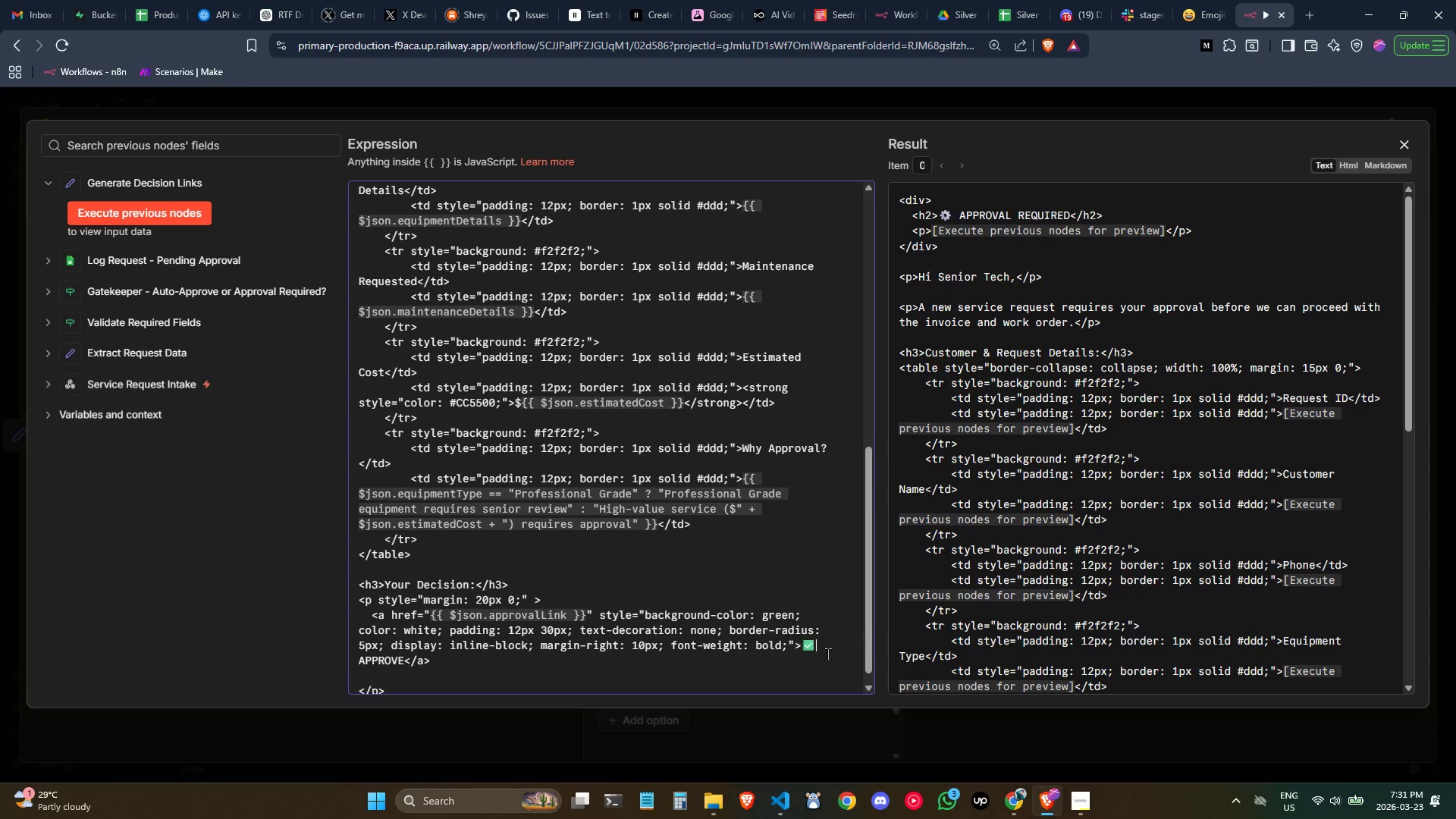 
key(Control+V)
 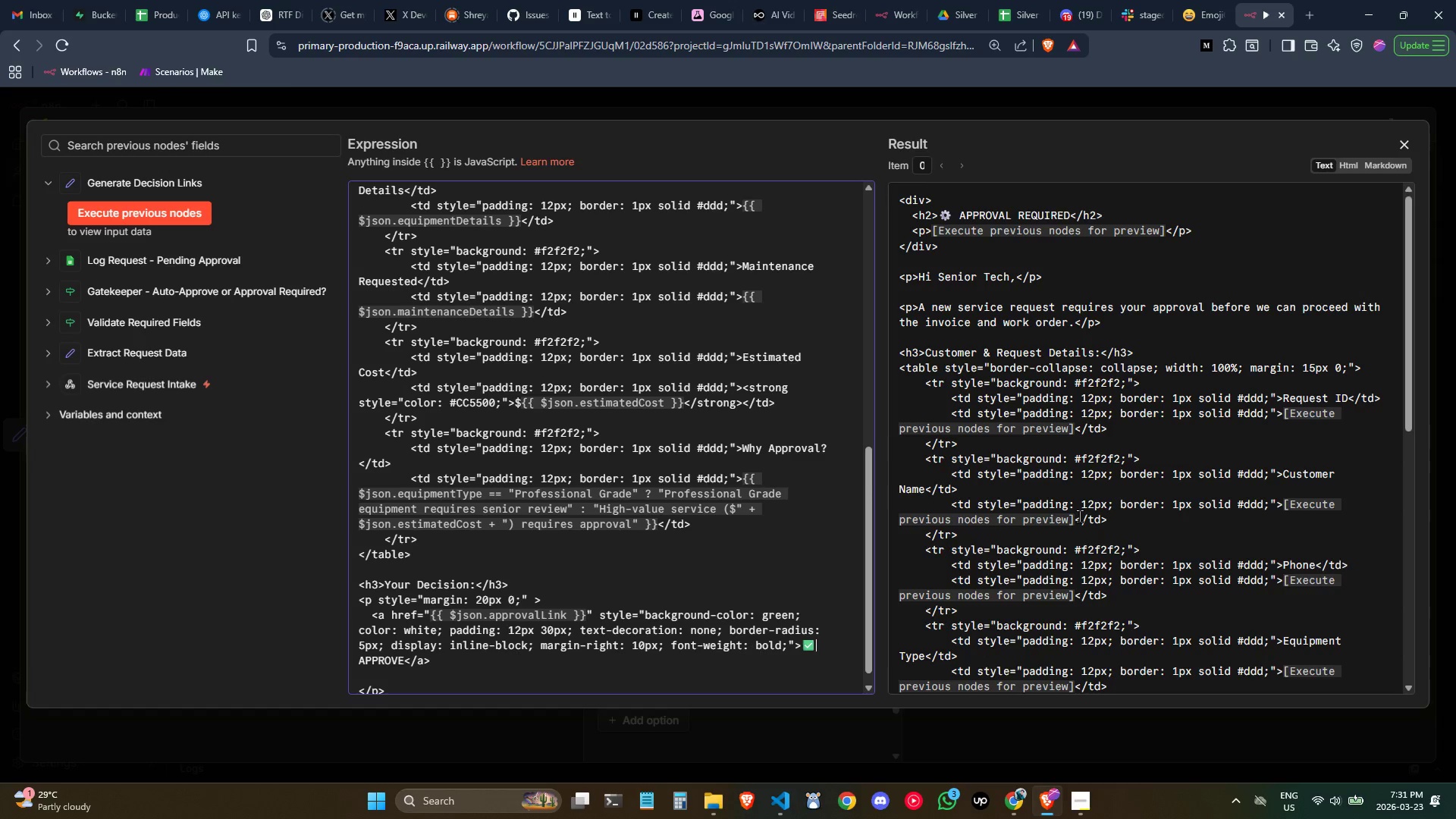 
wait(37.95)
 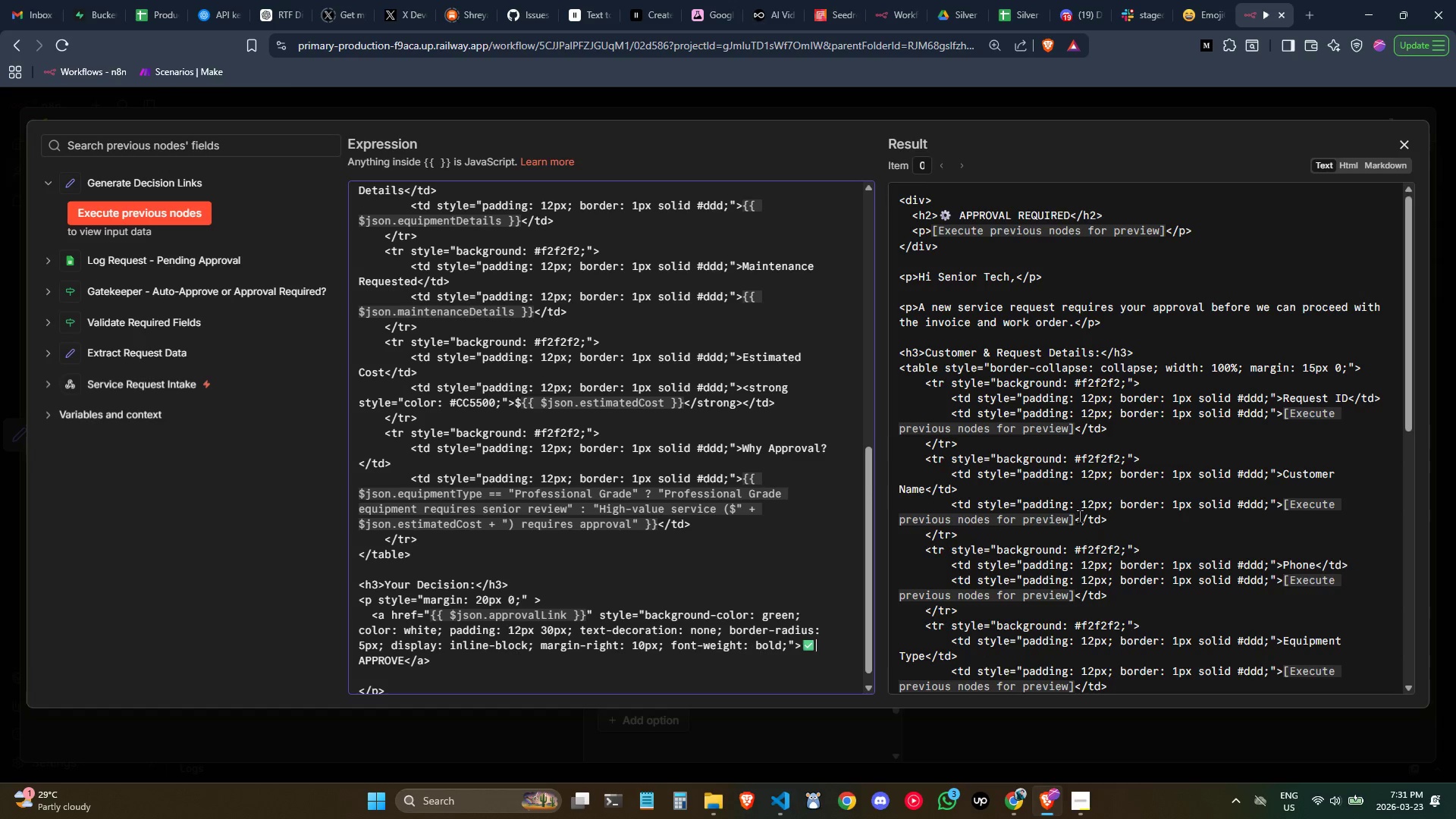 
left_click([441, 662])
 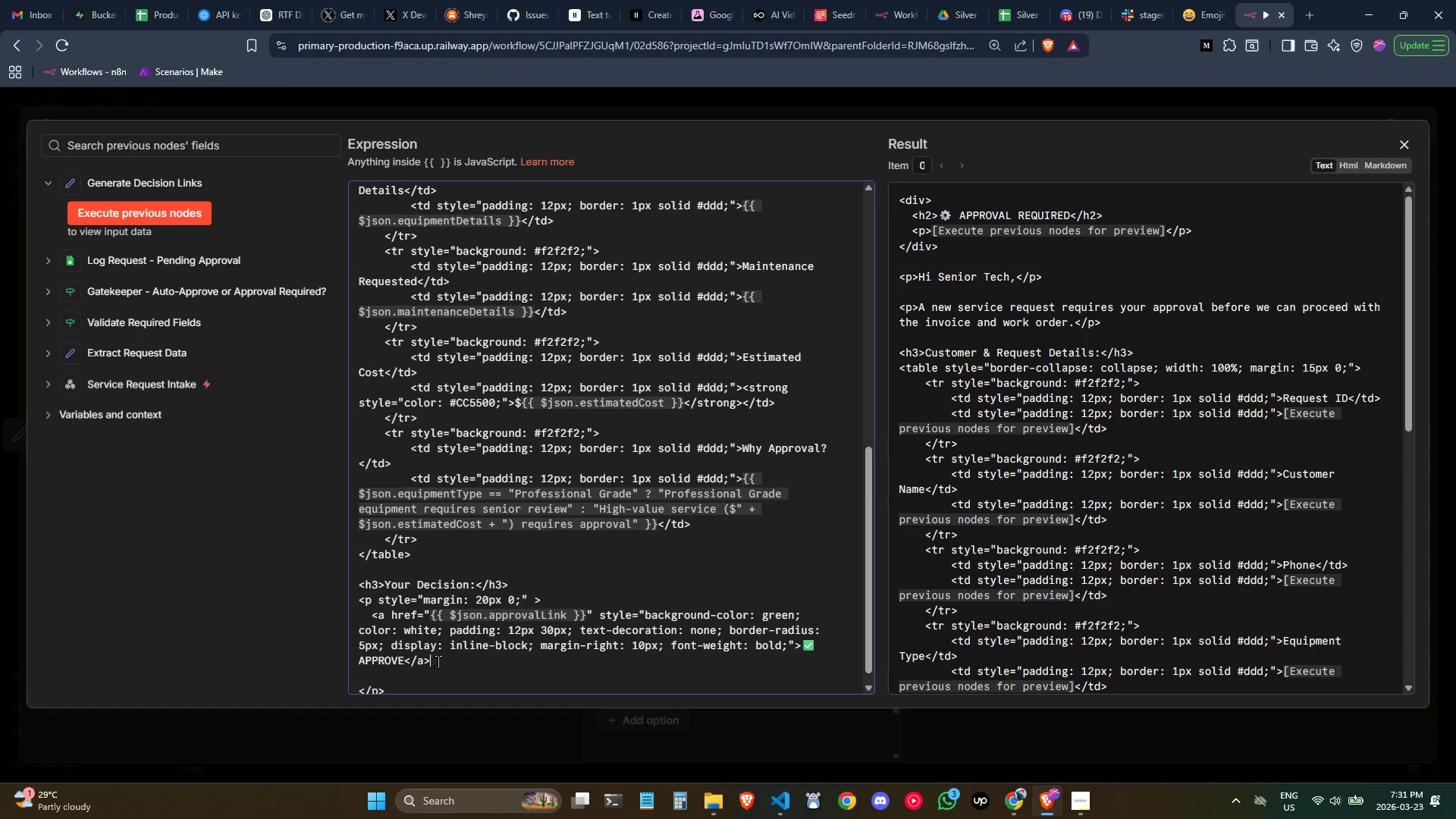 
left_click_drag(start_coordinate=[441, 662], to_coordinate=[344, 619])
 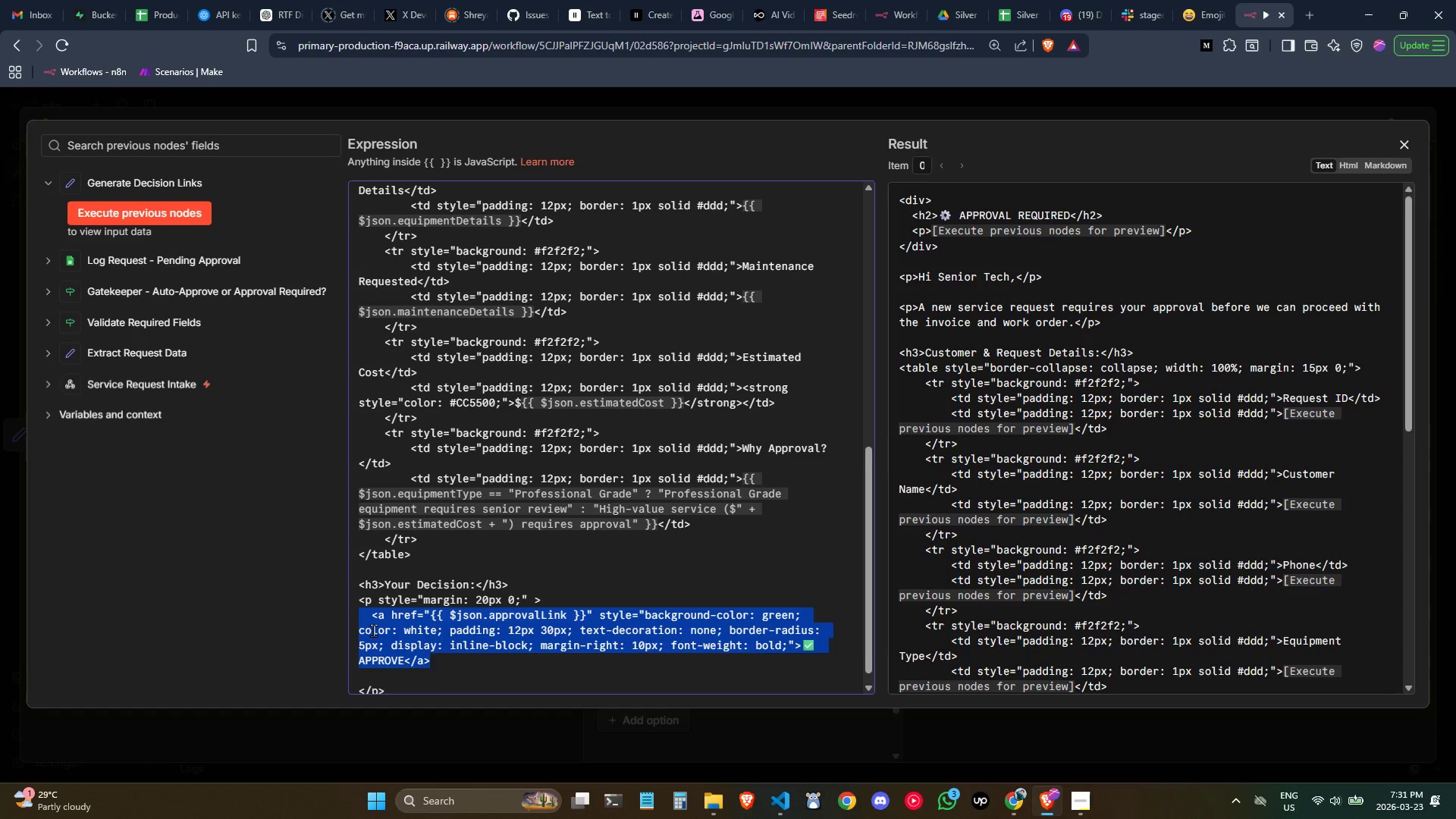 
key(Control+C)
 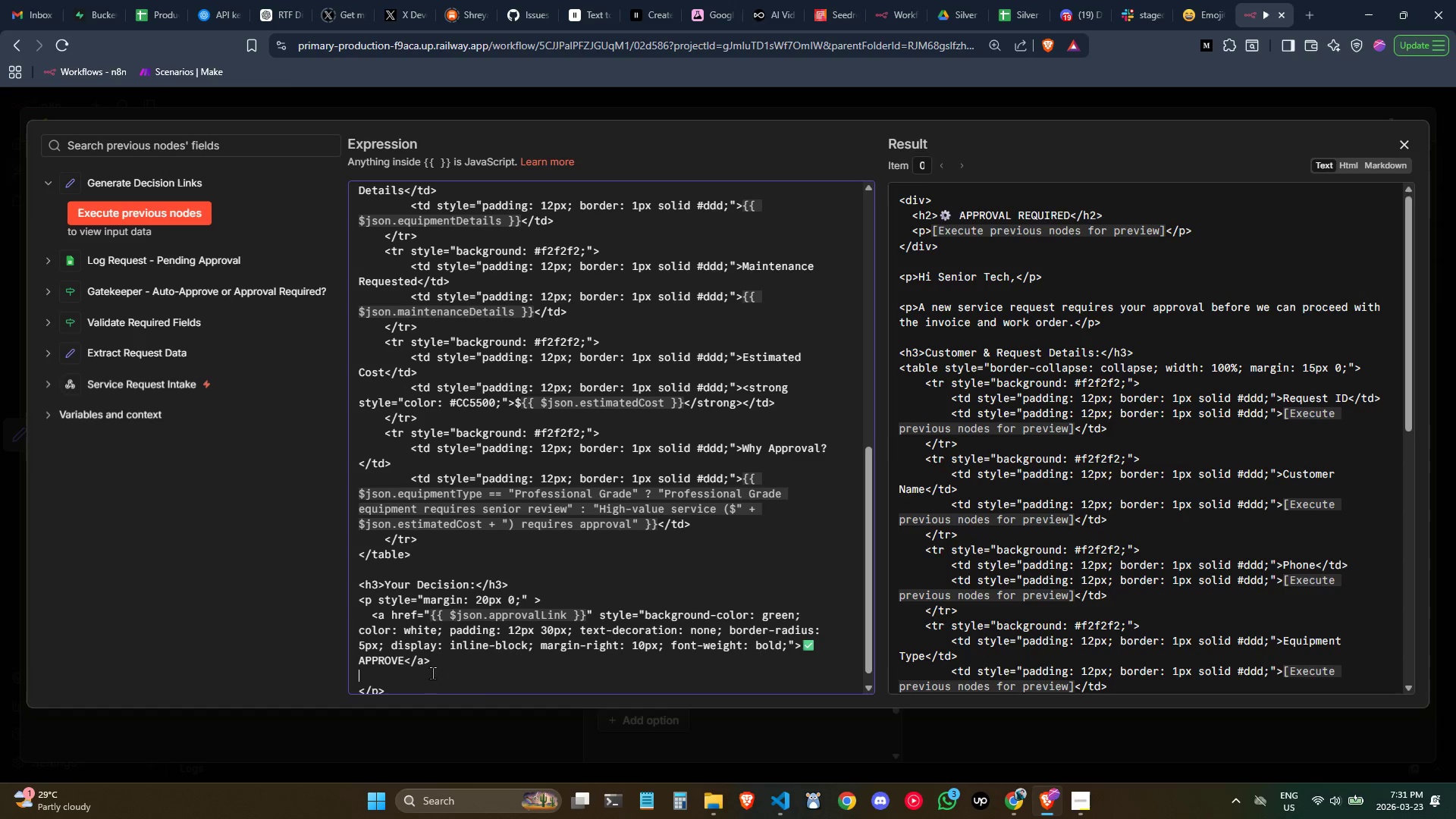 
key(Control+V)
 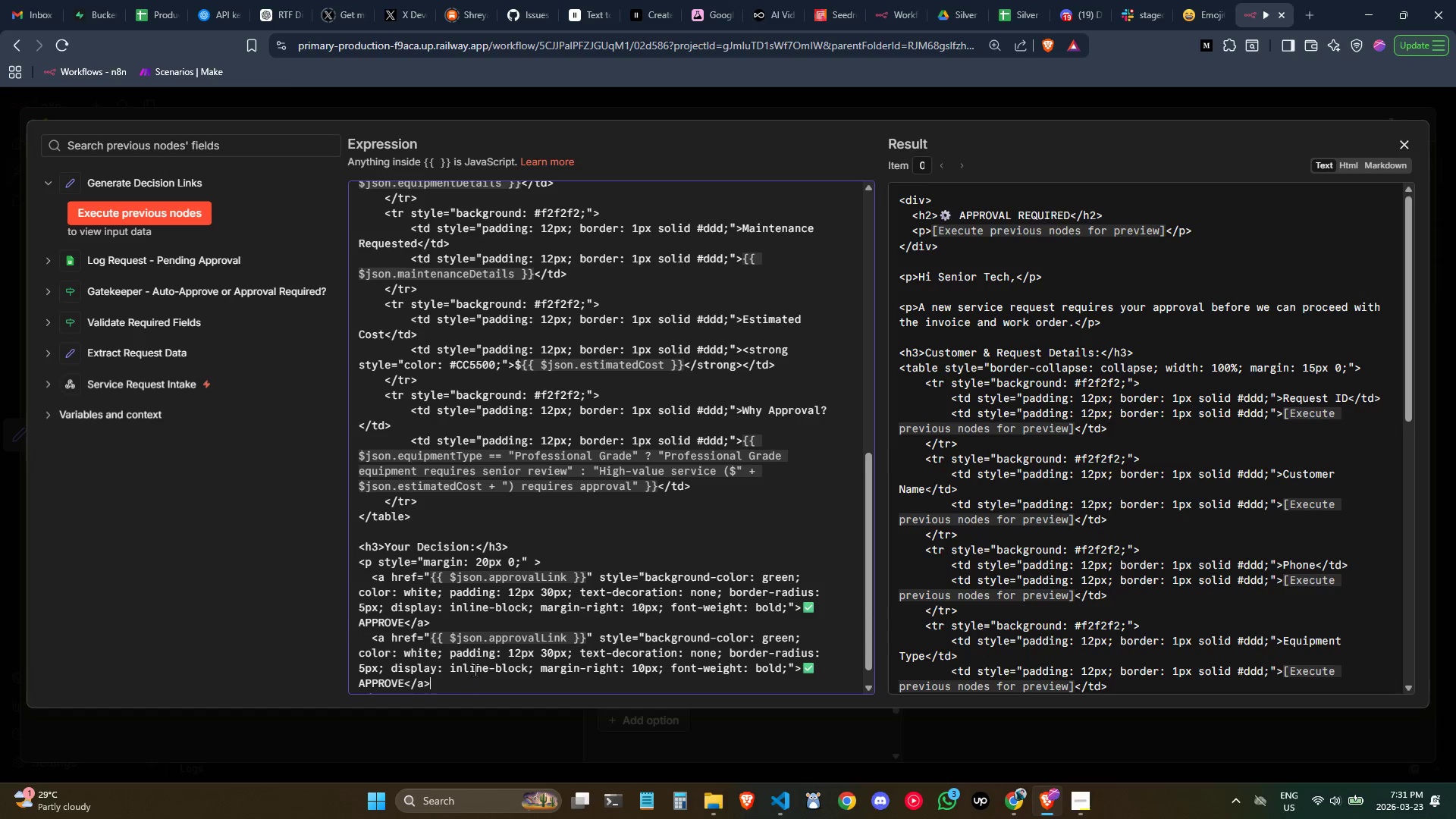 
wait(8.09)
 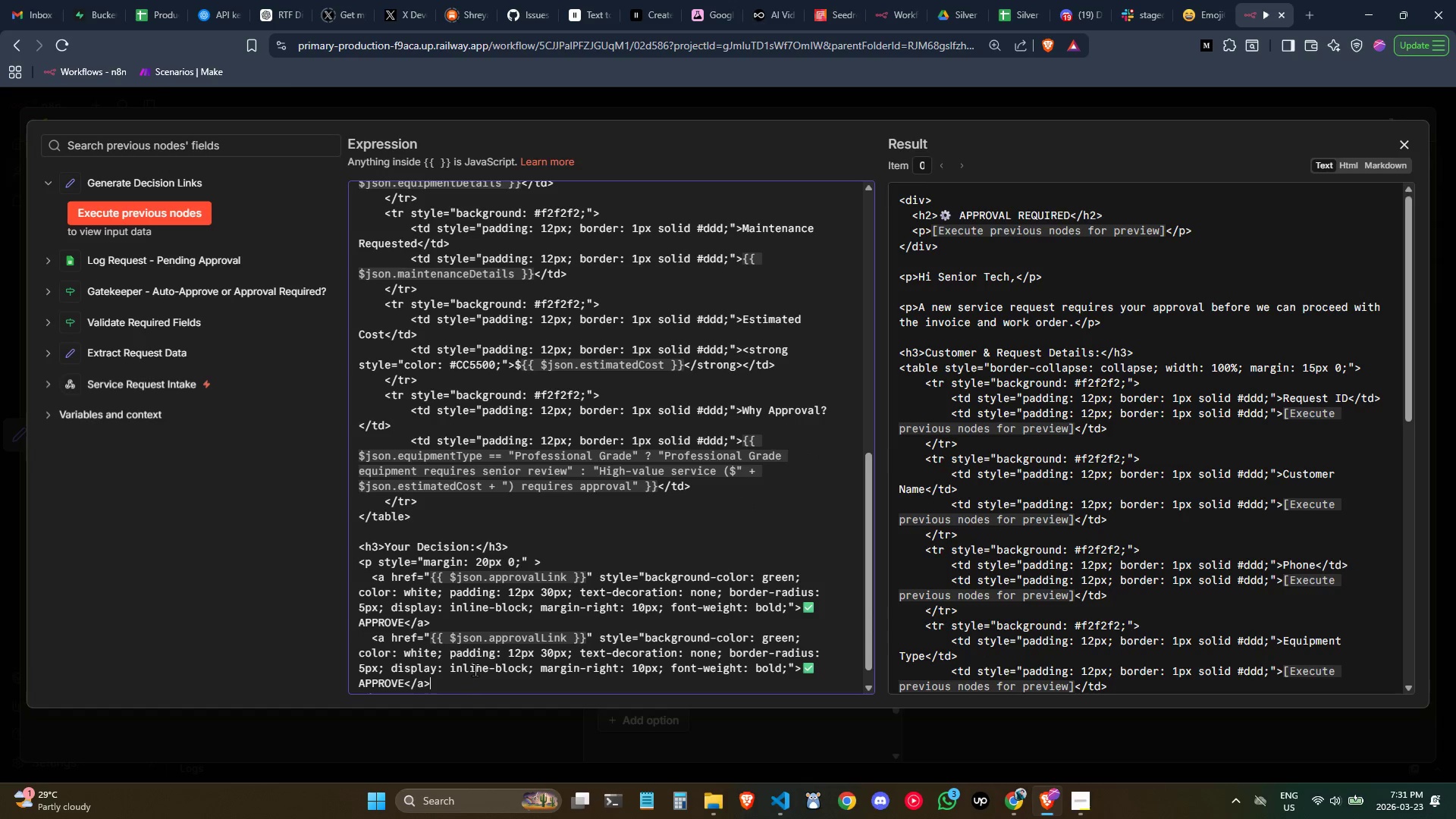 
scroll: coordinate [513, 654], scroll_direction: down, amount: 1.0
 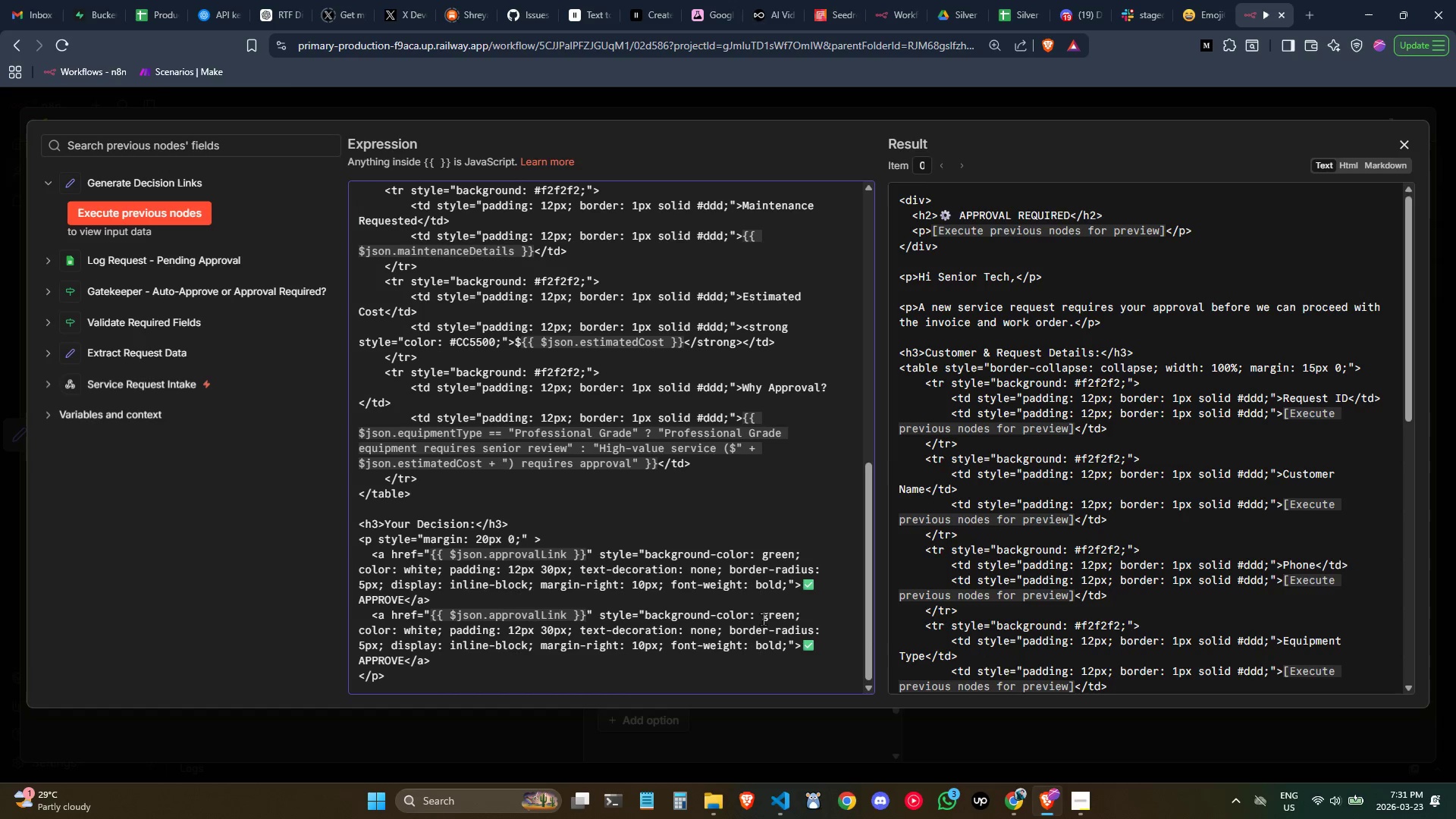 
double_click([764, 619])
 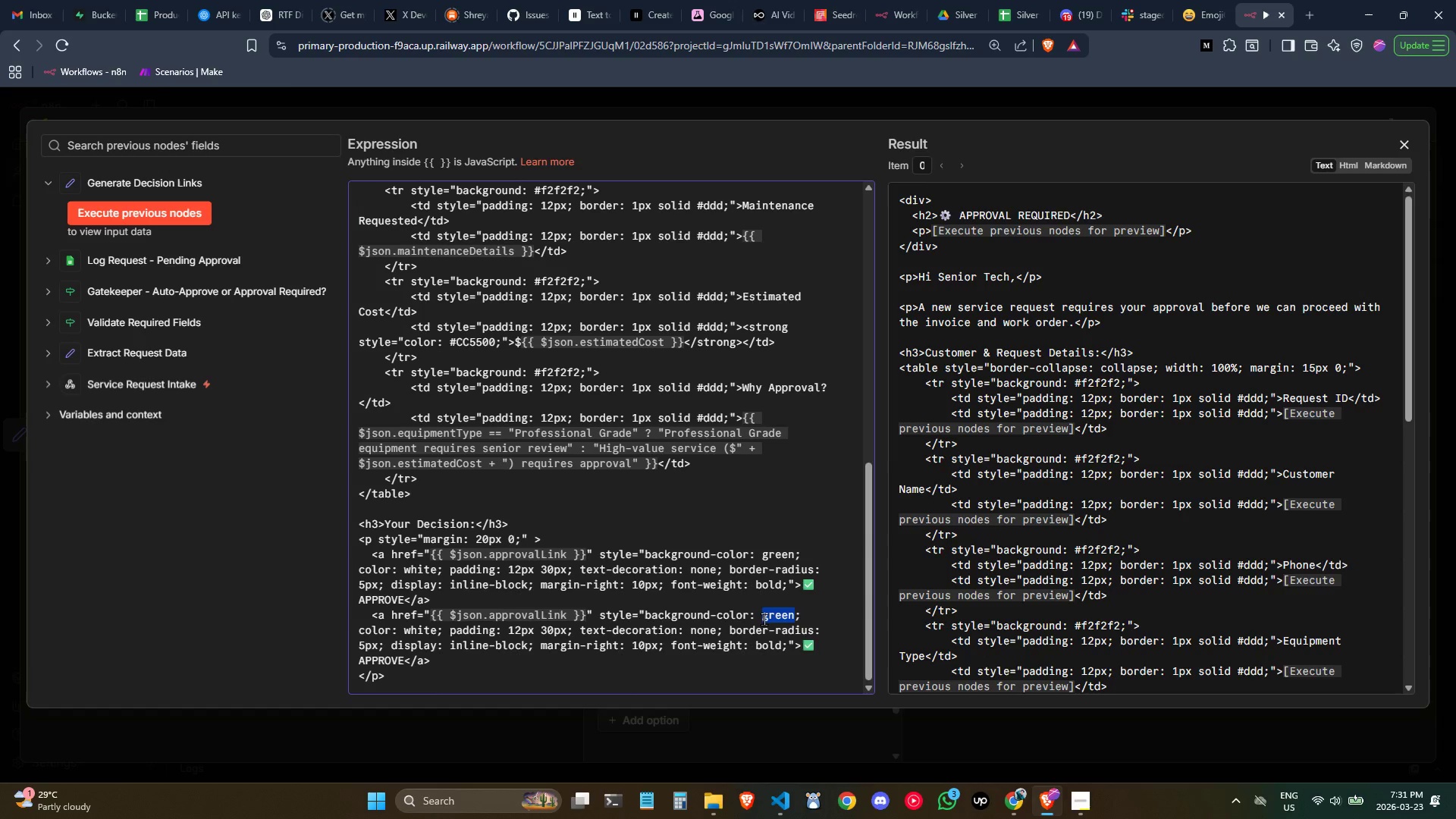 
type(red)
 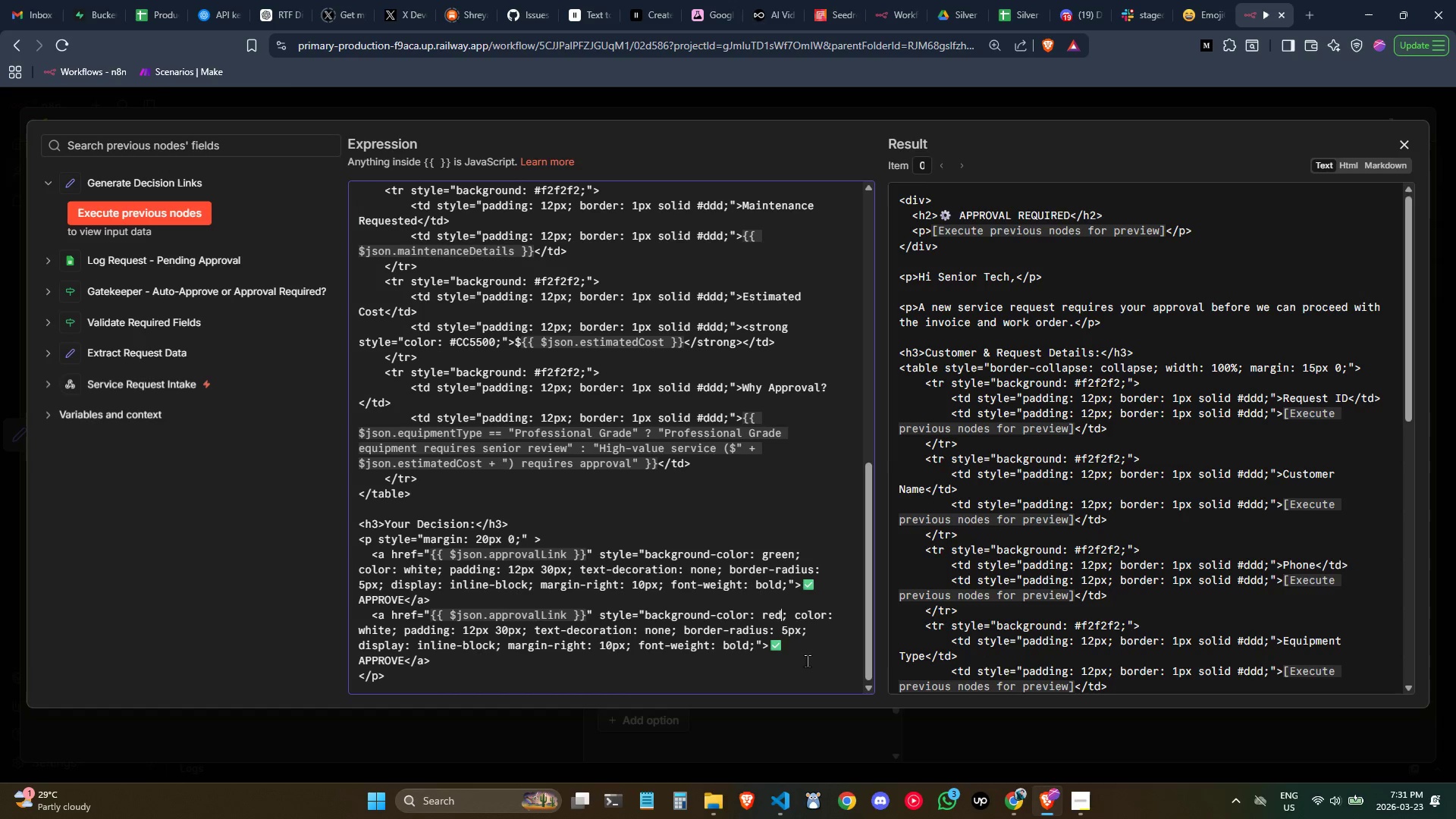 
left_click([807, 661])
 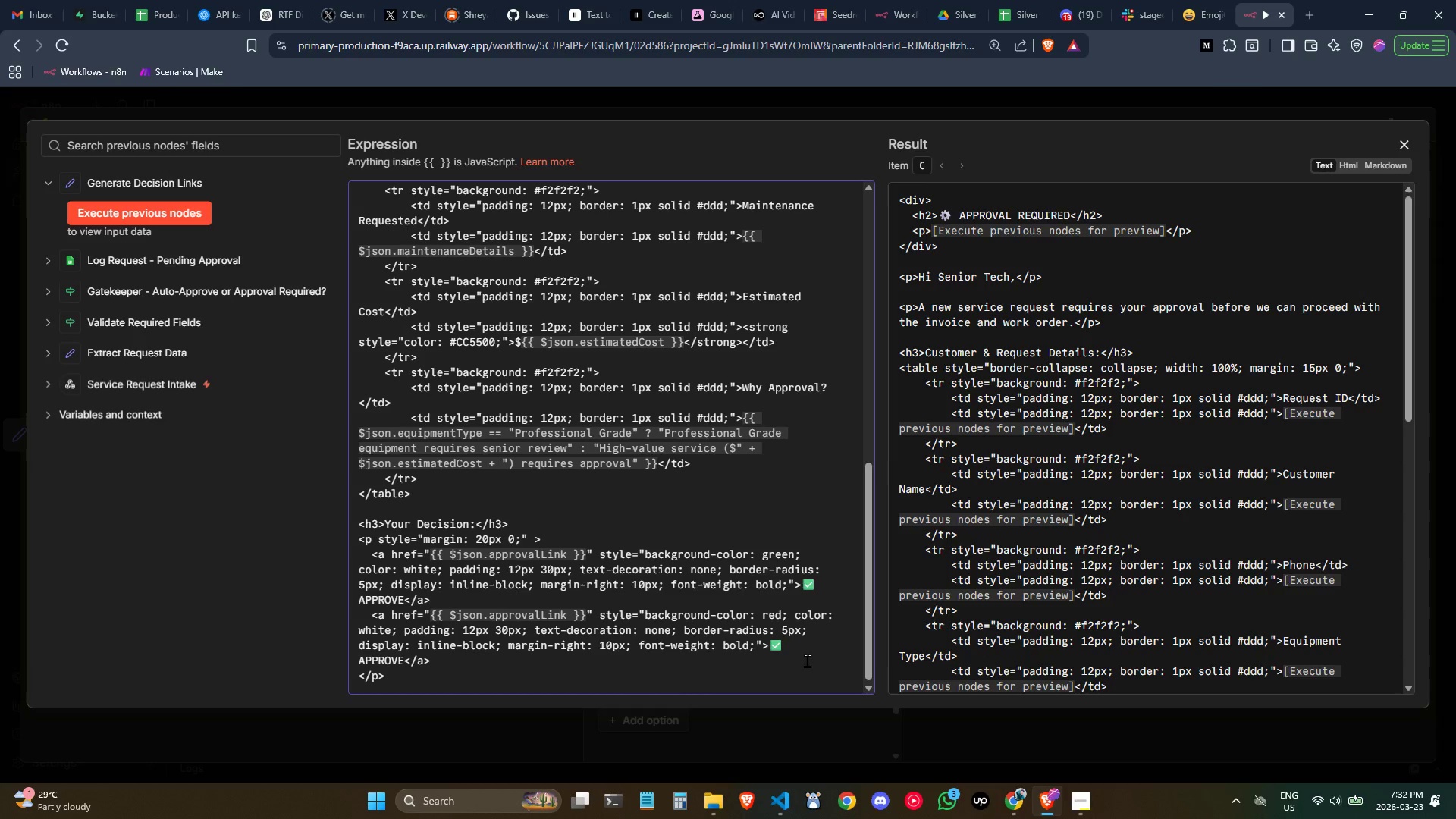 
wait(12.84)
 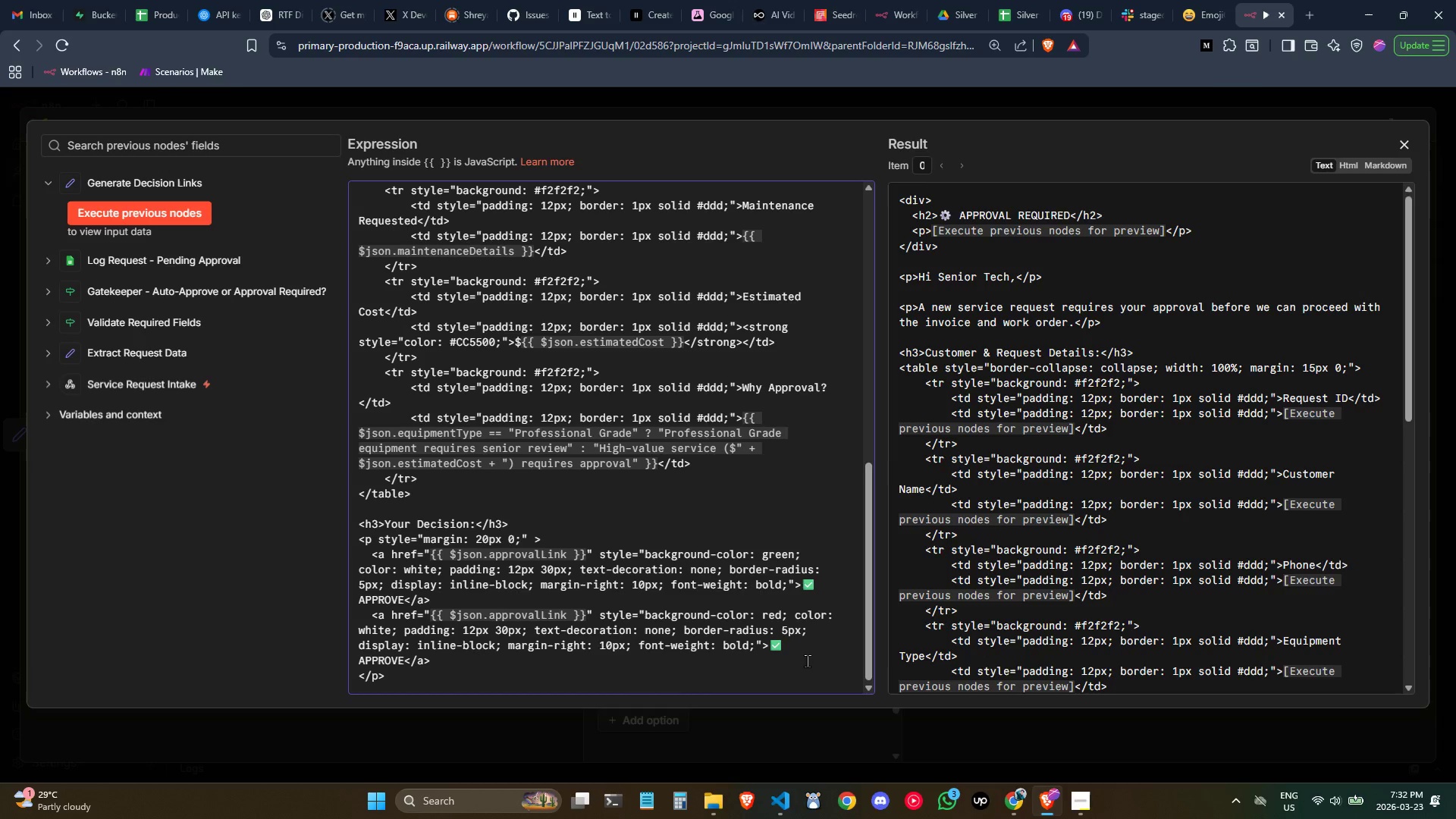 
left_click([742, 658])
 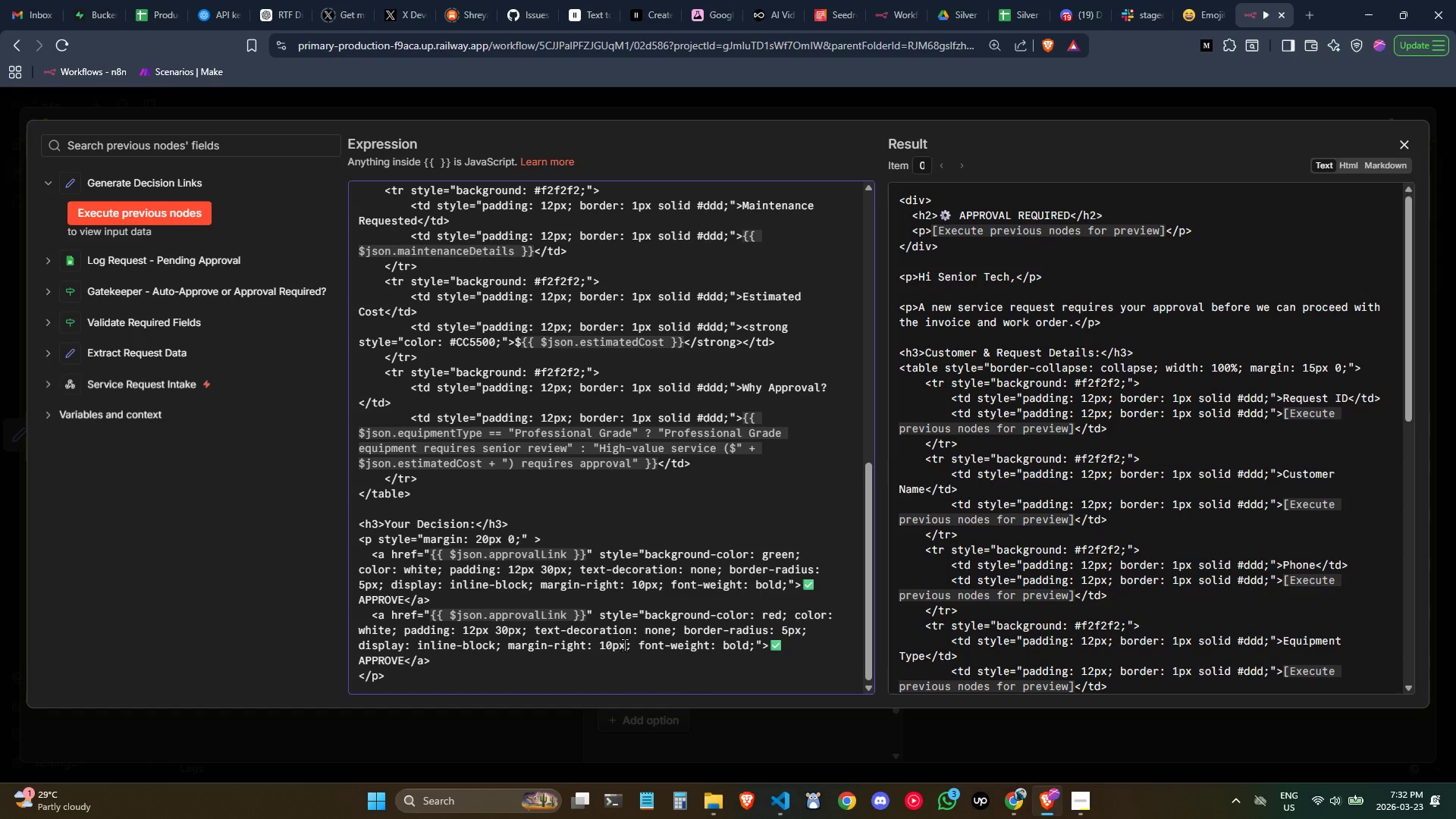 
left_click_drag(start_coordinate=[628, 645], to_coordinate=[509, 643])
 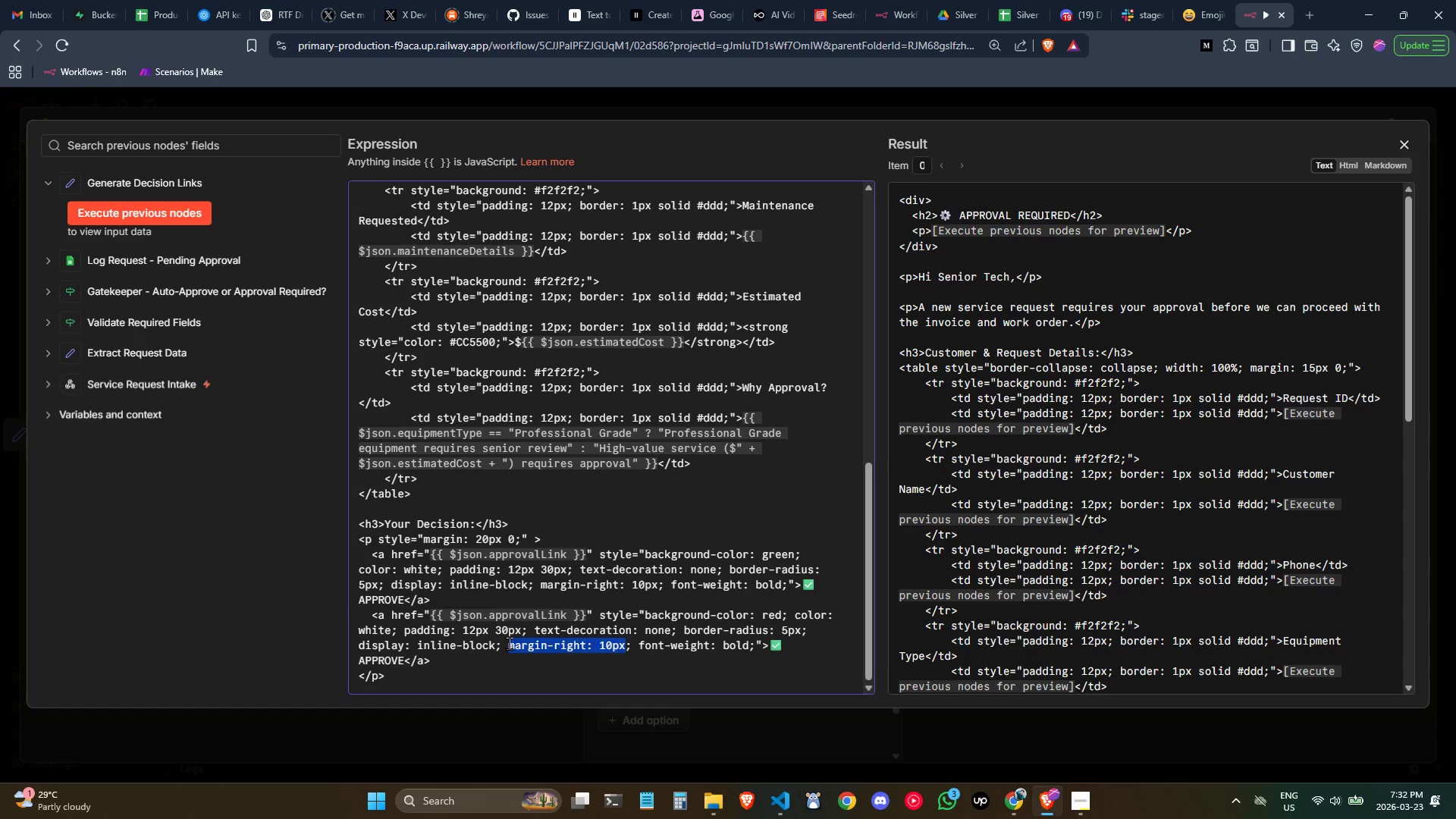 
key(Backspace)
 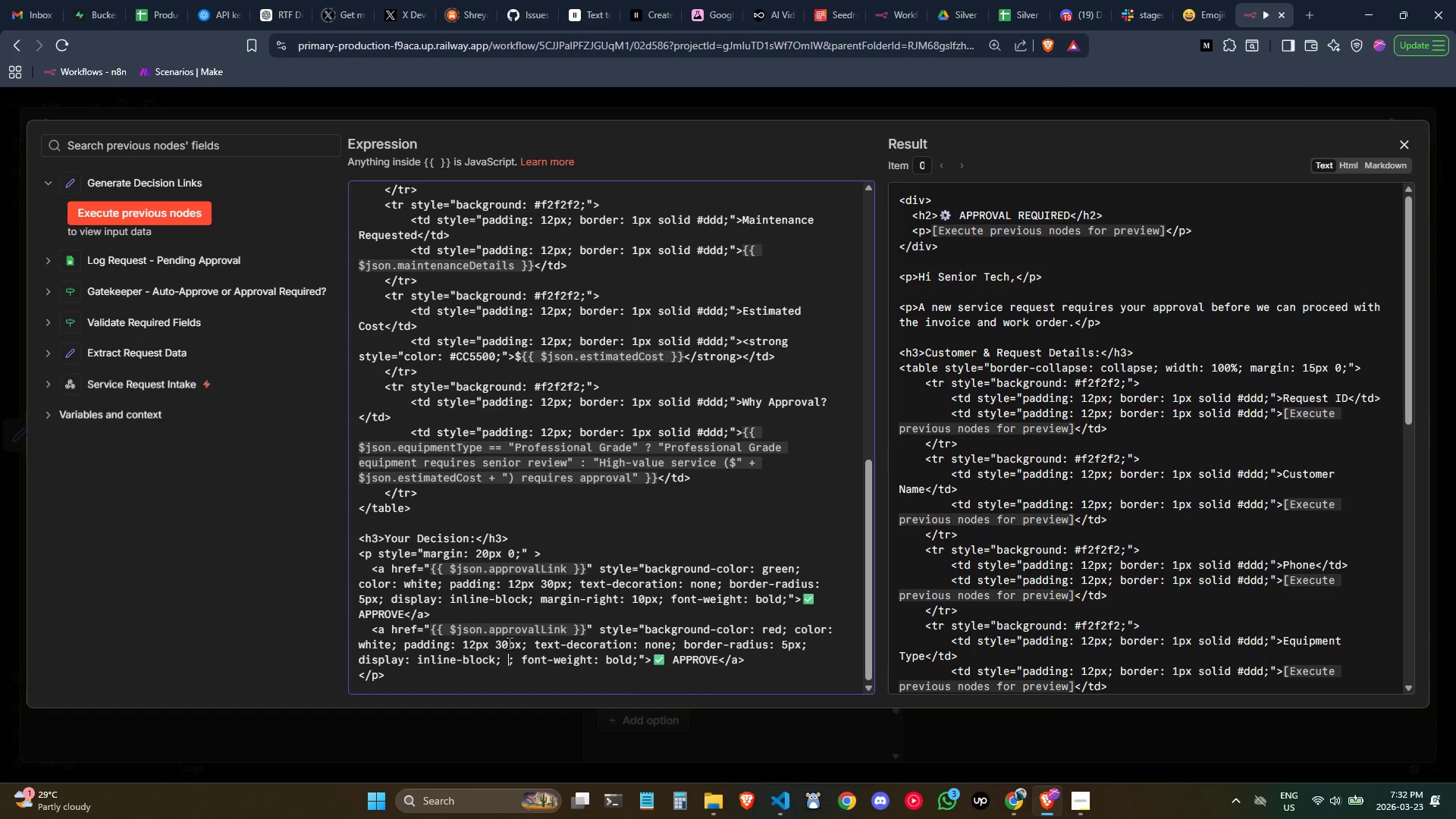 
key(Backspace)
 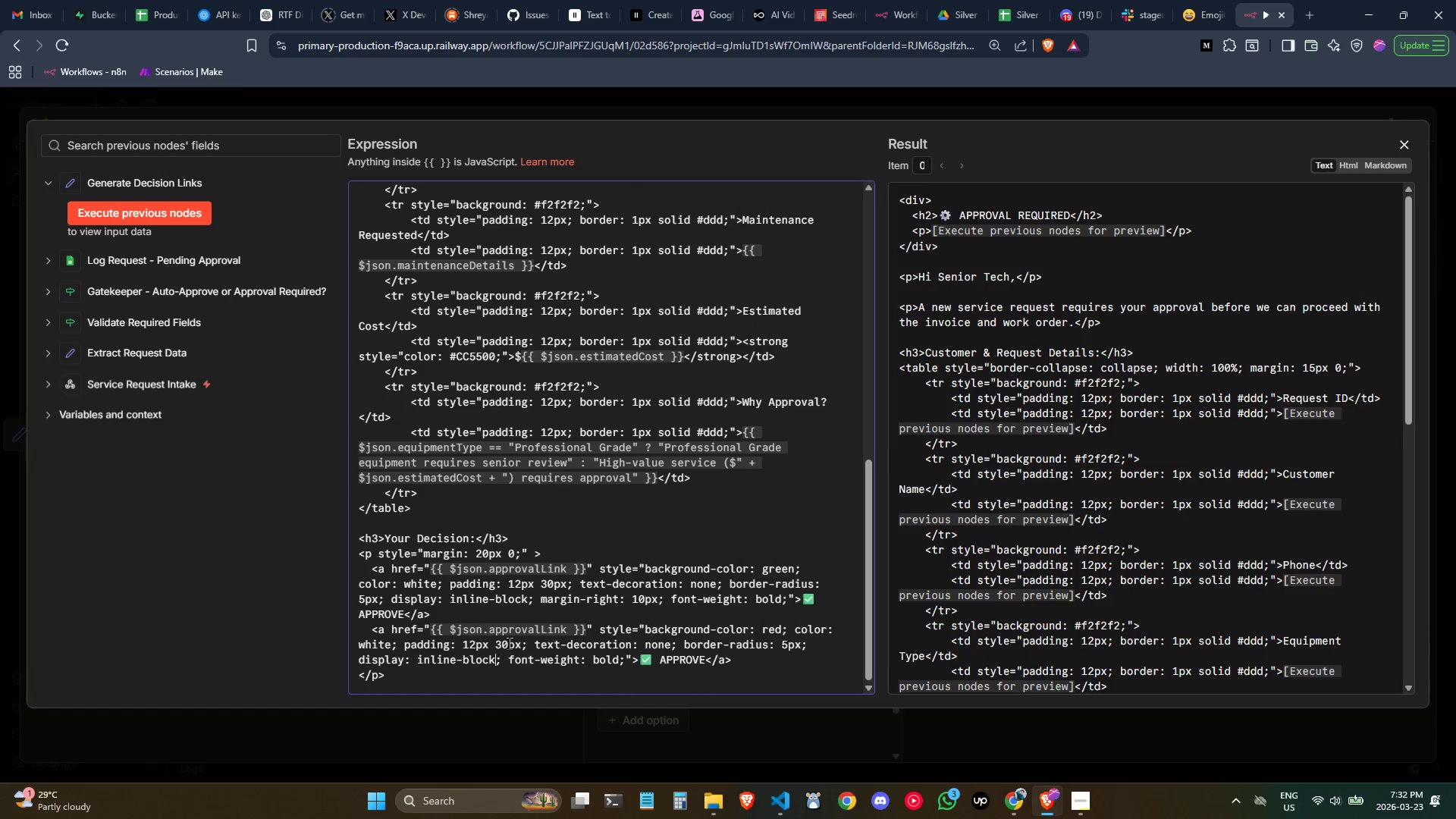 
key(Backspace)
 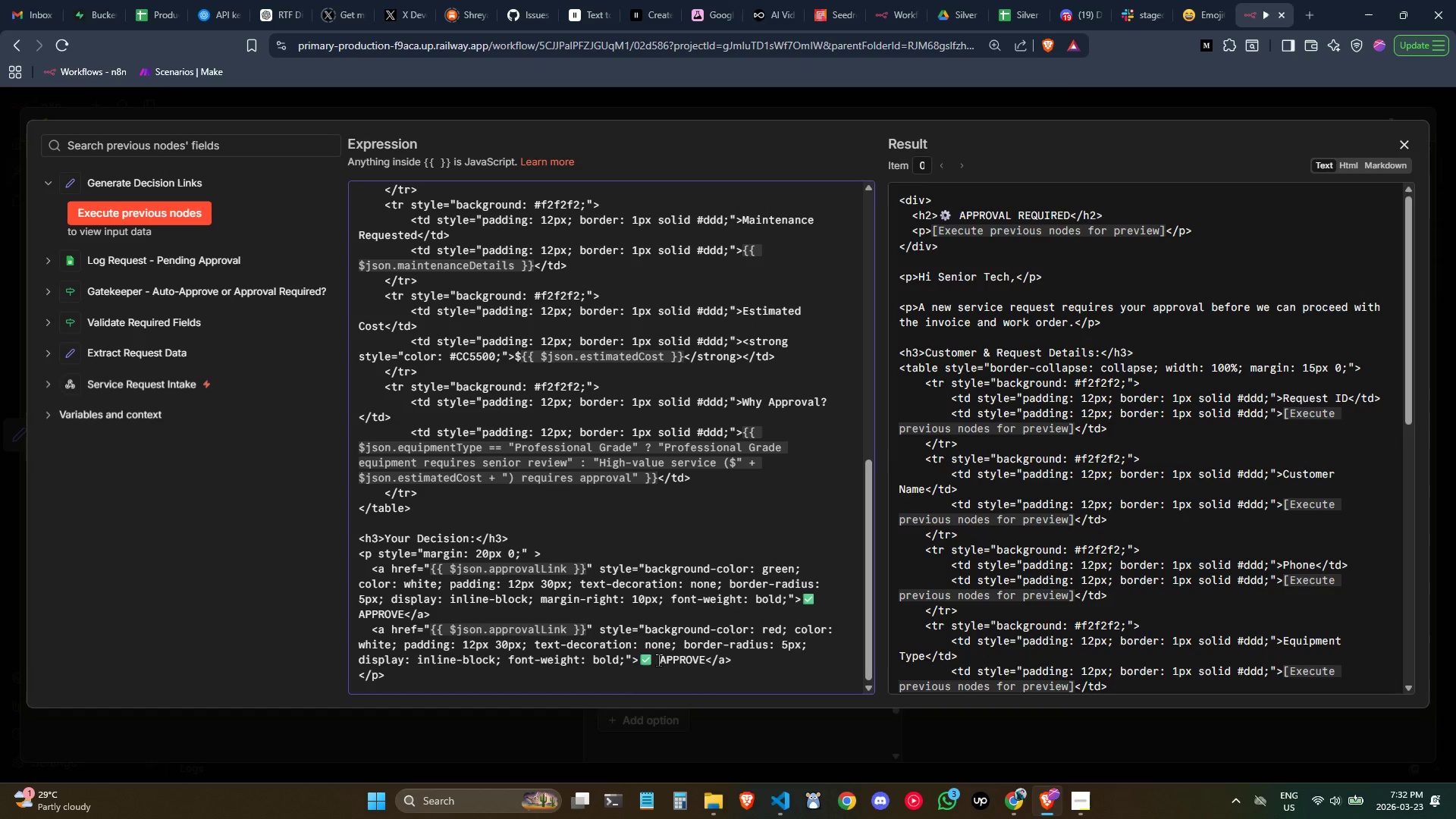 
left_click_drag(start_coordinate=[654, 660], to_coordinate=[639, 659])
 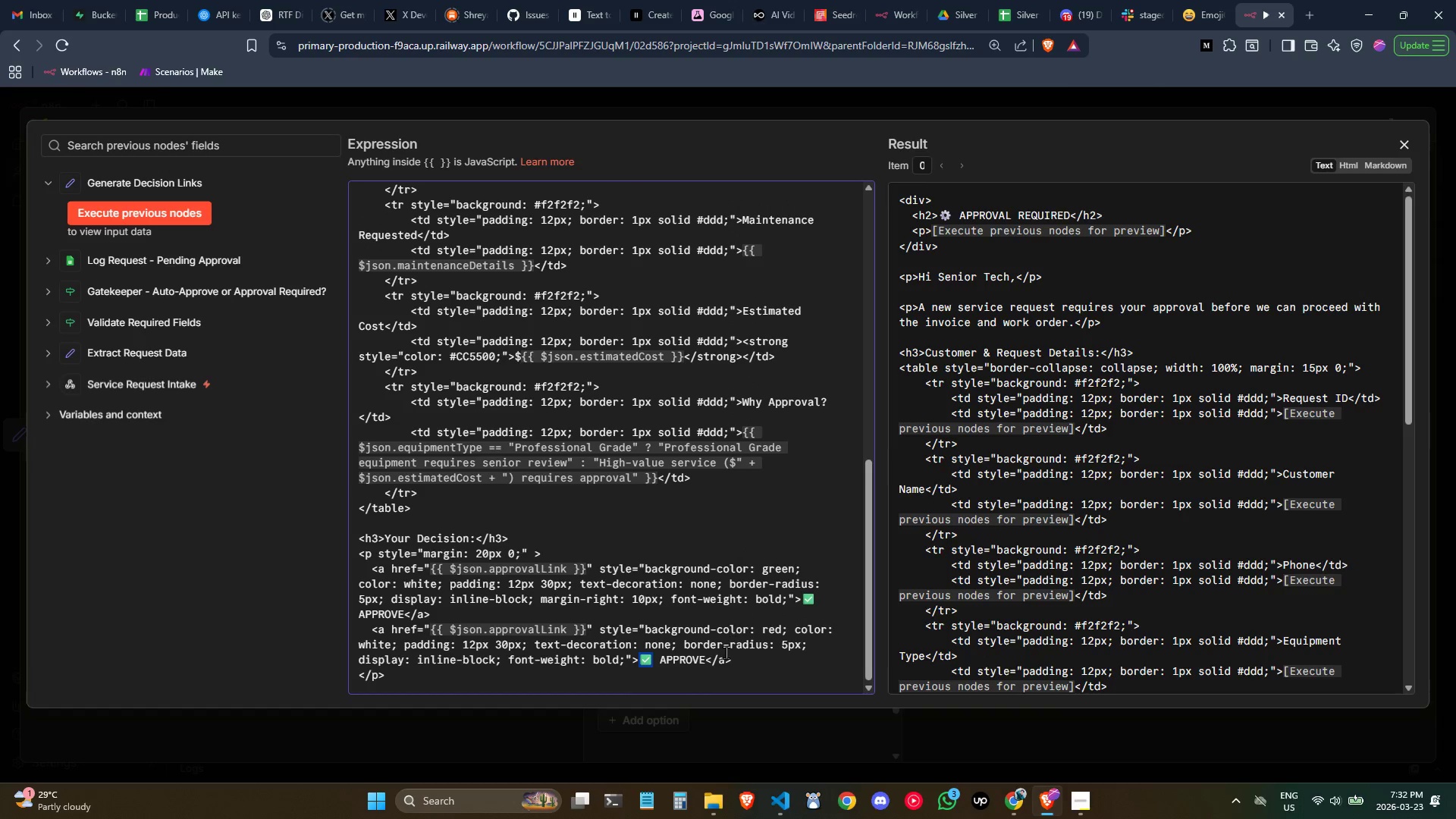 
double_click([673, 661])
 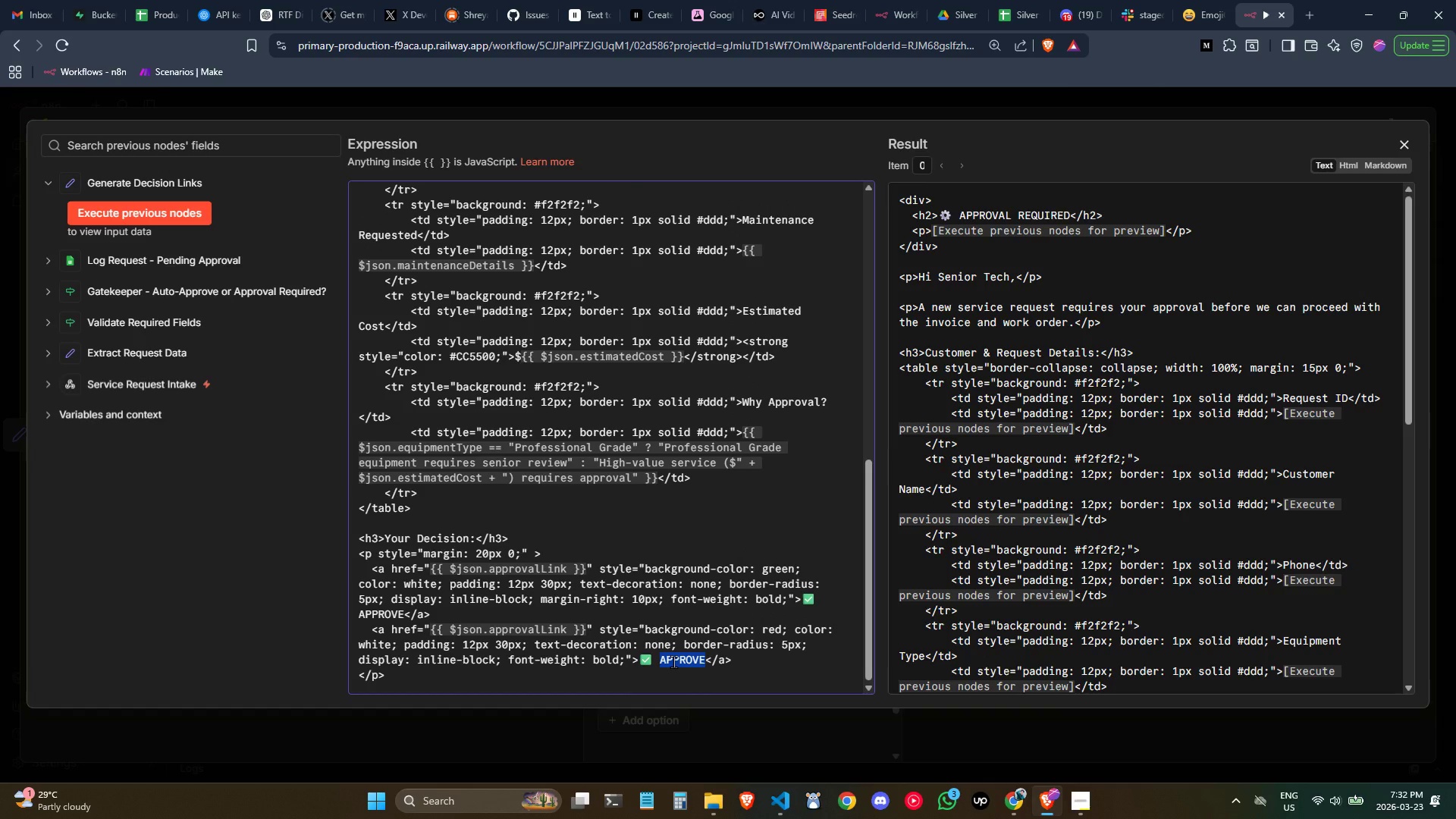 
type(REJECT)
 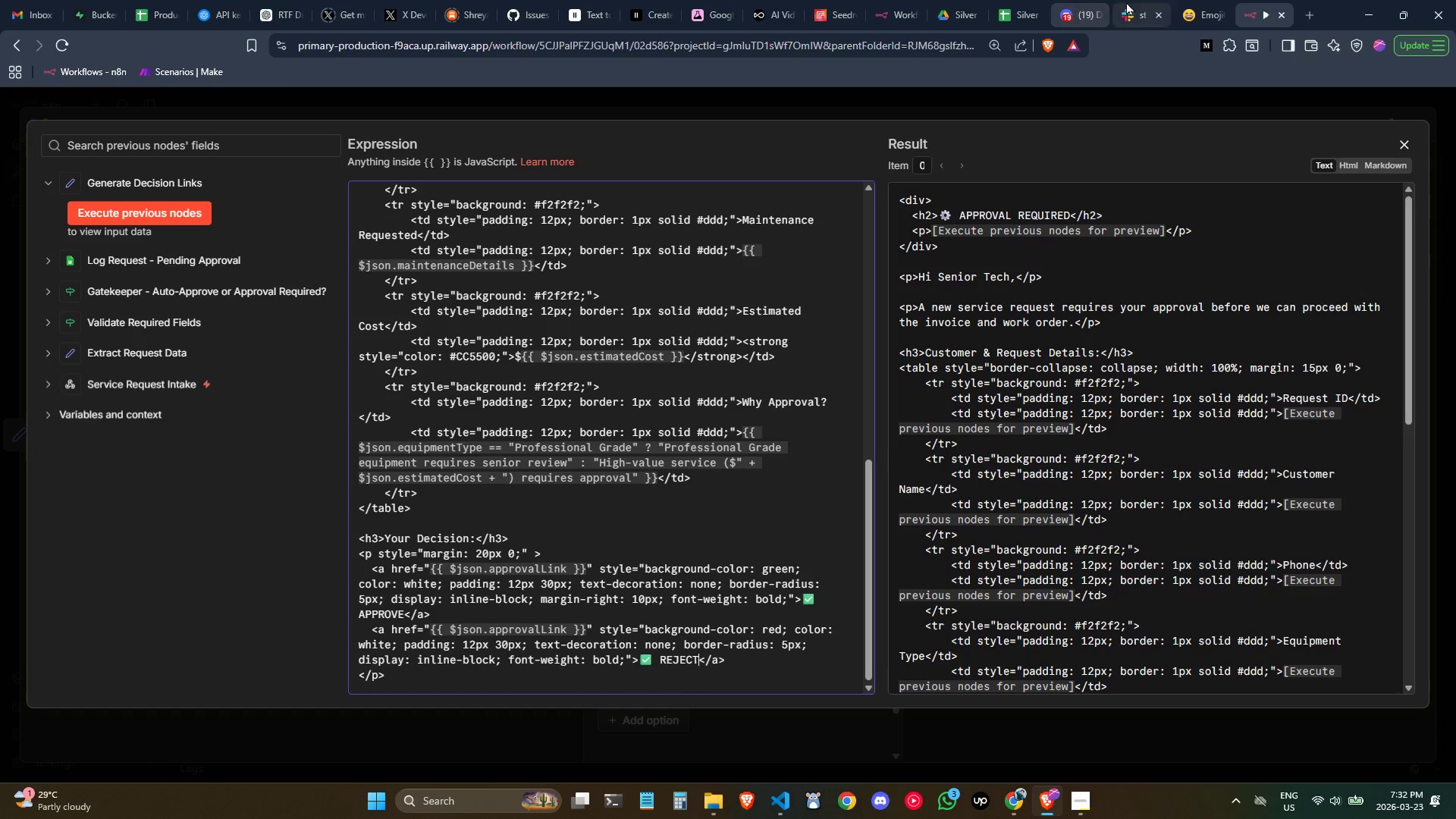 
left_click([1178, 2])
 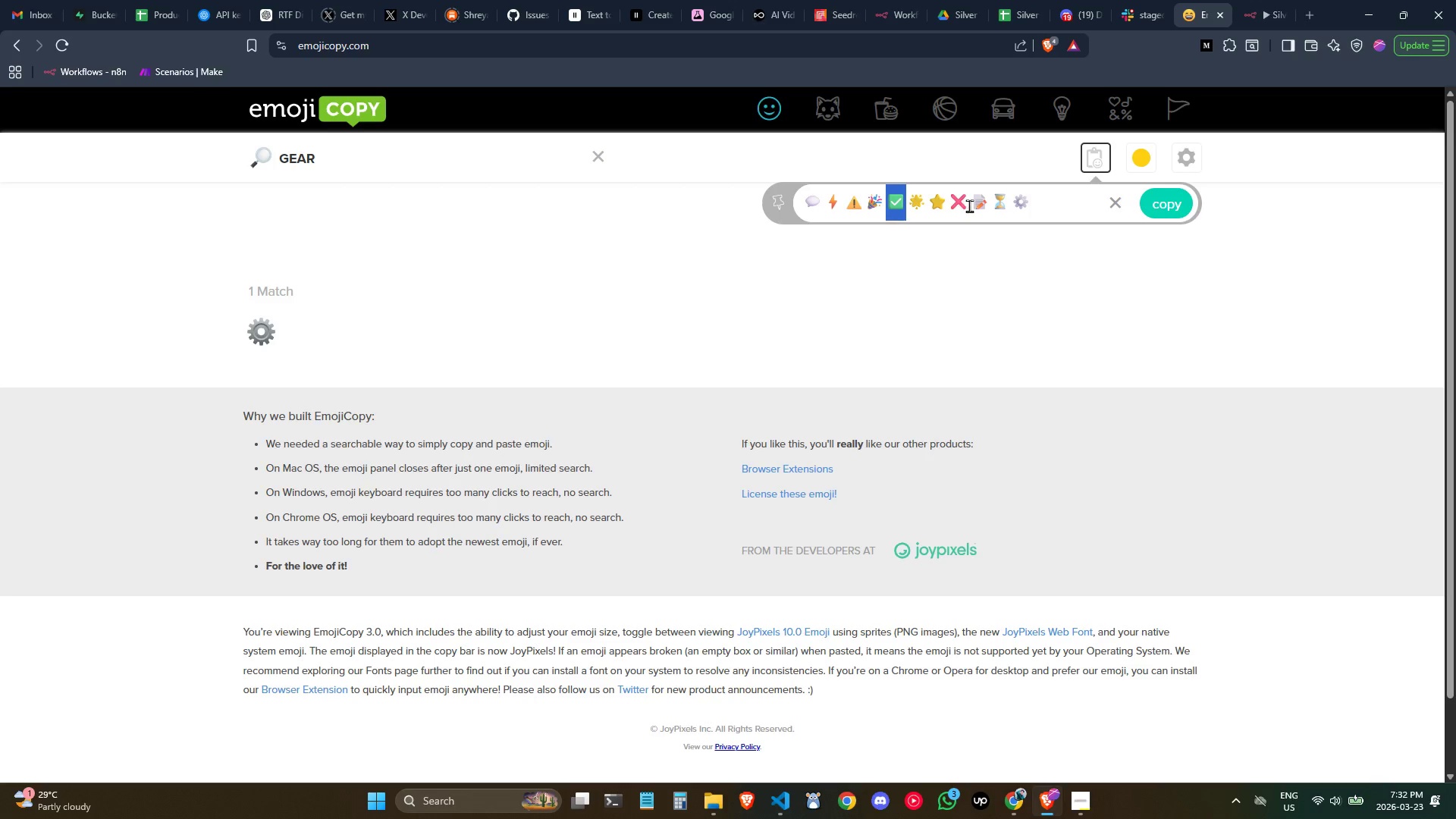 
left_click_drag(start_coordinate=[969, 206], to_coordinate=[956, 201])
 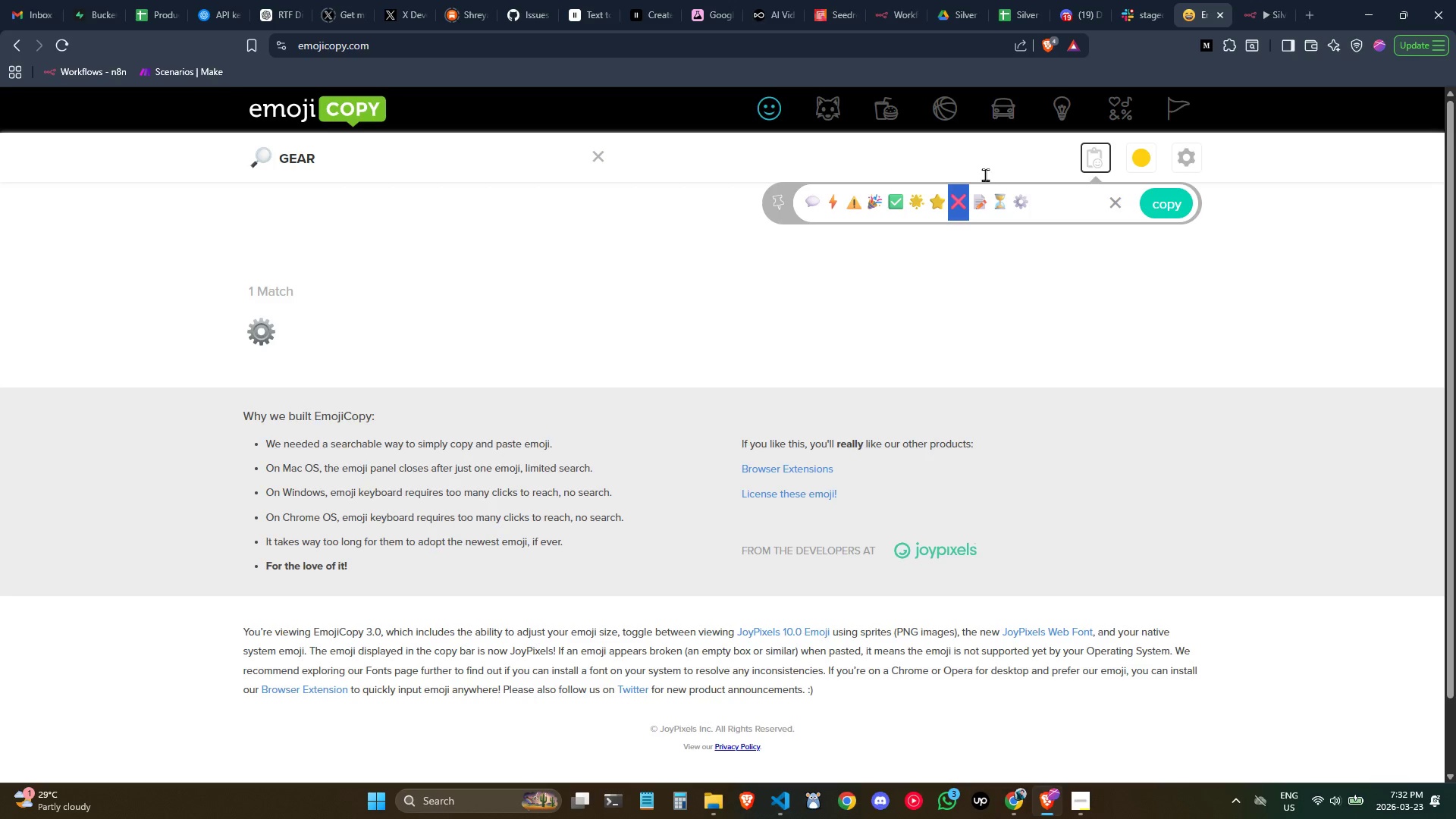 
key(Control+C)
 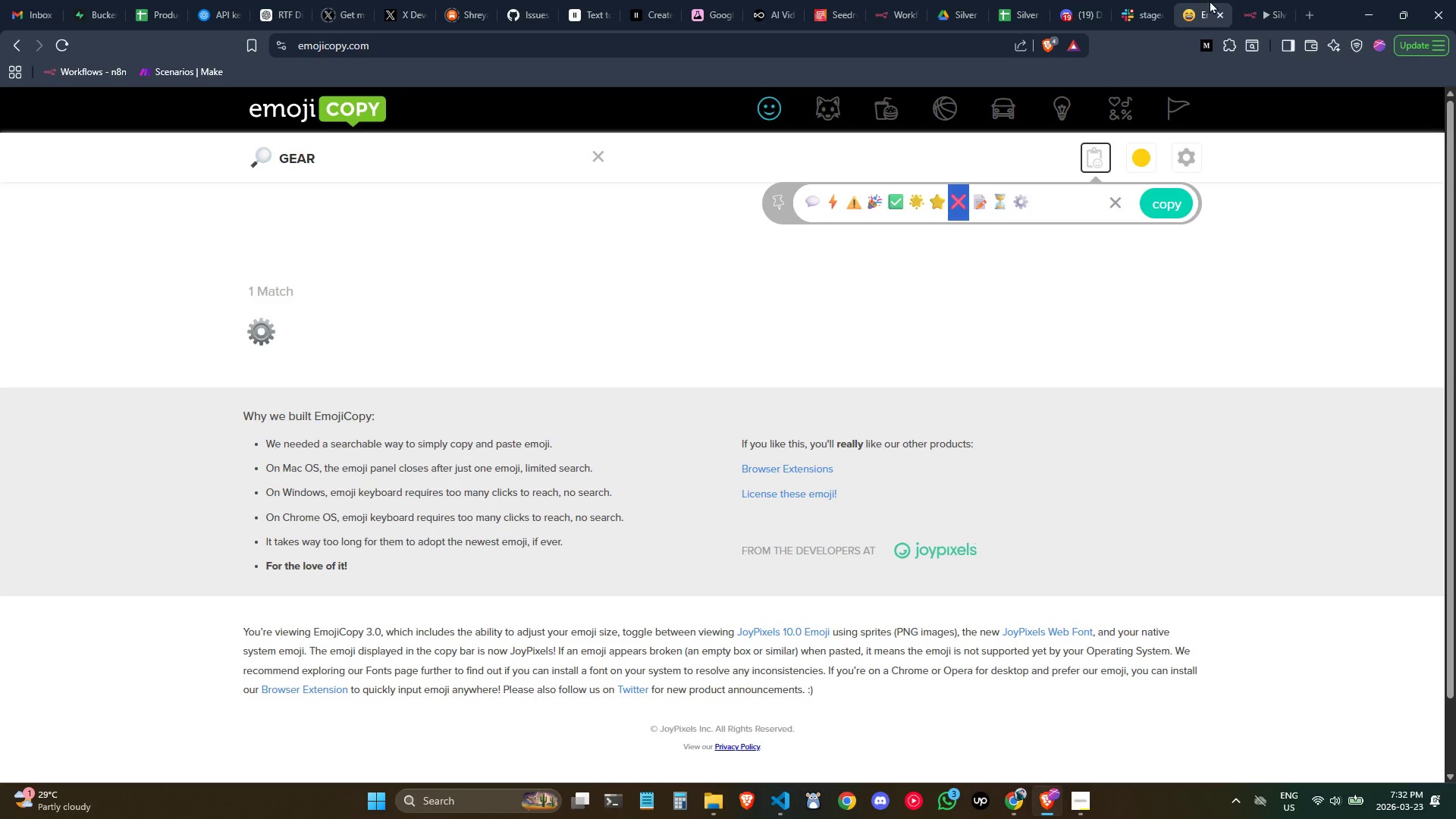 
key(Control+C)
 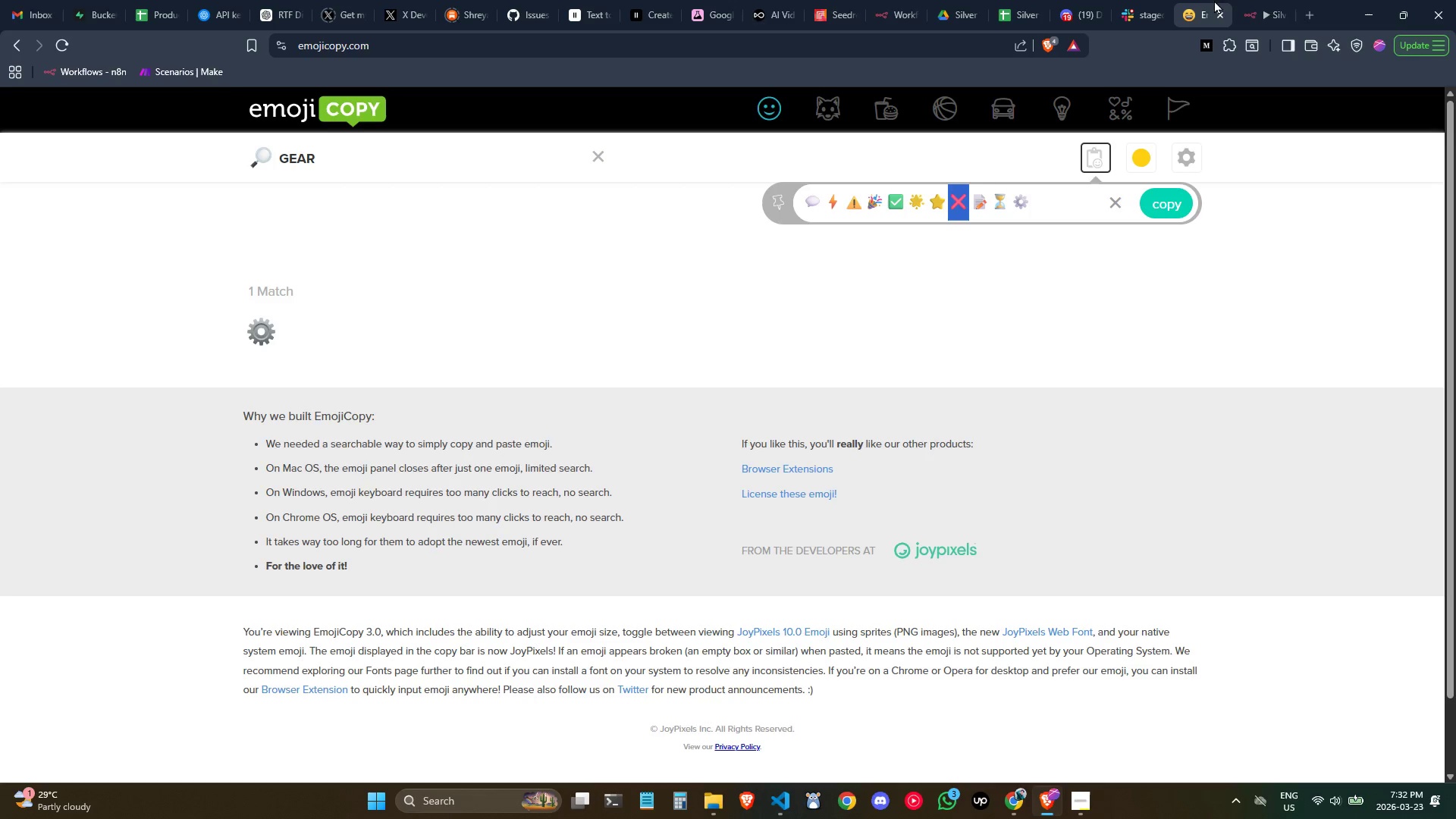 
key(Control+C)
 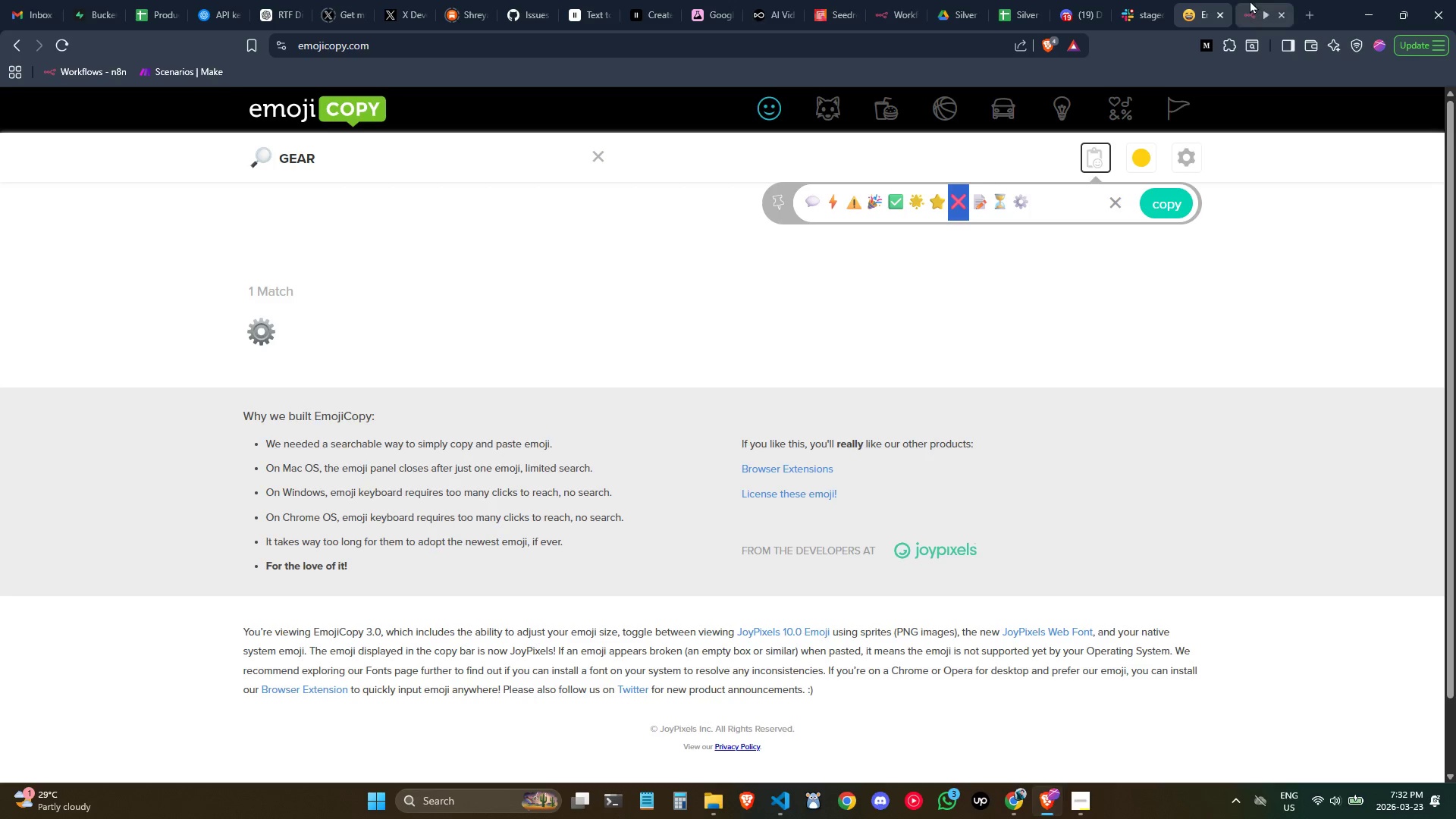 
left_click([1250, 0])
 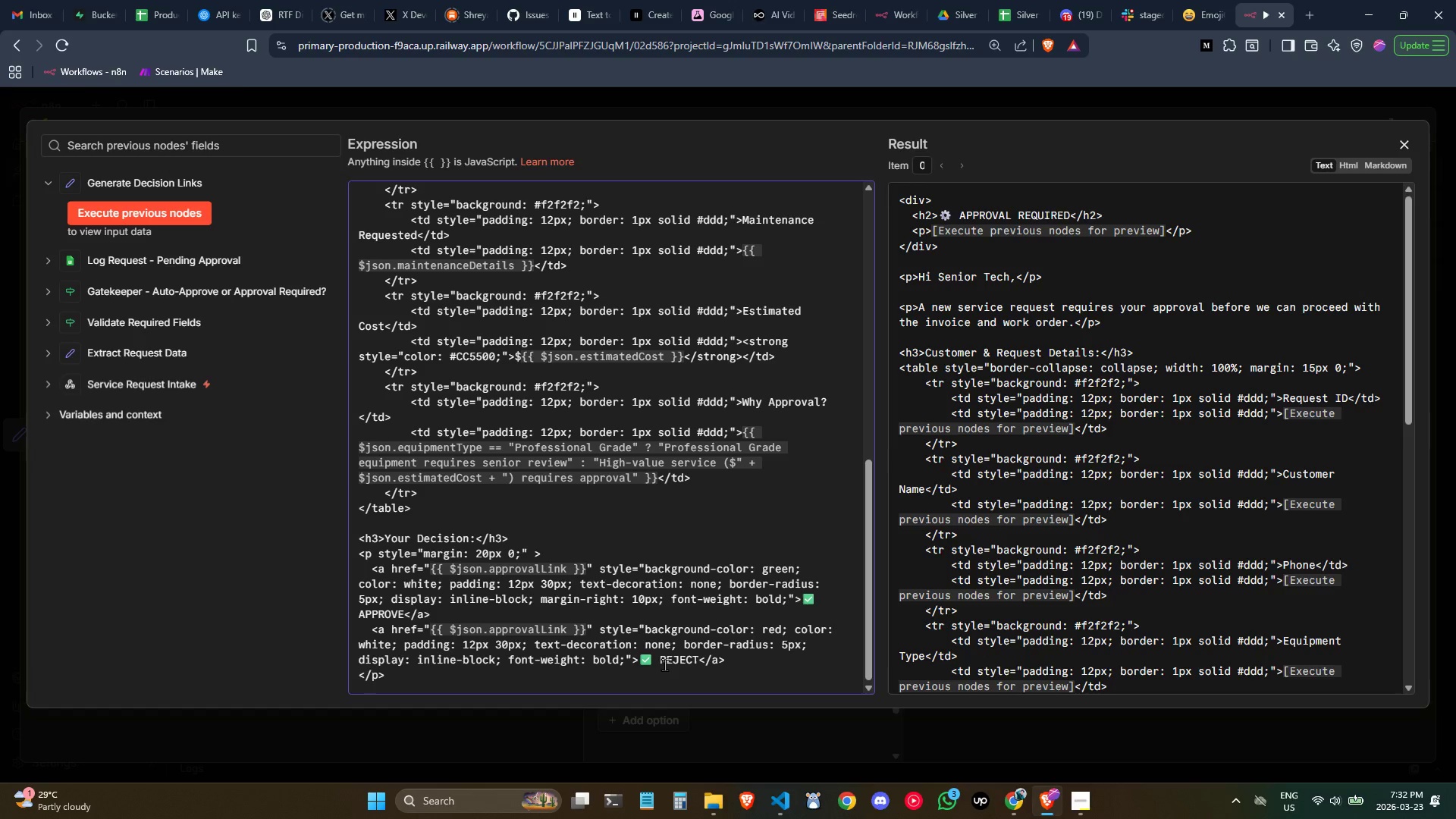 
left_click([654, 662])
 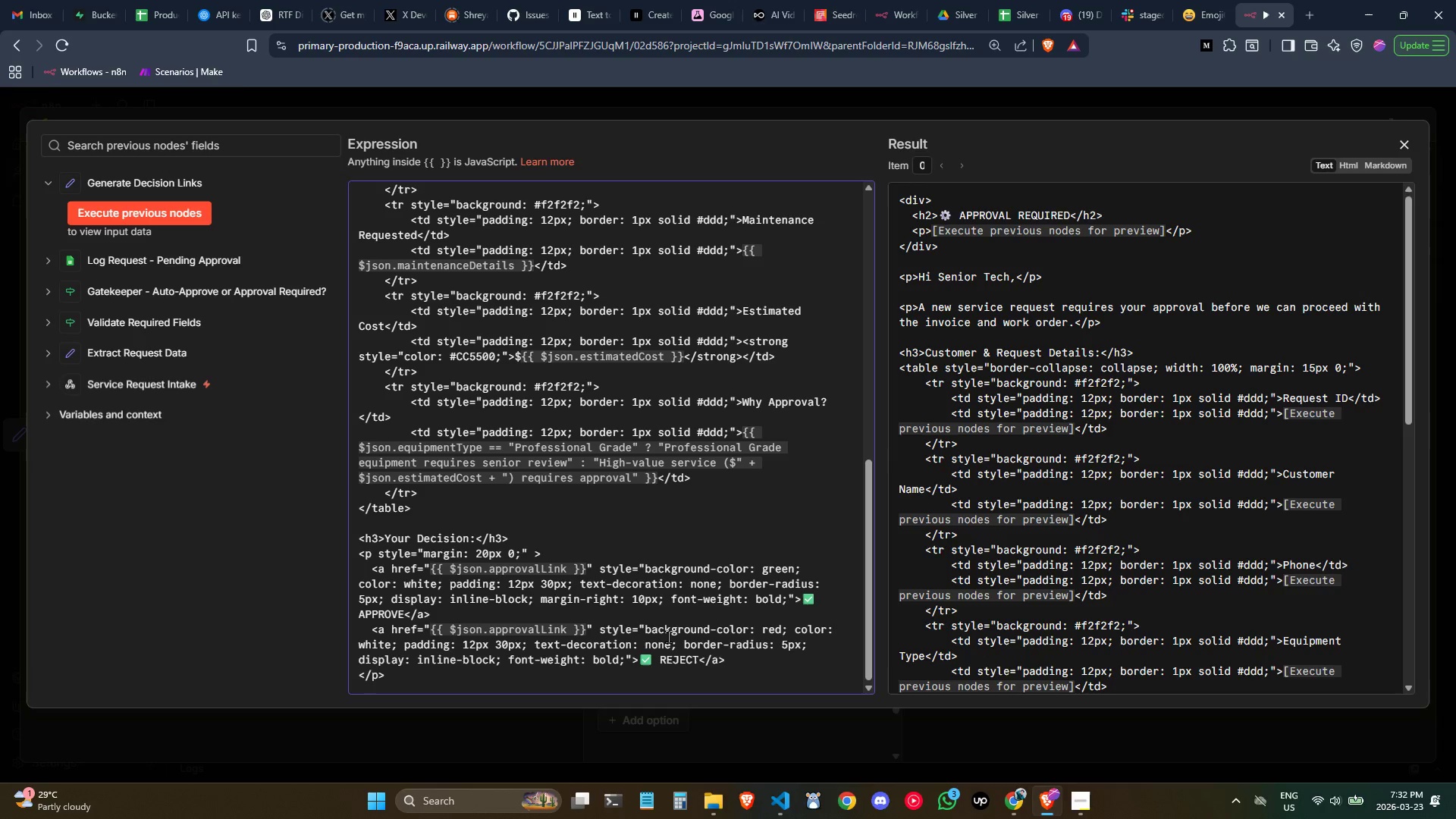 
key(Backspace)
 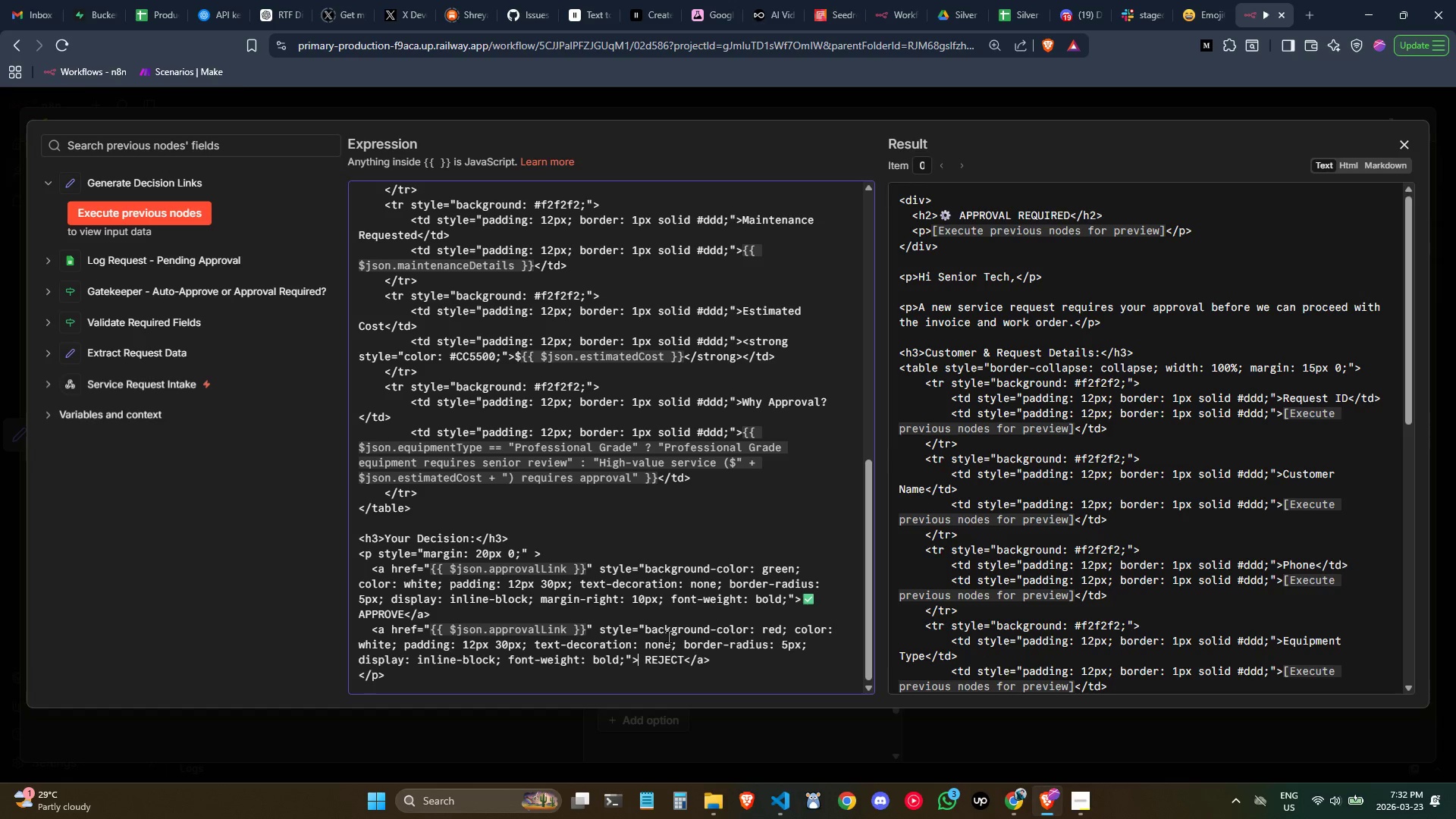 
key(Control+ControlLeft)
 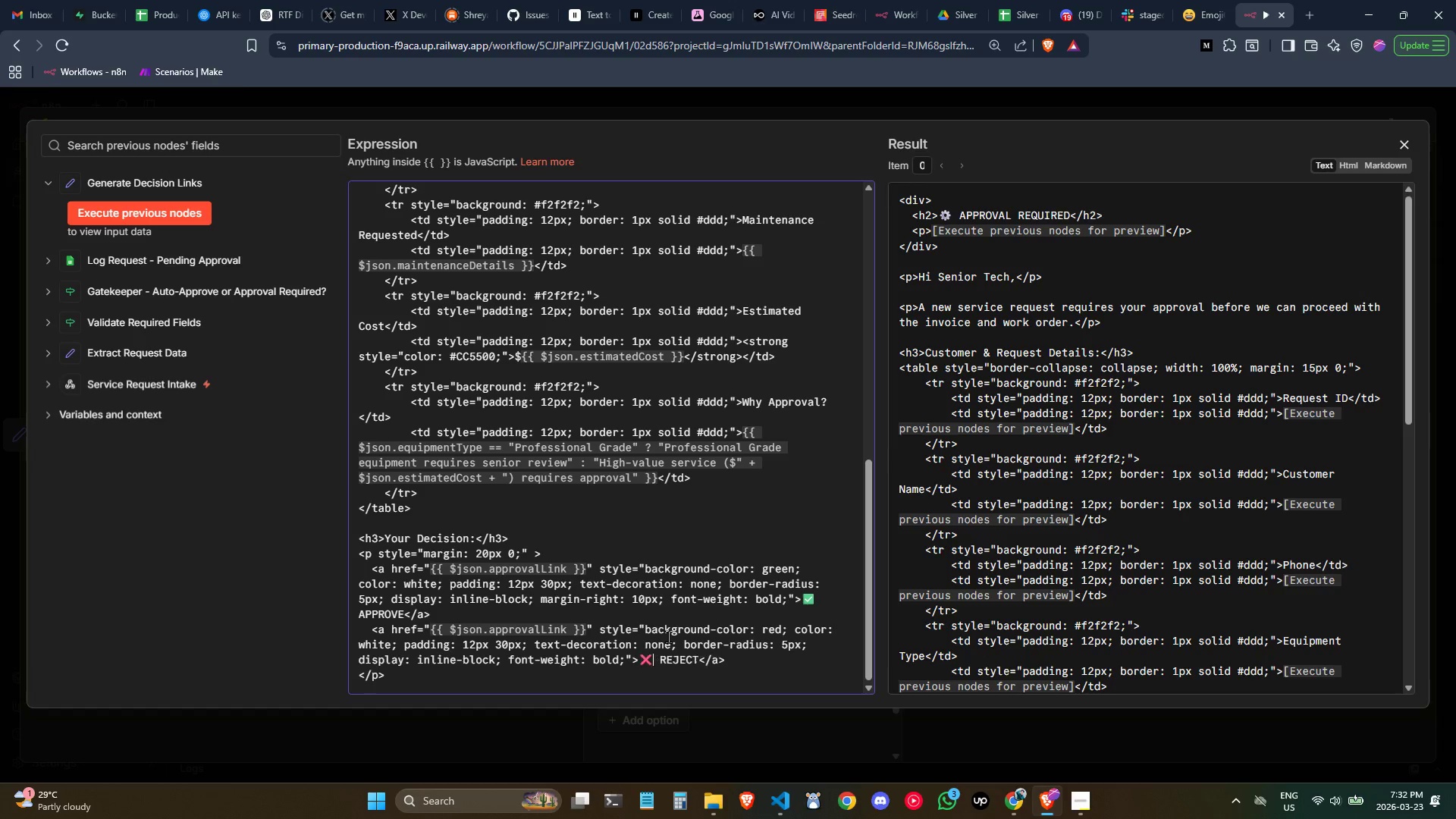 
key(Control+V)
 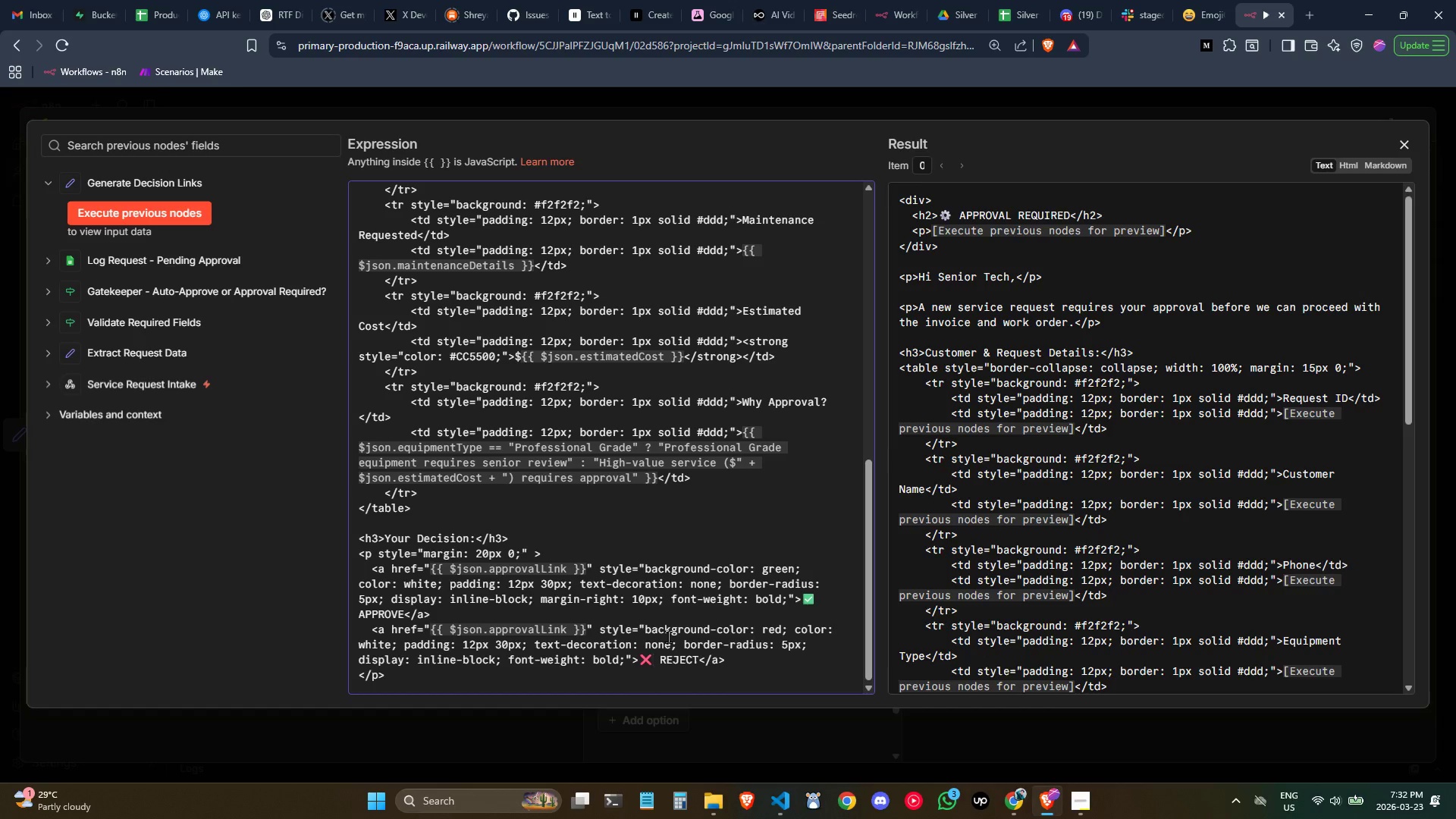 
left_click([457, 676])
 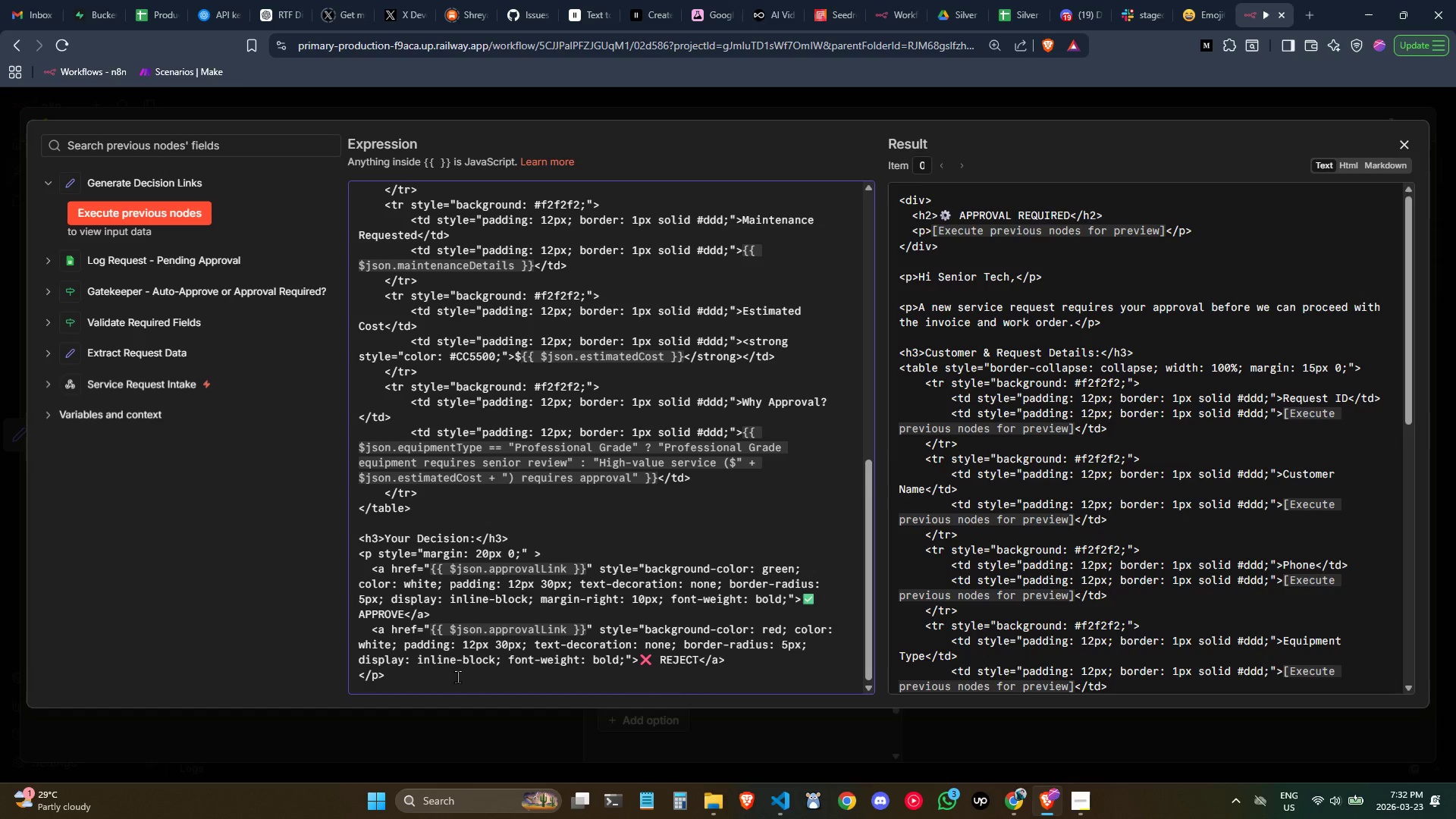 
key(Enter)
 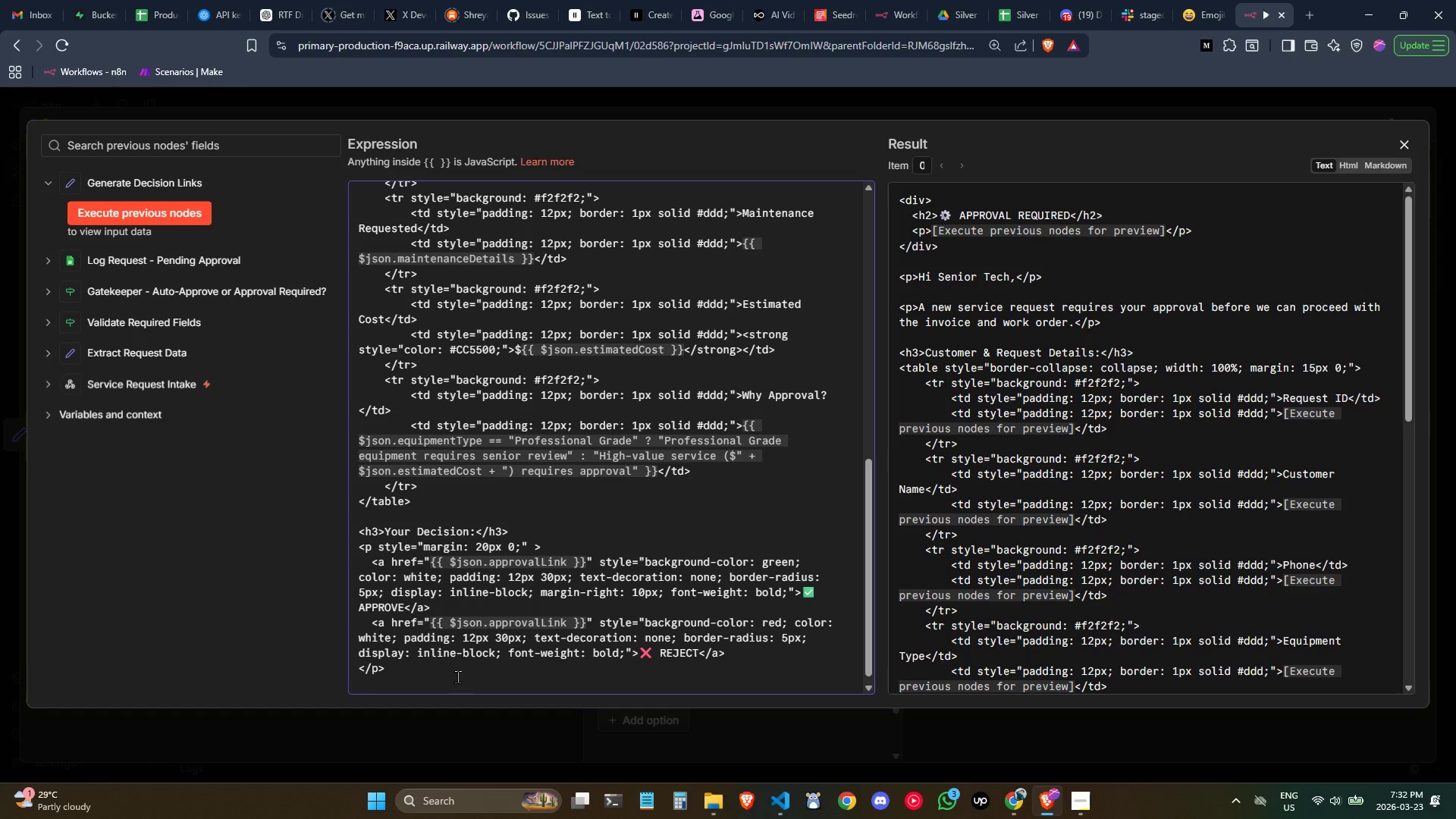 
key(Enter)
 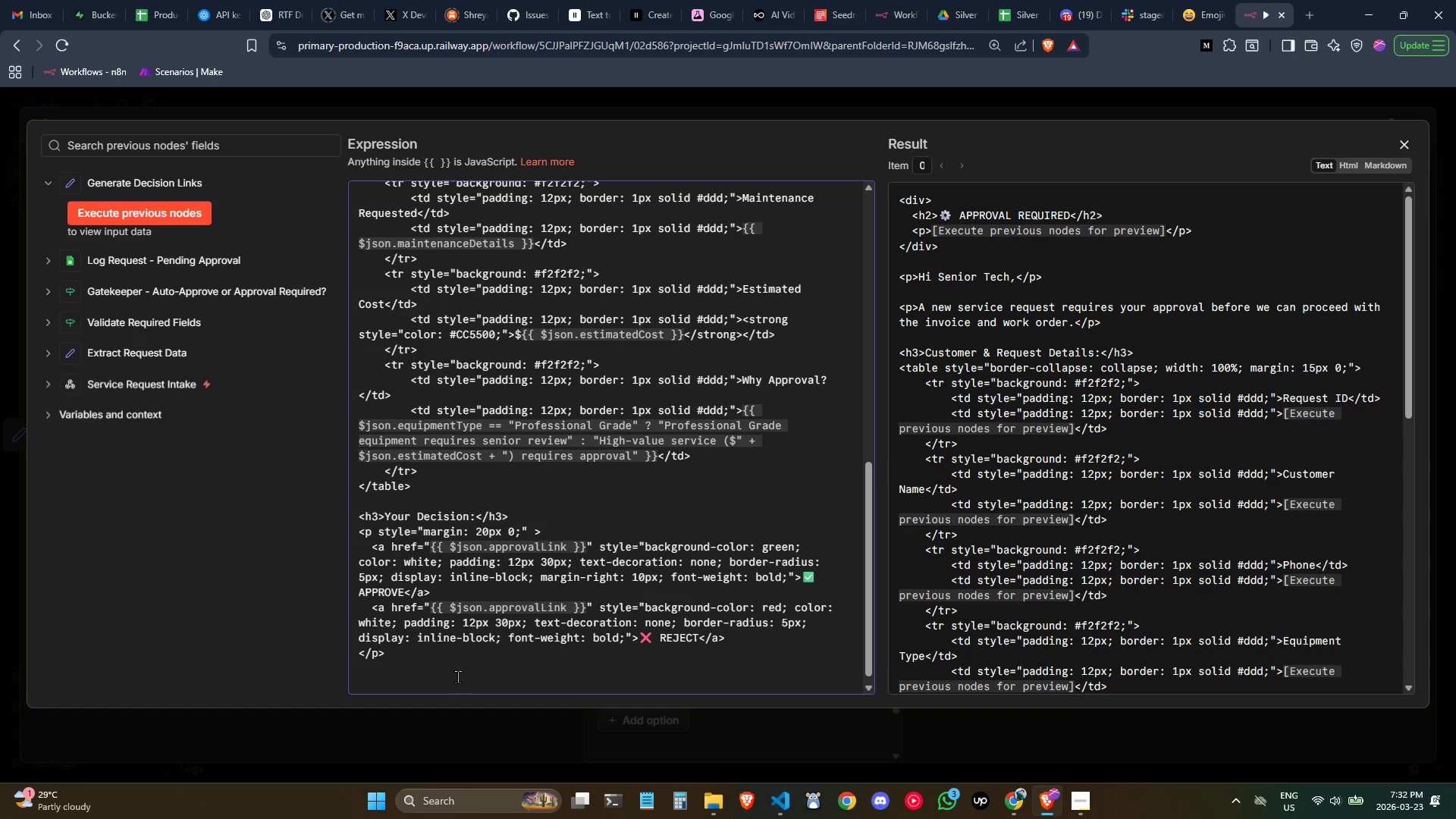 
type(<p><em>)
 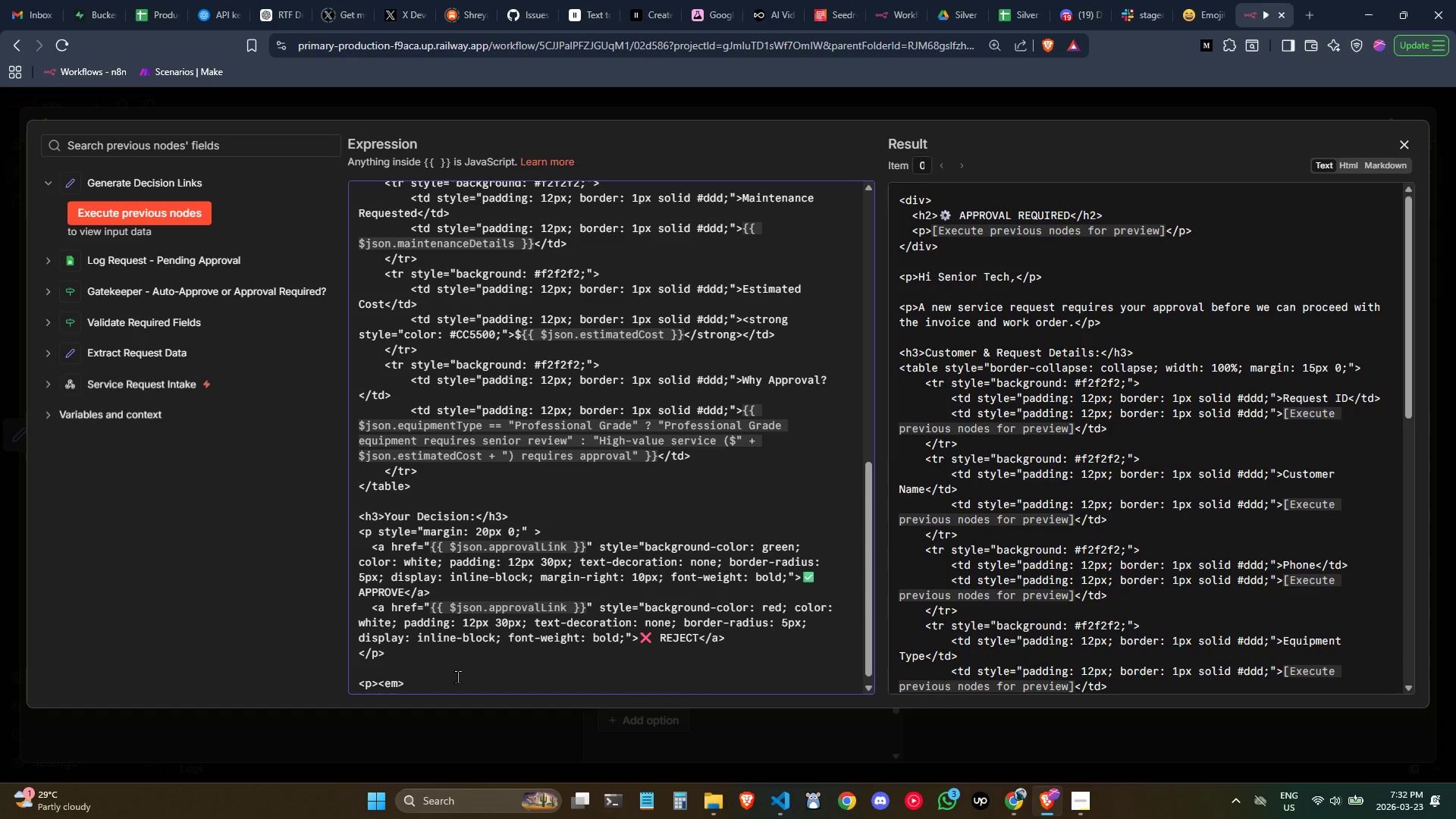 
wait(15.92)
 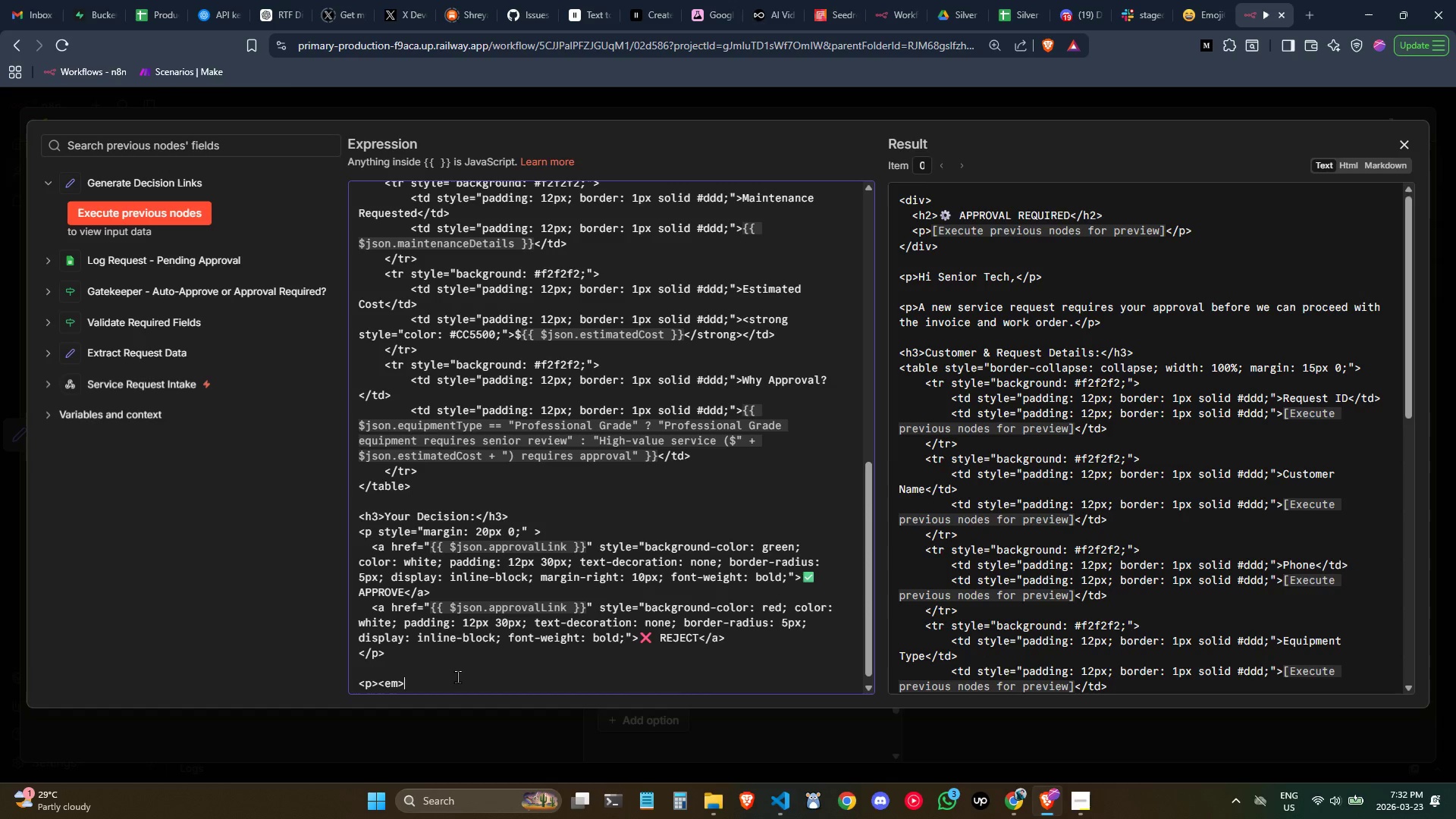 
type(Click a link)
 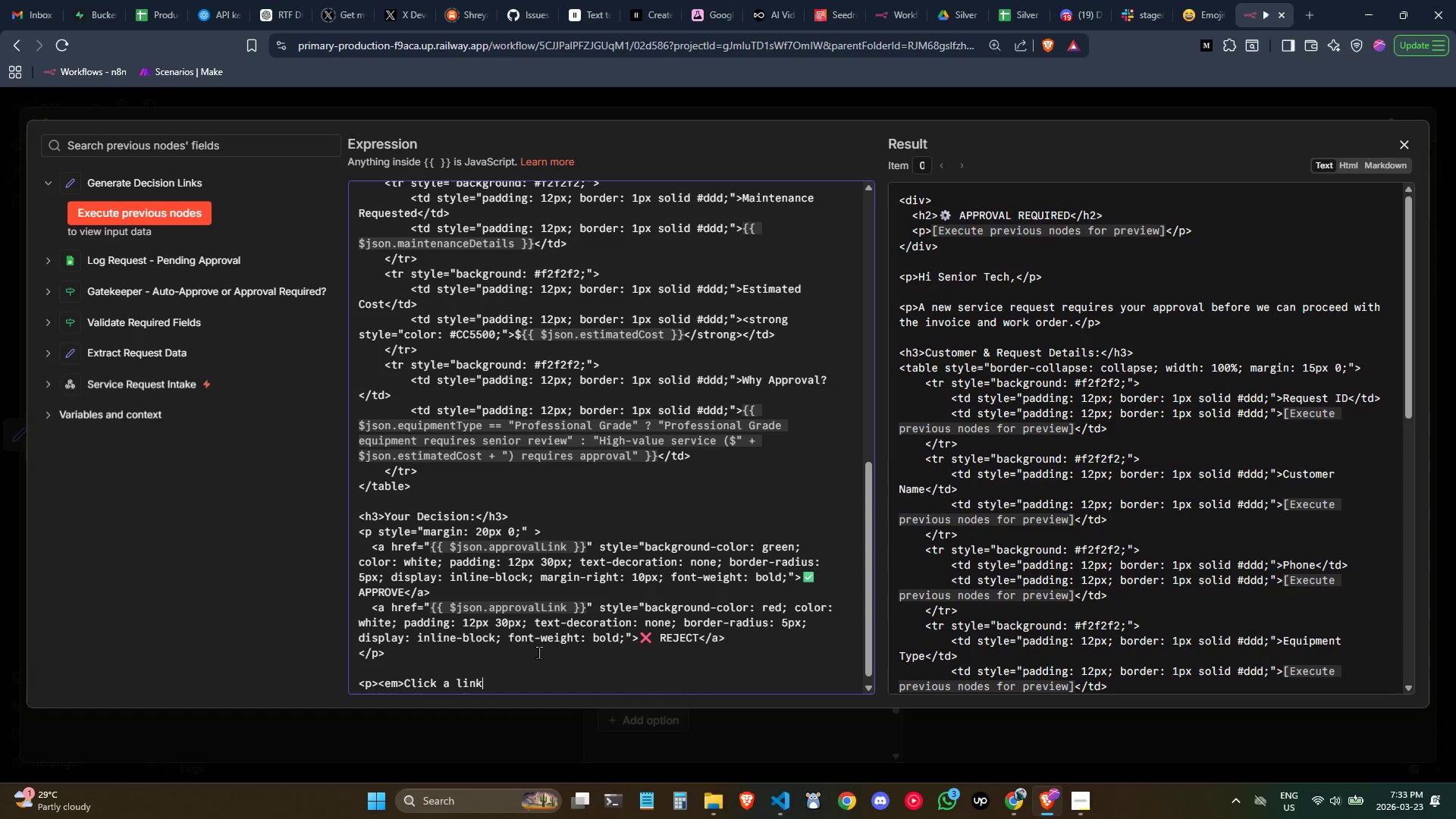 
type( above )
key(Backspace)
type(. The system will )
 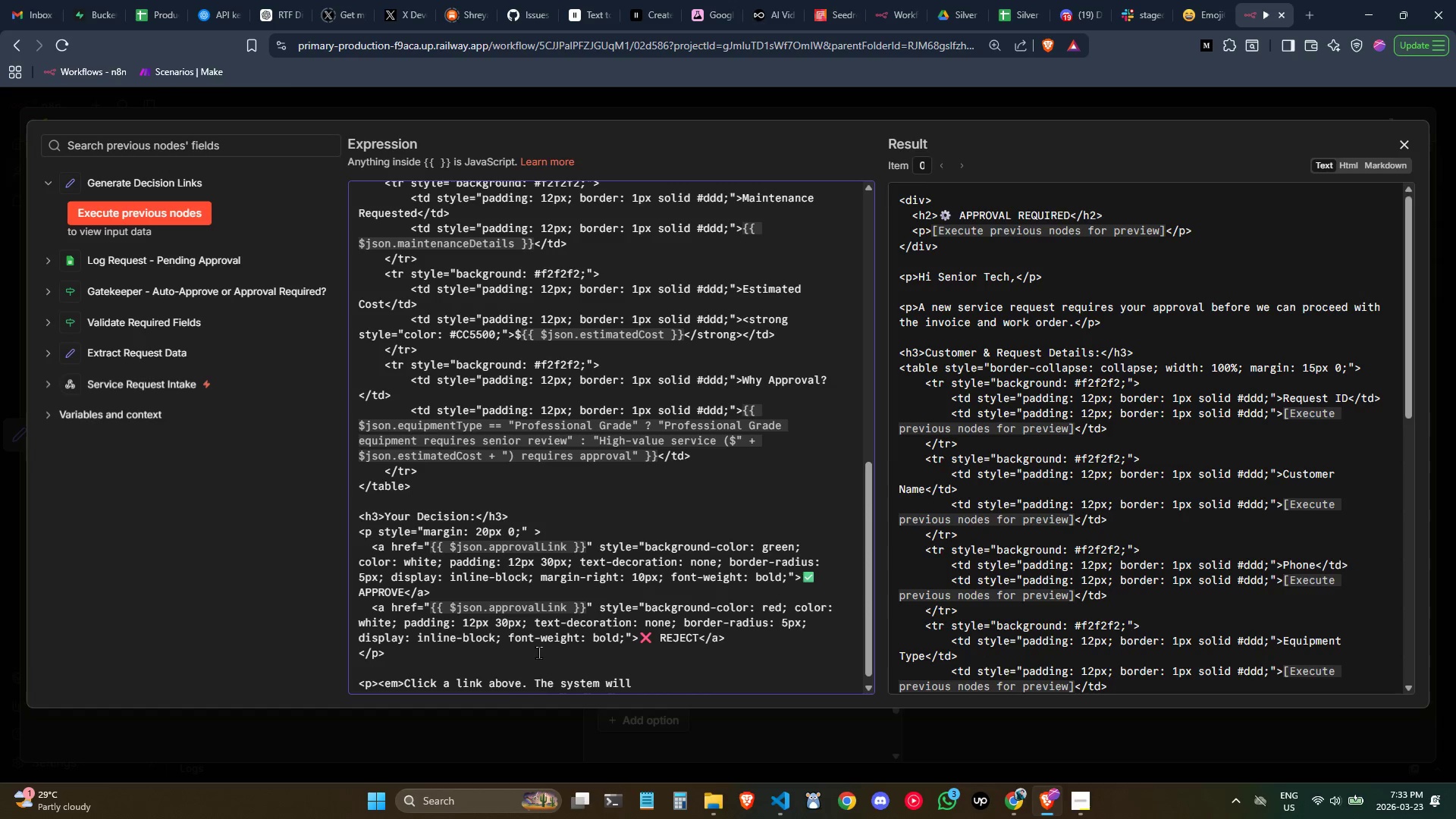 
type(handle the rest automatically.</em>)
 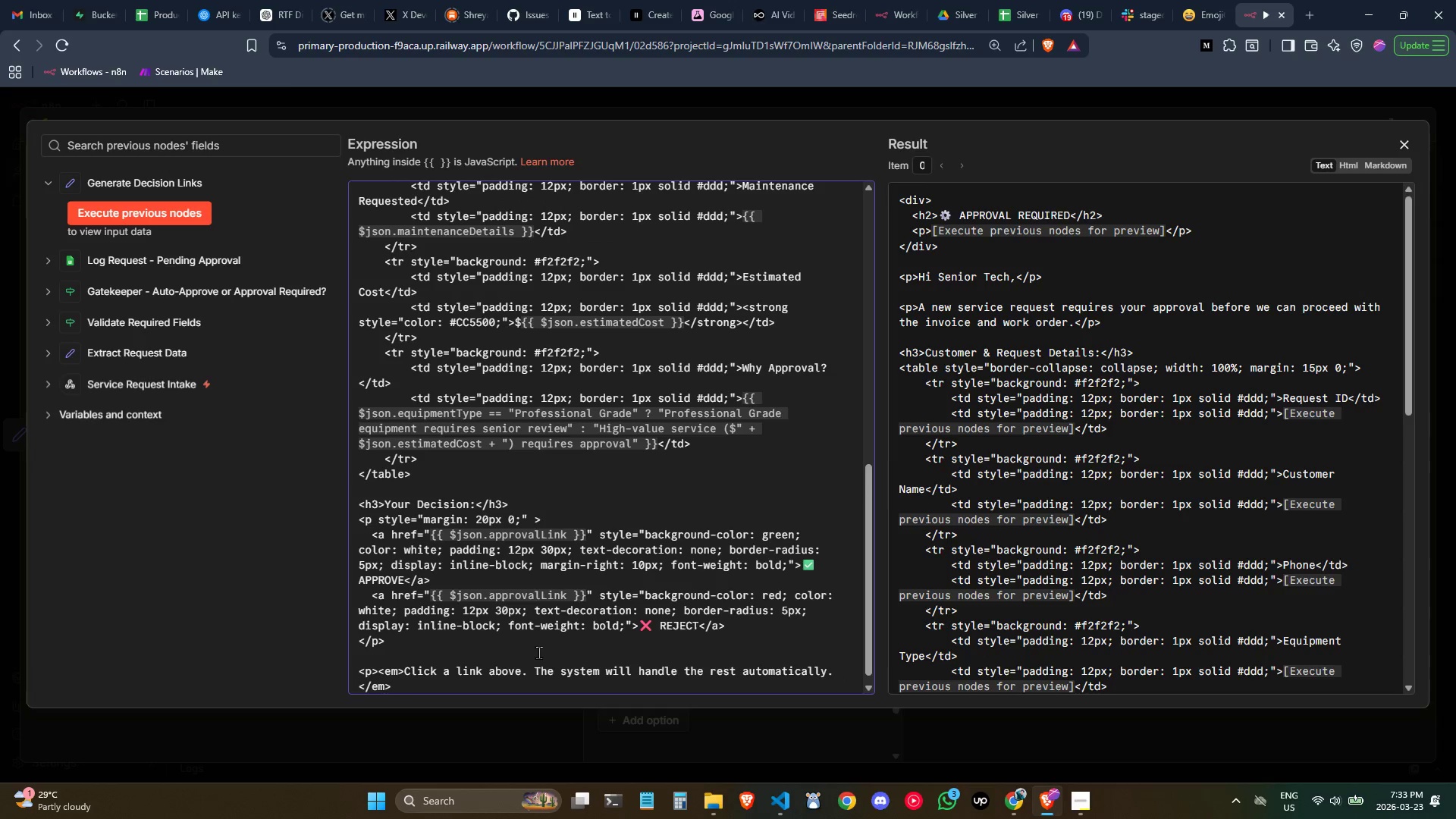 
key(Enter)
 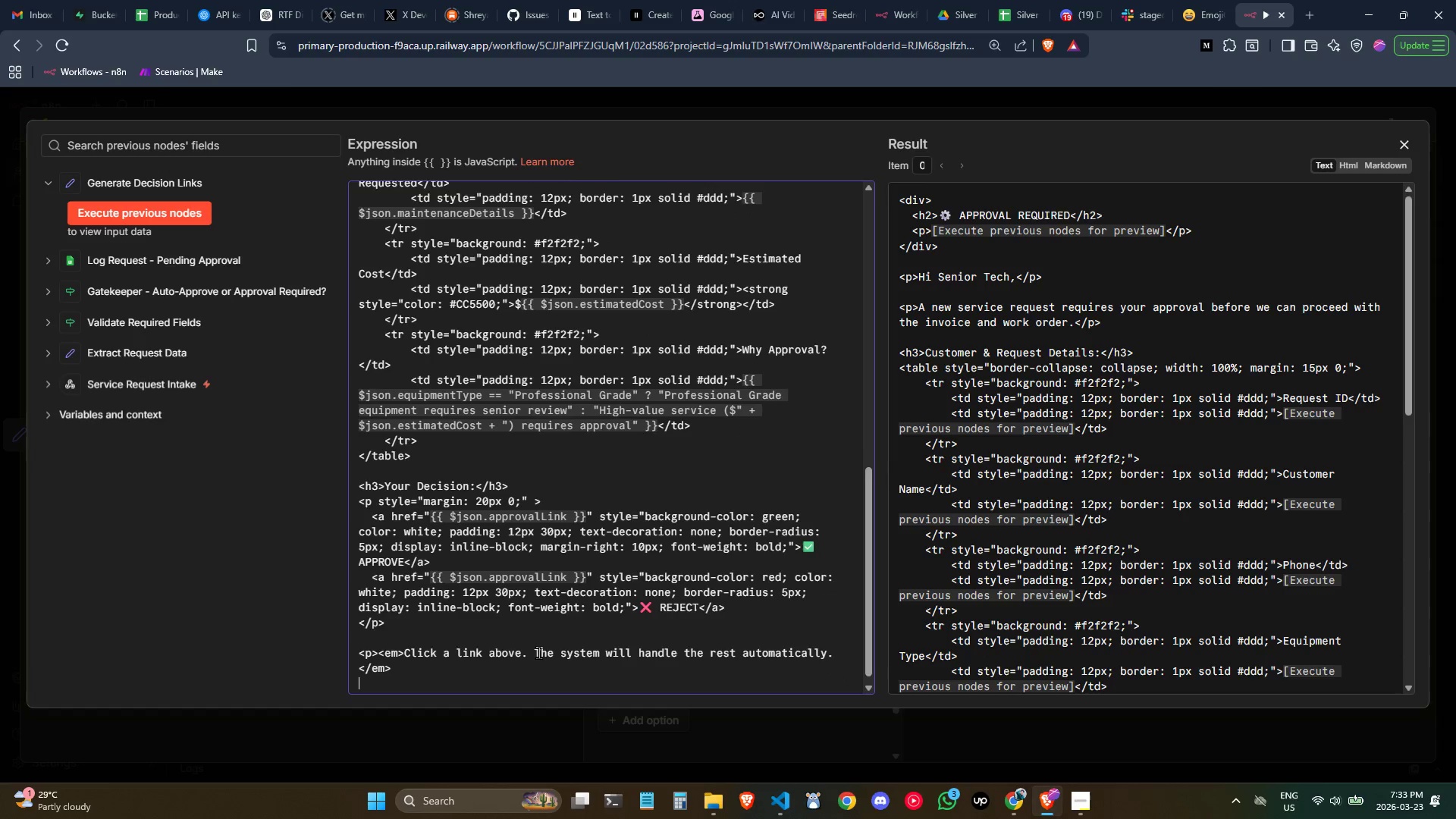 
key(Enter)
 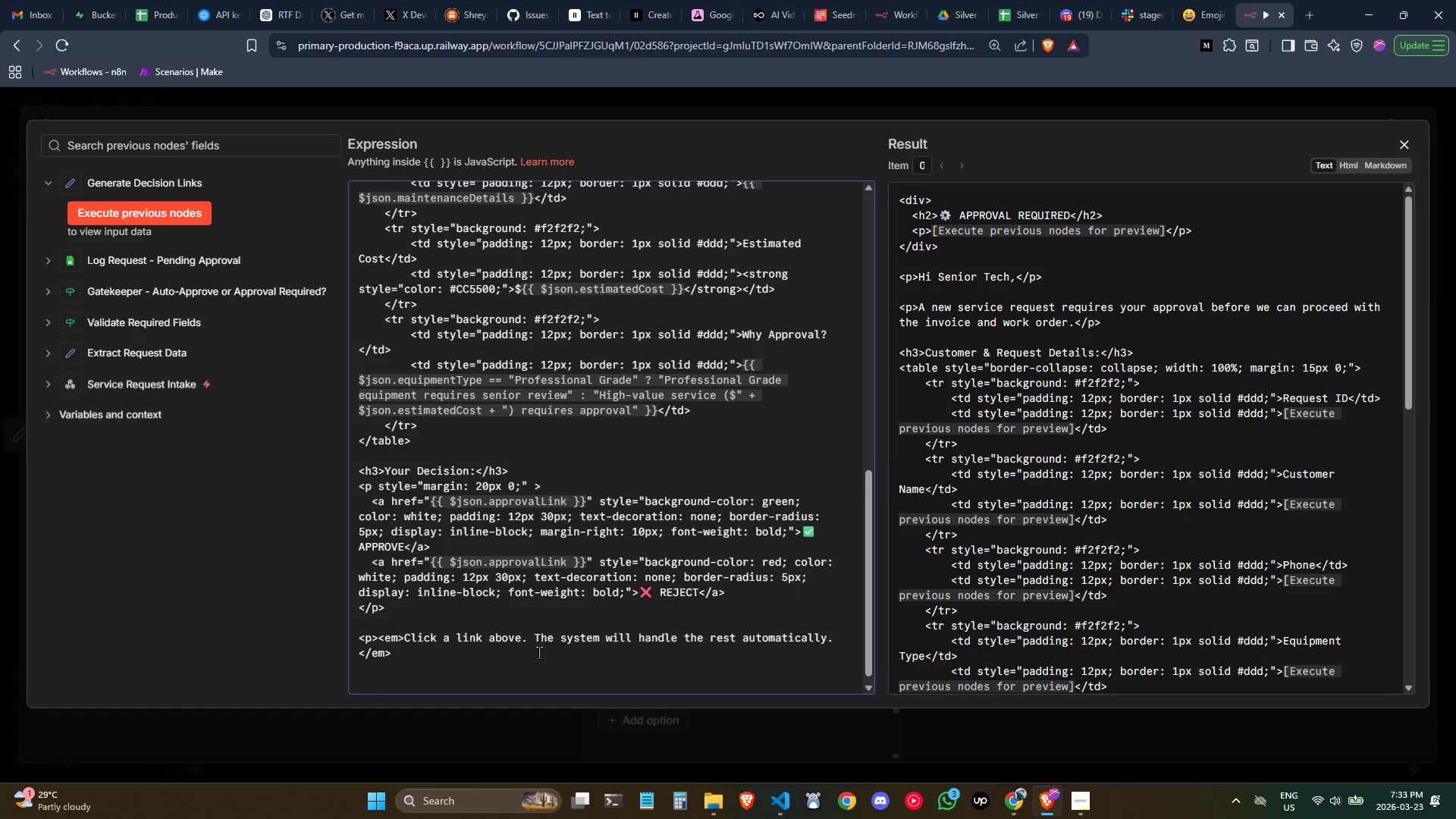 
key(ArrowLeft)
 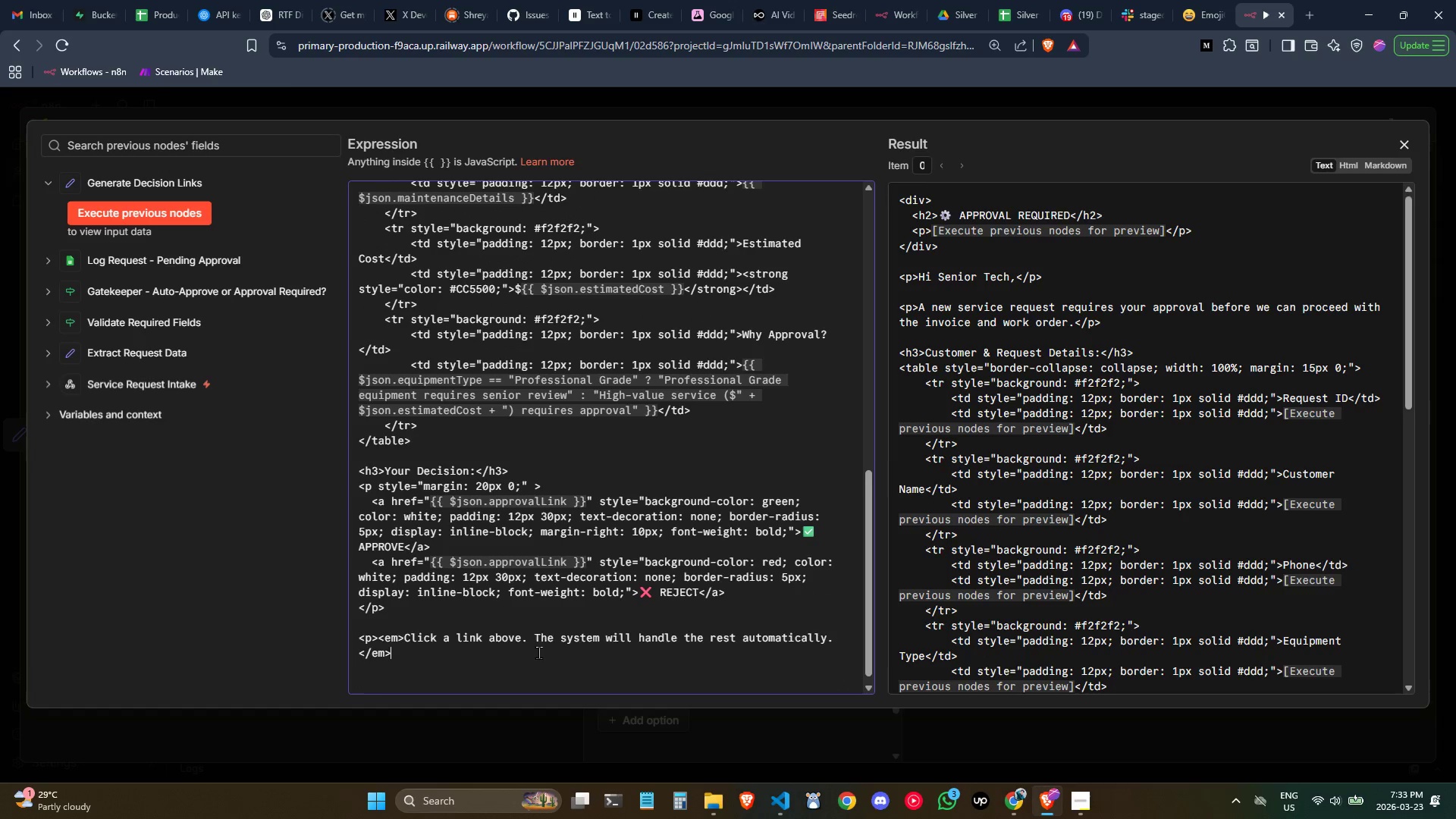 
key(ArrowLeft)
 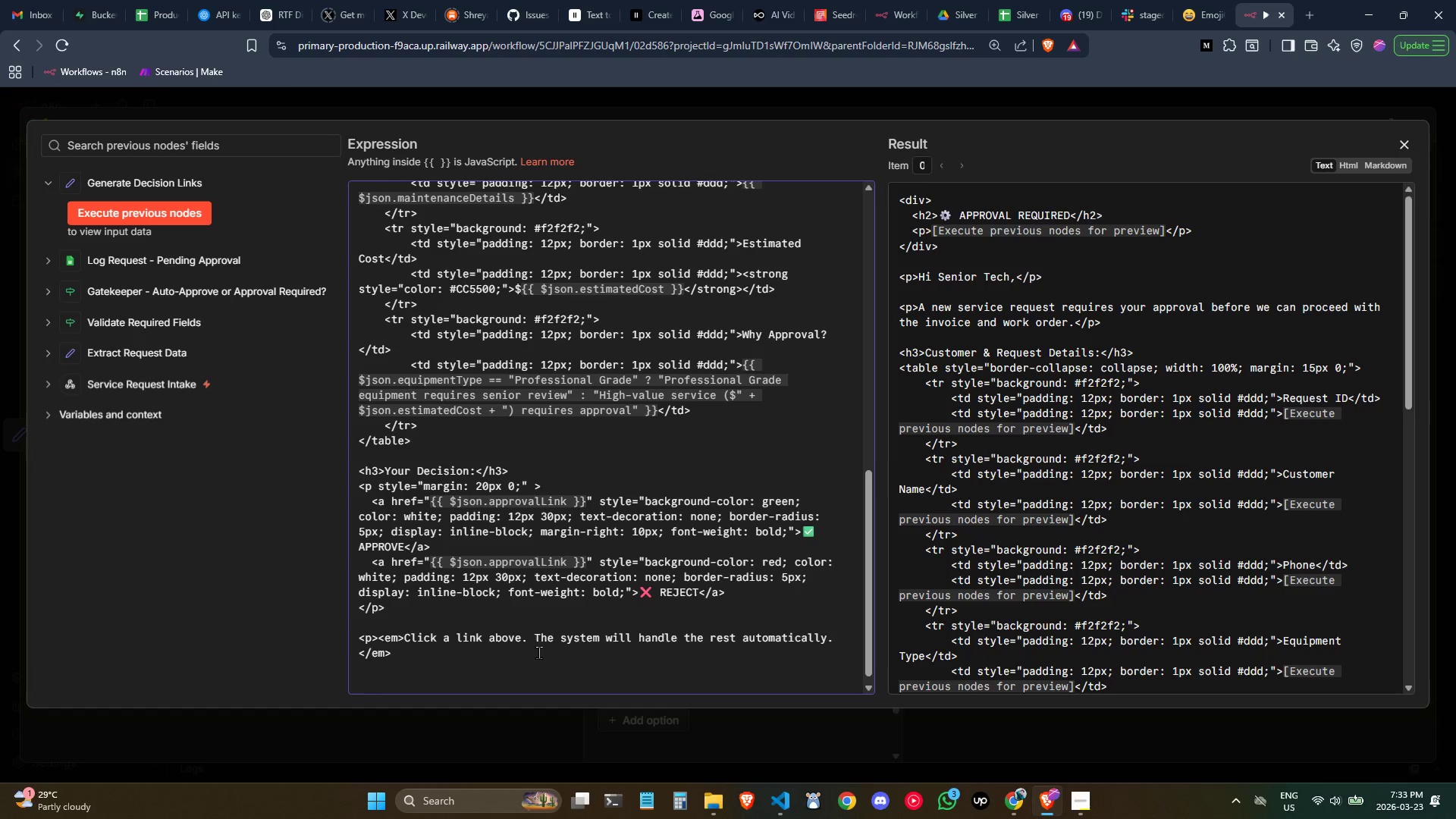 
key(Shift+Comma)
 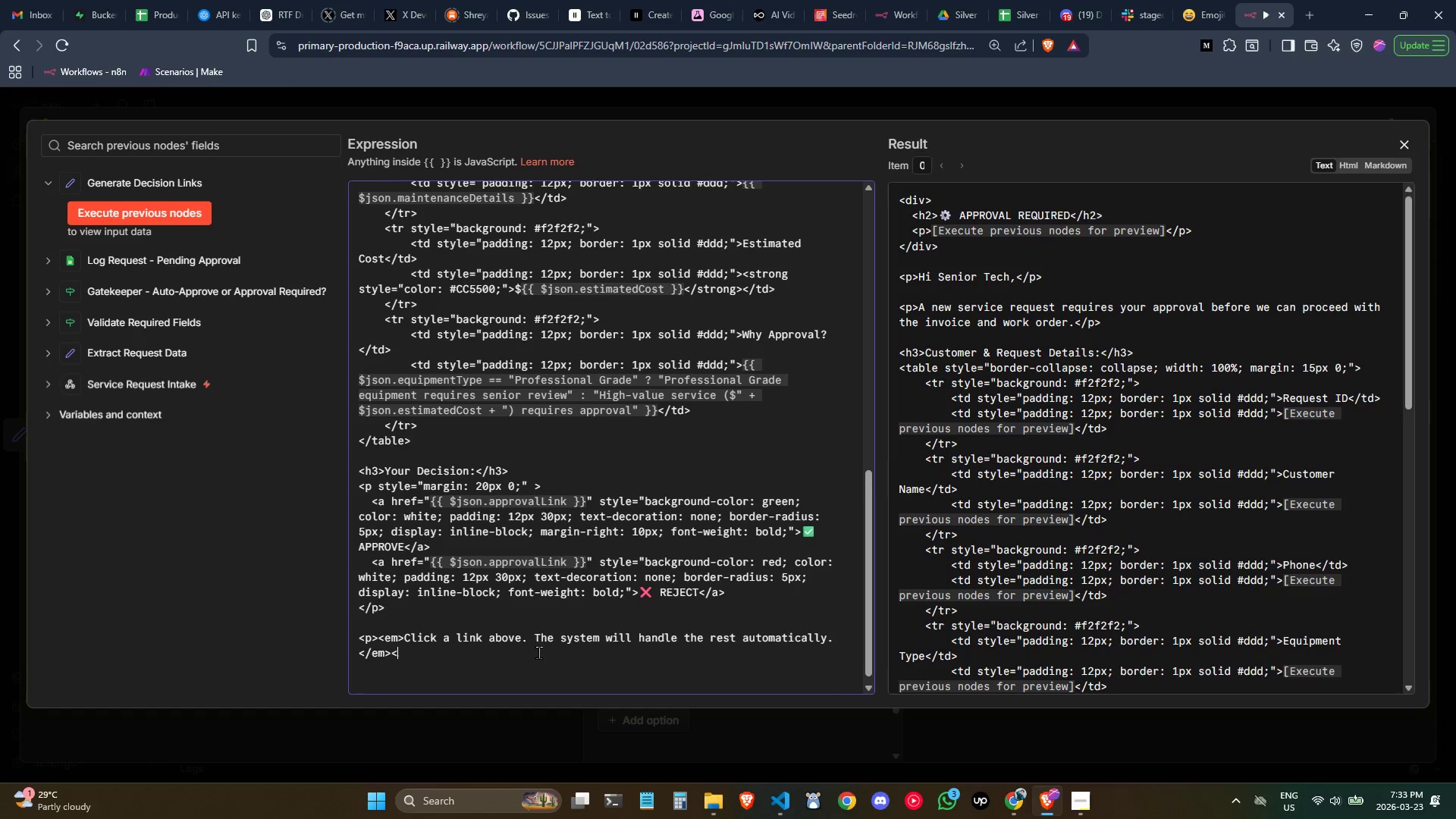 
key(Slash)
 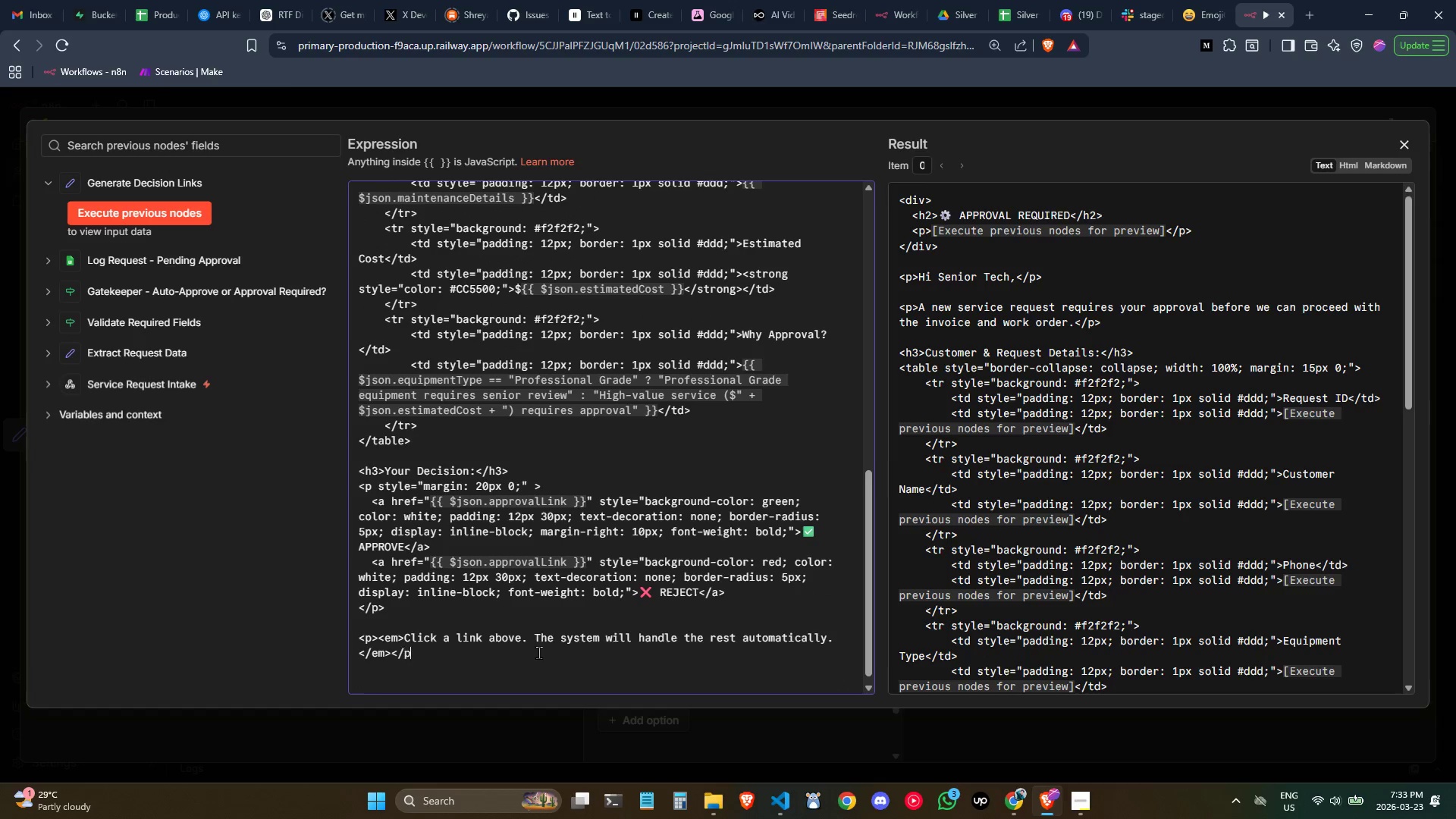 
key(P)
 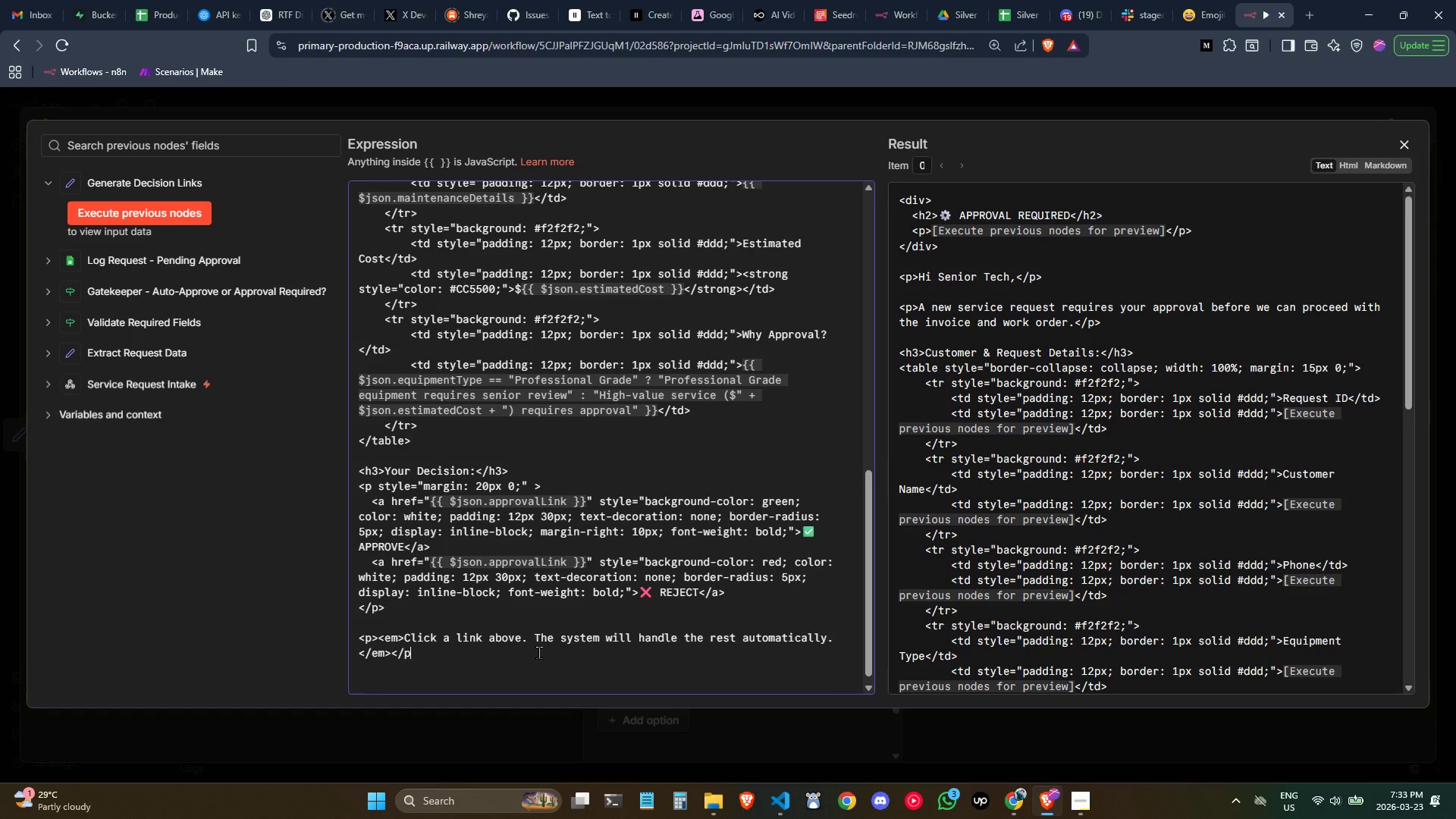 
key(Shift+ShiftLeft)
 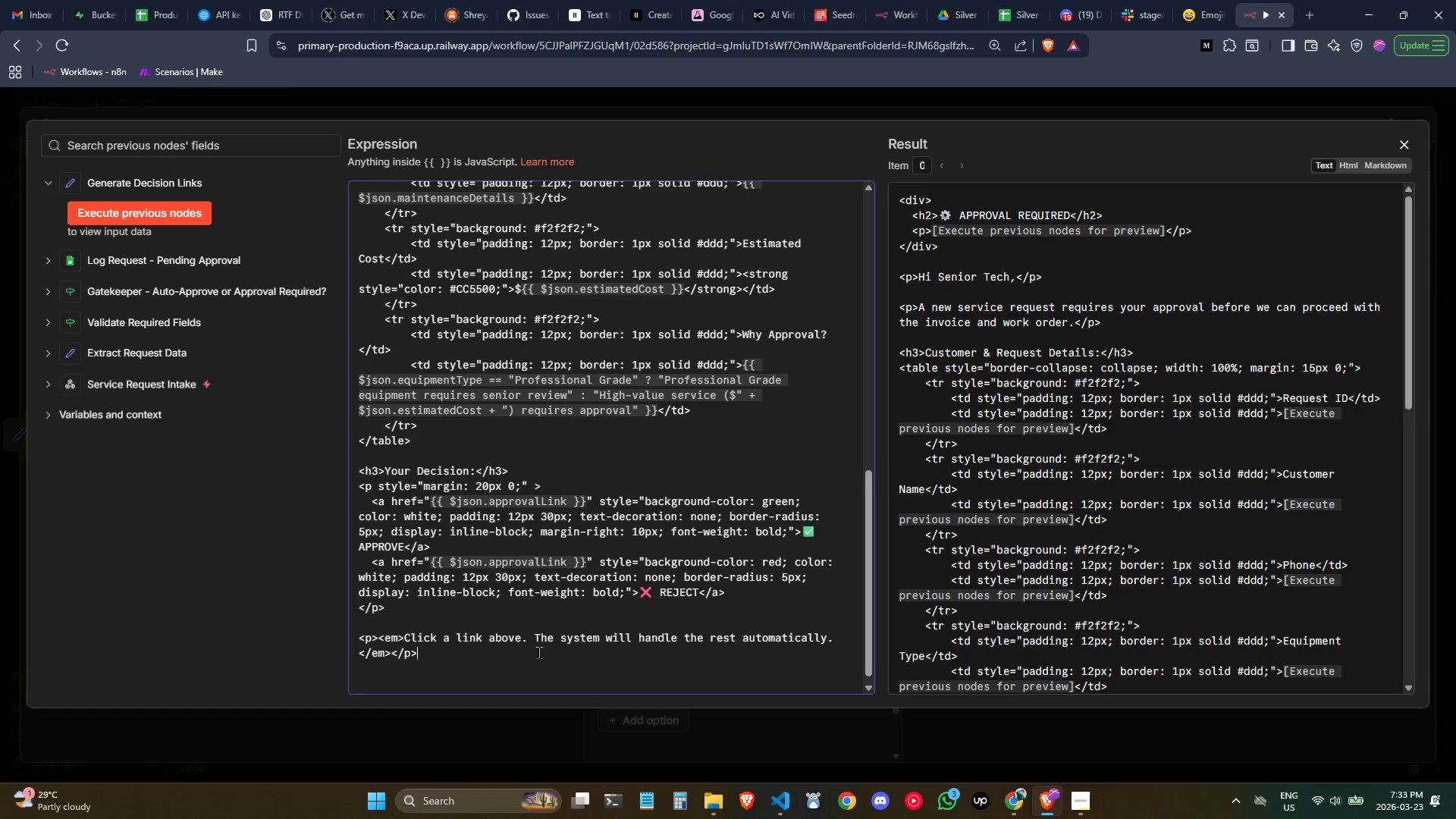 
key(Shift+Period)
 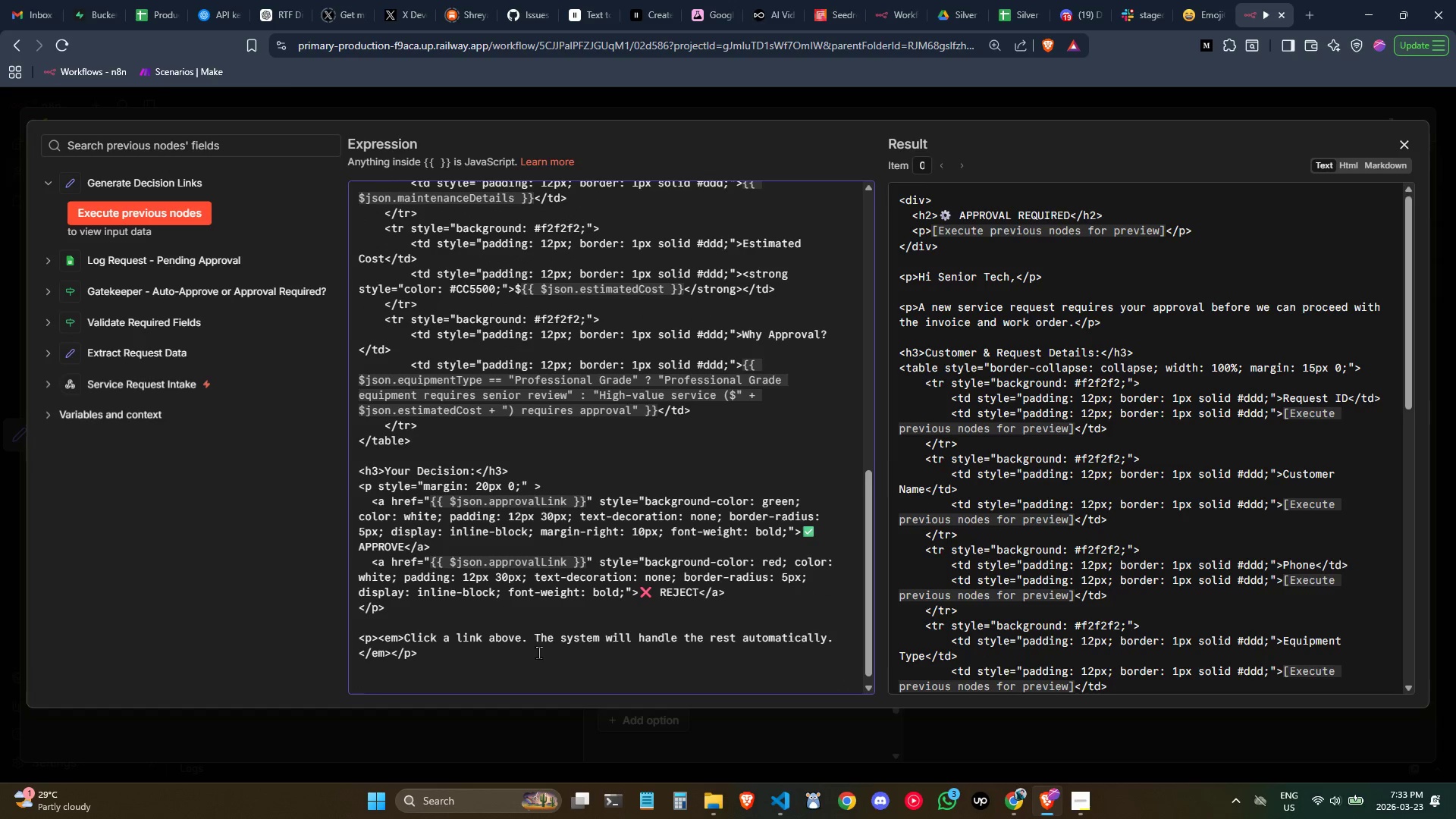 
key(ArrowDown)
 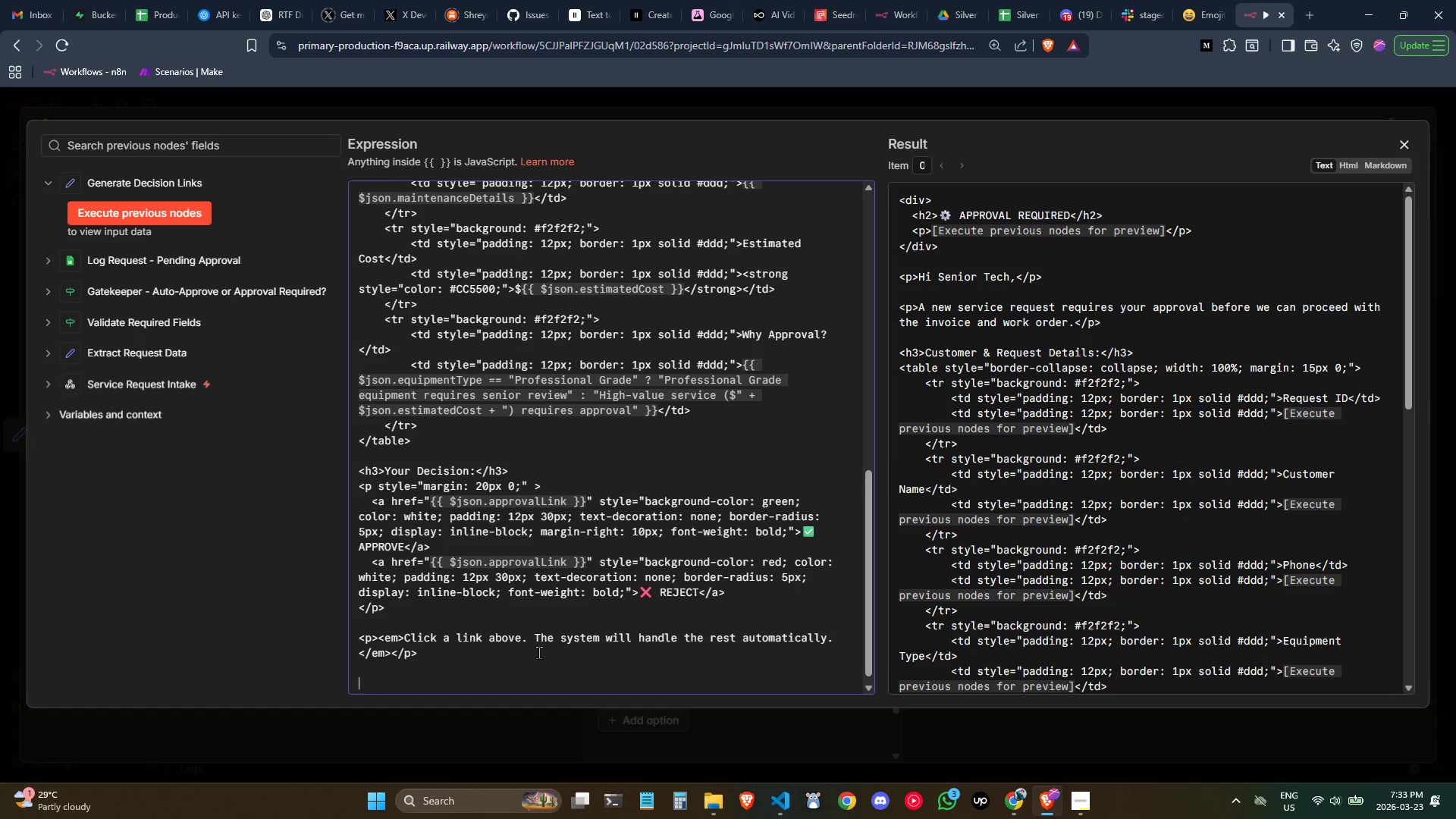 
key(ArrowDown)
 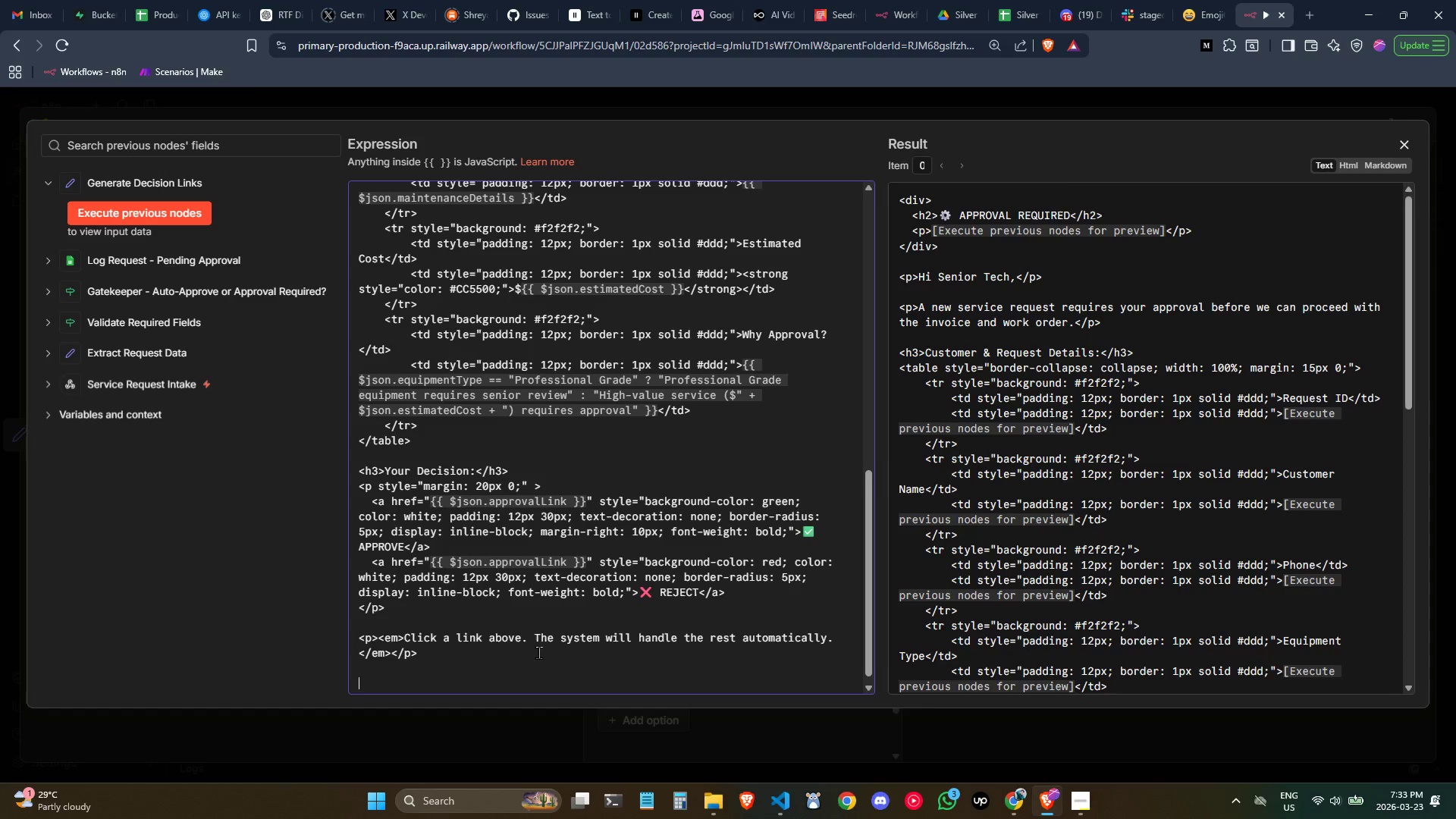 
type(<hr>)
 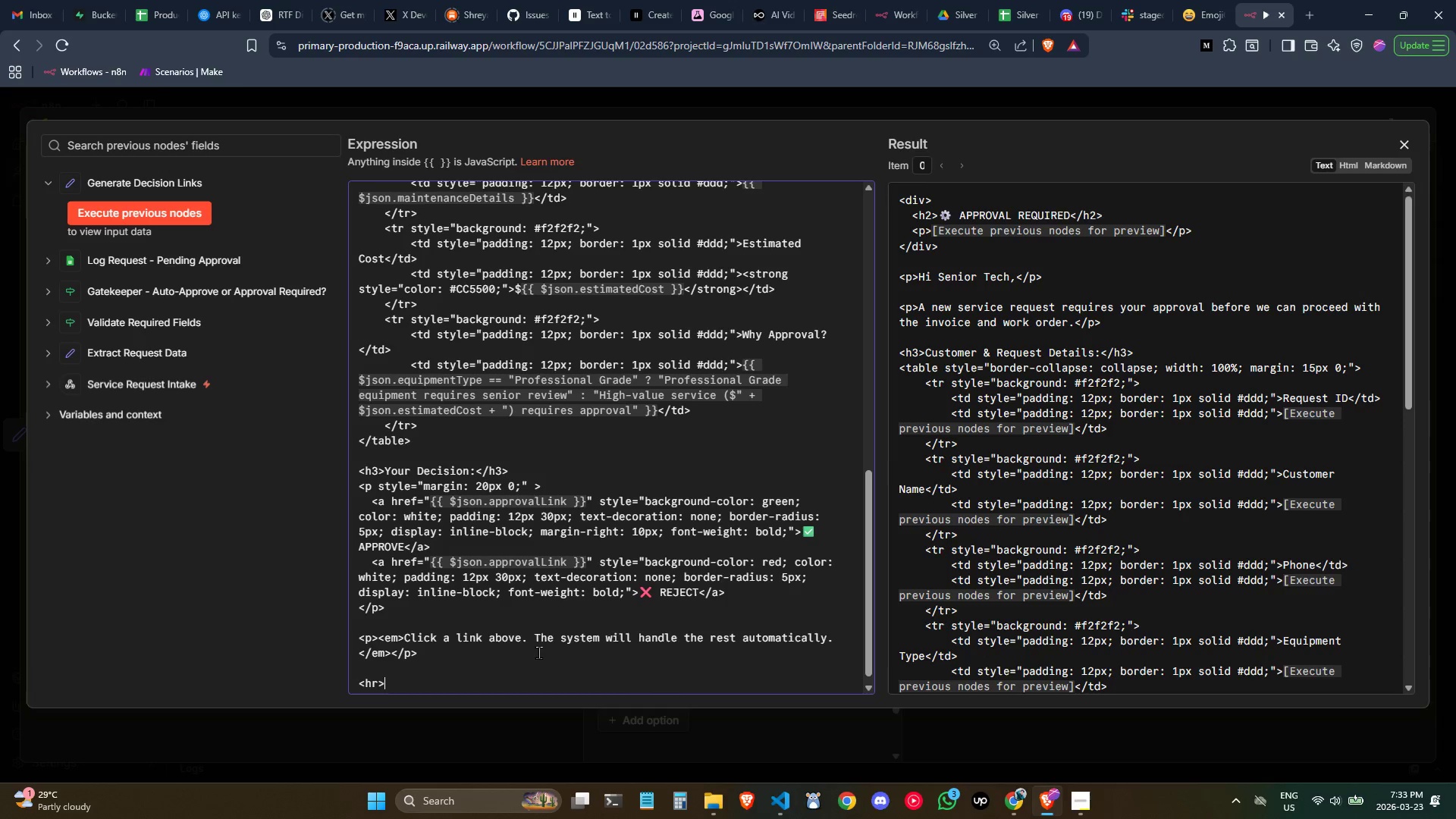 
key(Enter)
 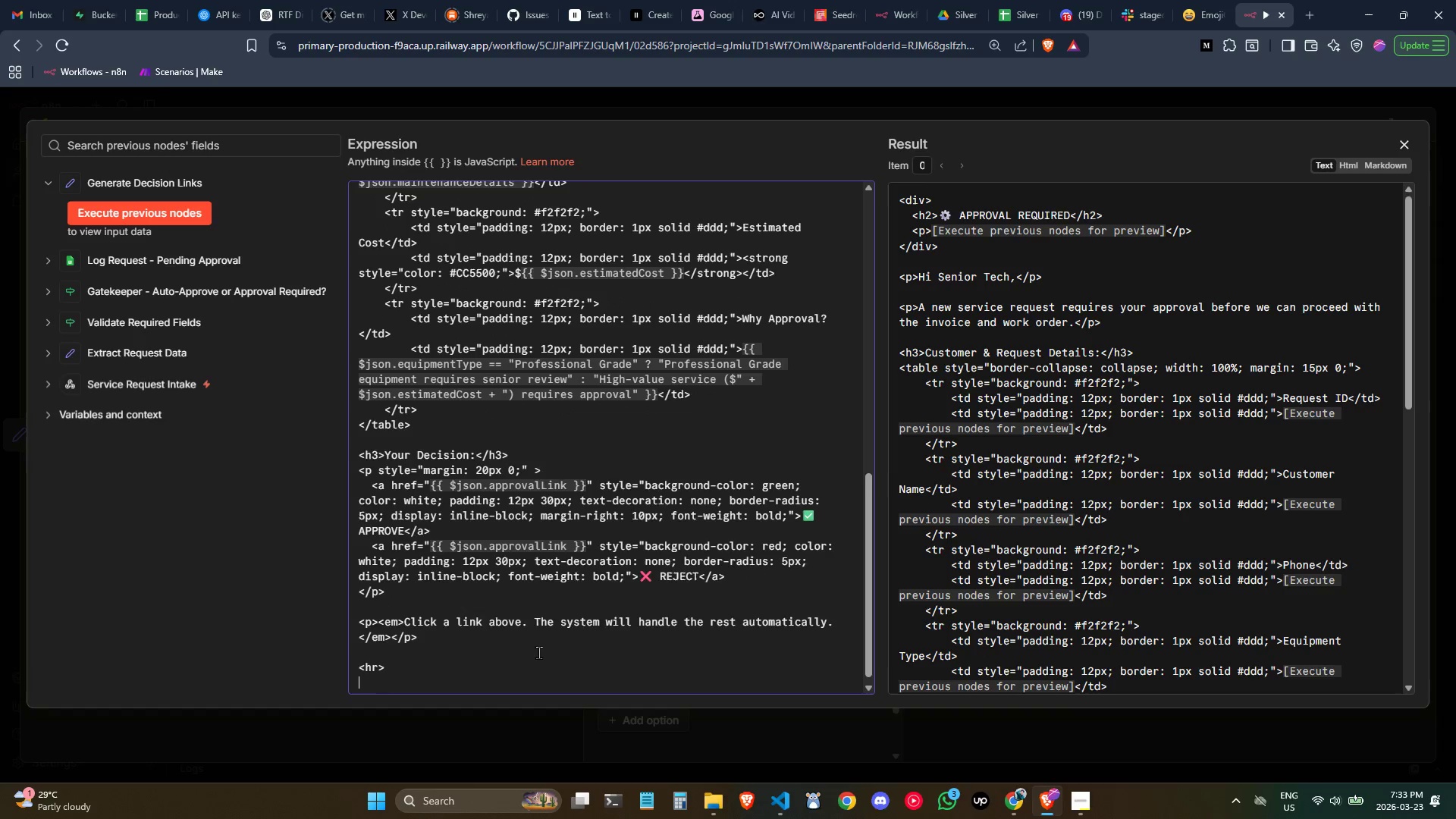 
key(Enter)
 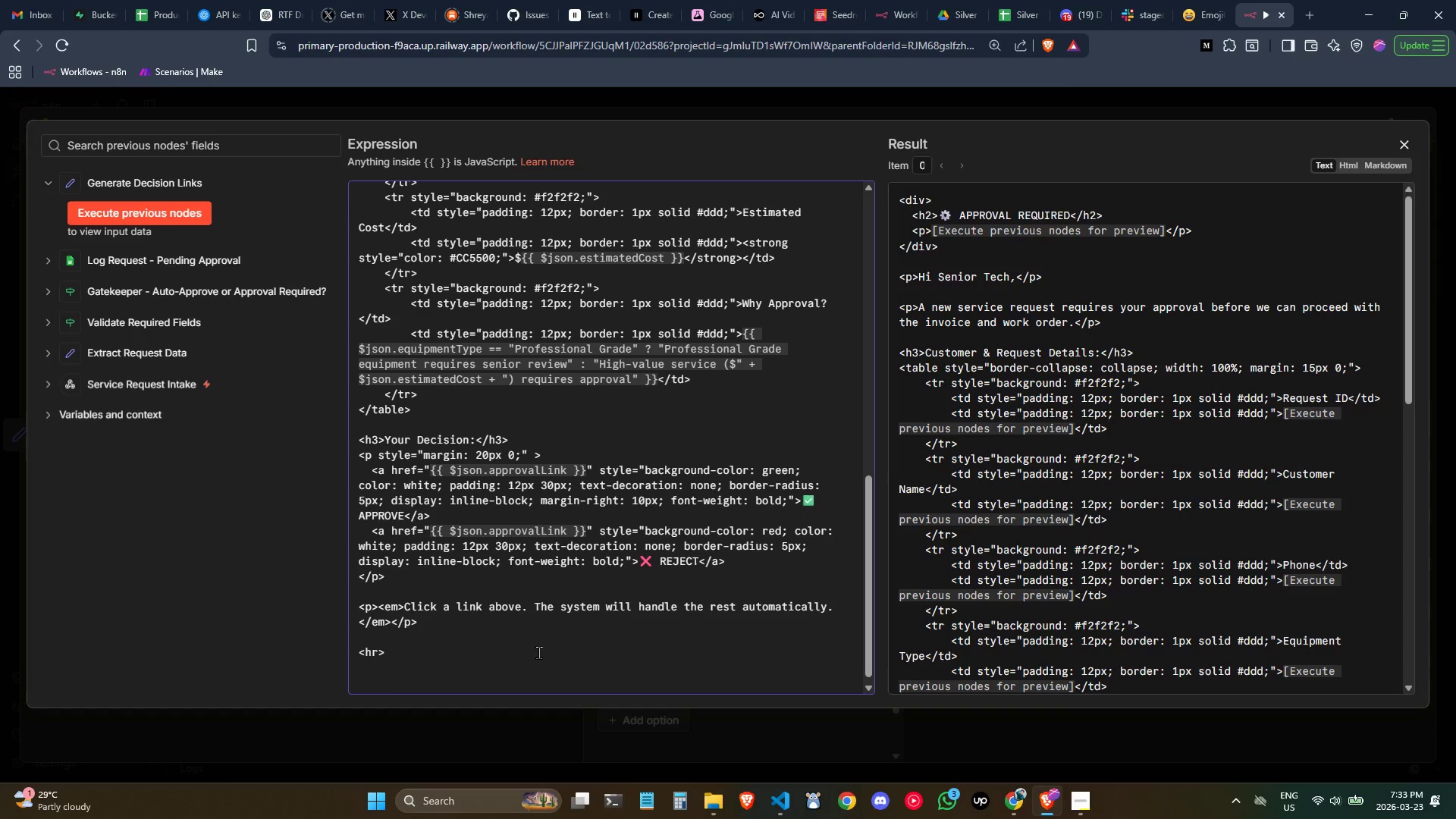 
type(<p>Best regards,<br>Silver Skates Automations)
 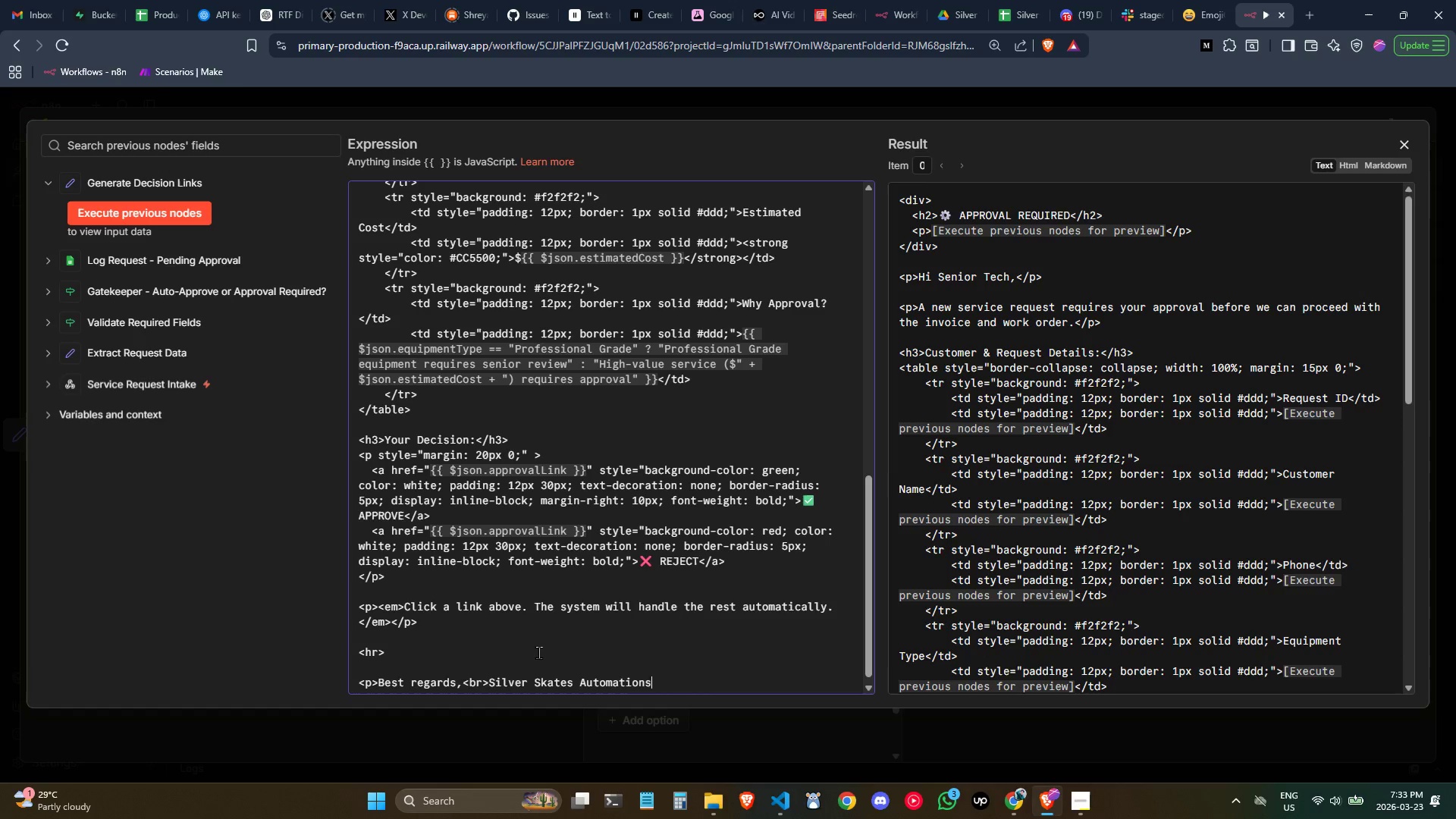 
key(Backspace)
 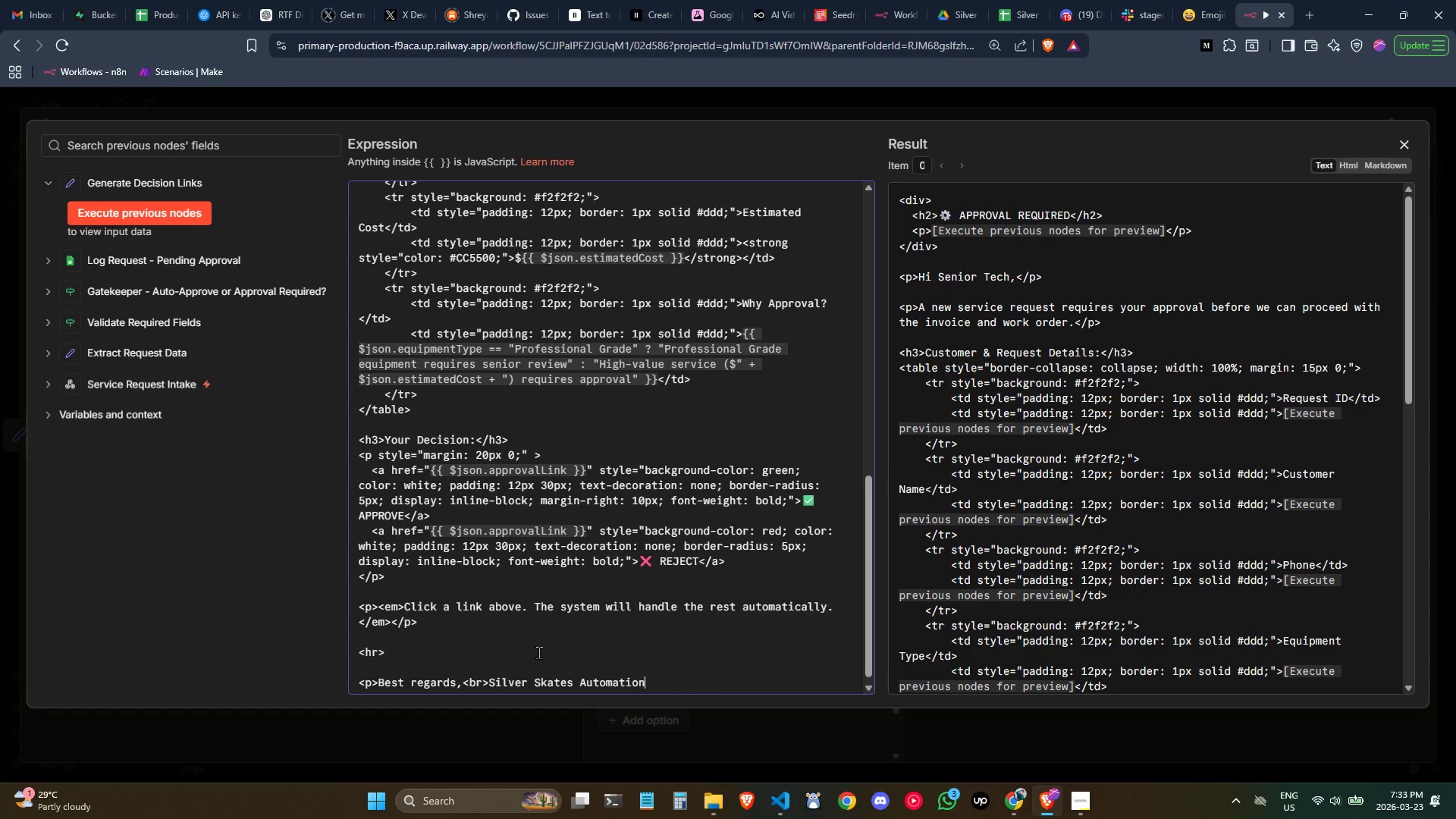 
key(Shift+ShiftLeft)
 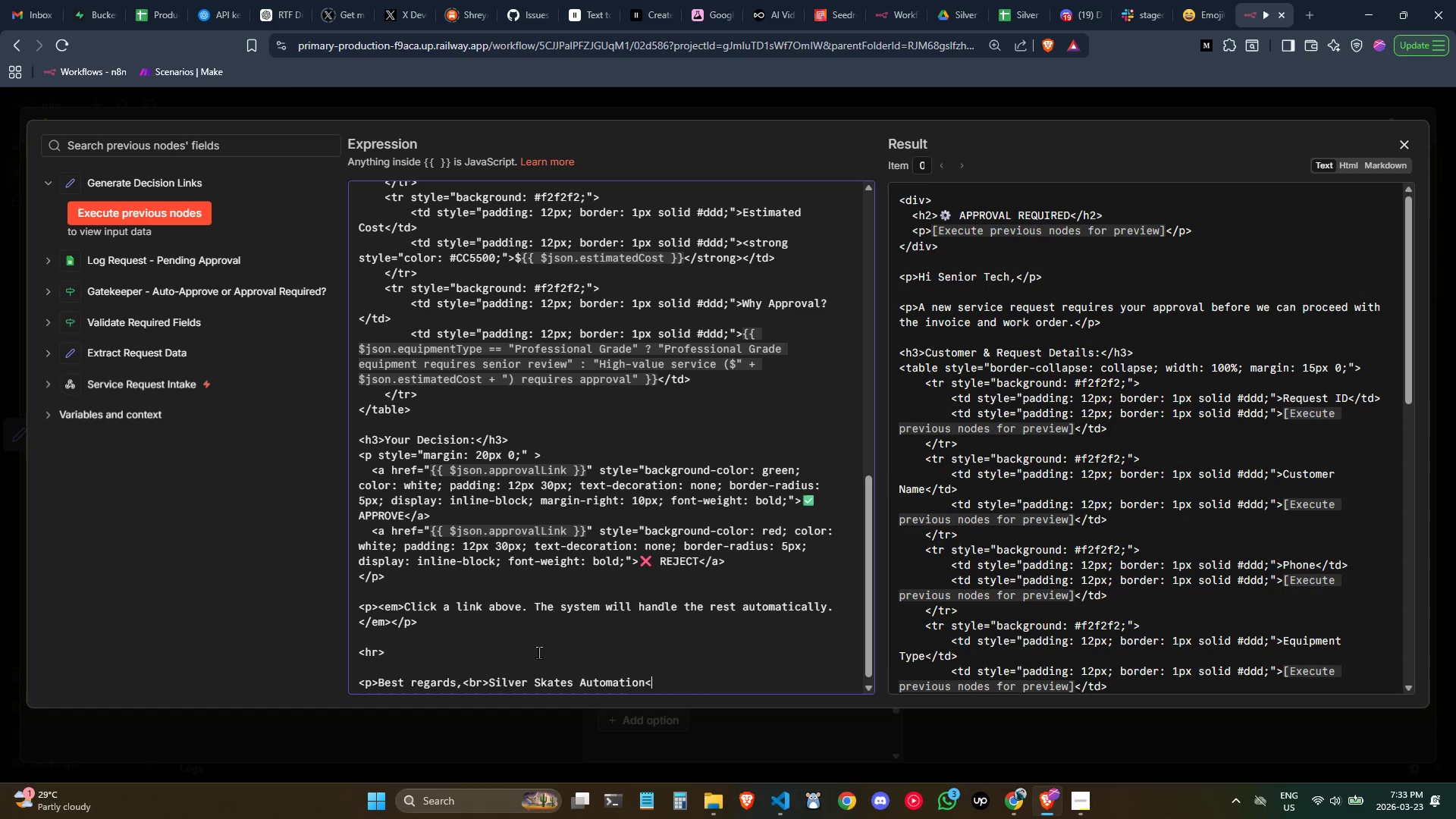 
key(Shift+Comma)
 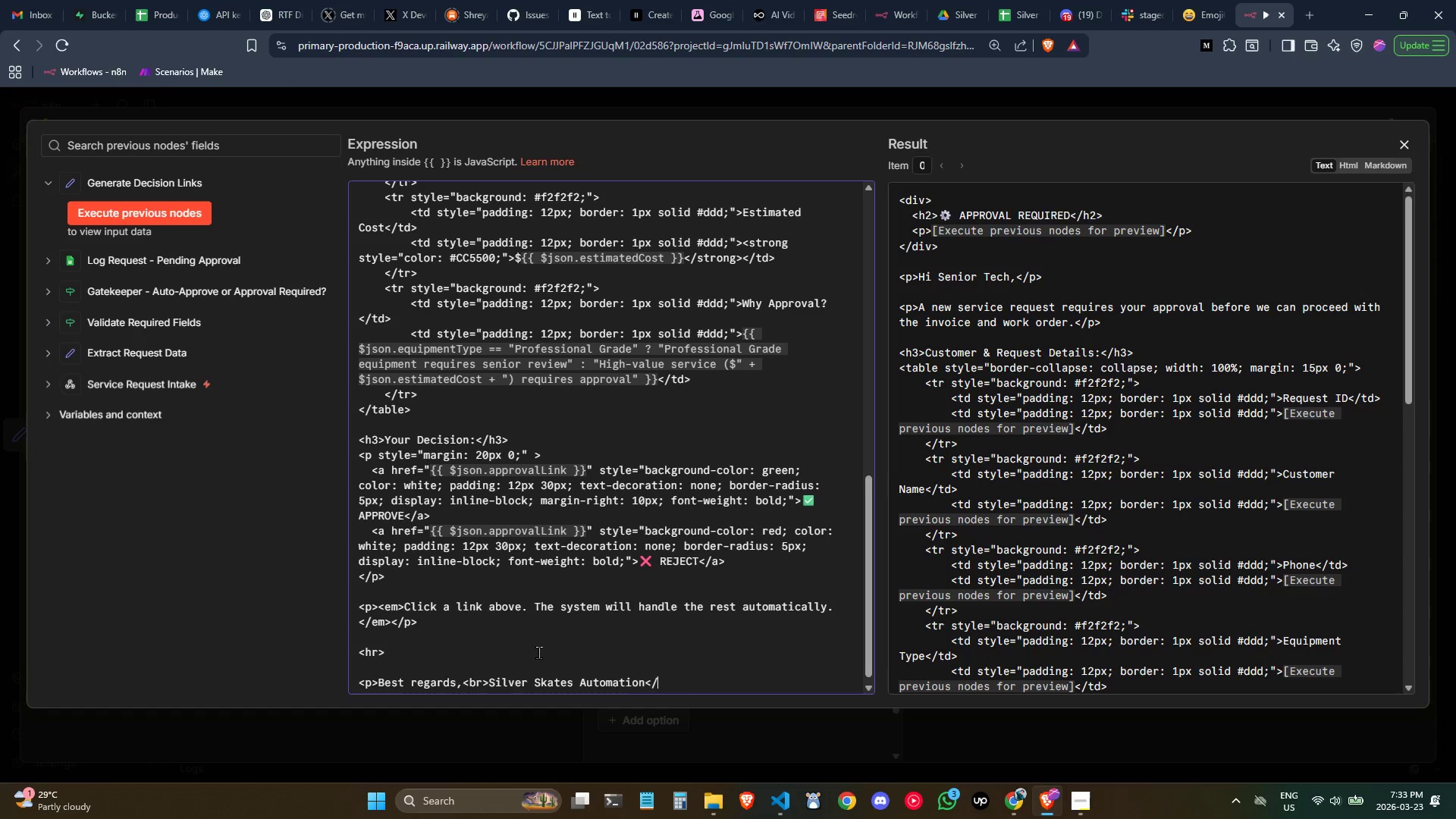 
key(Slash)
 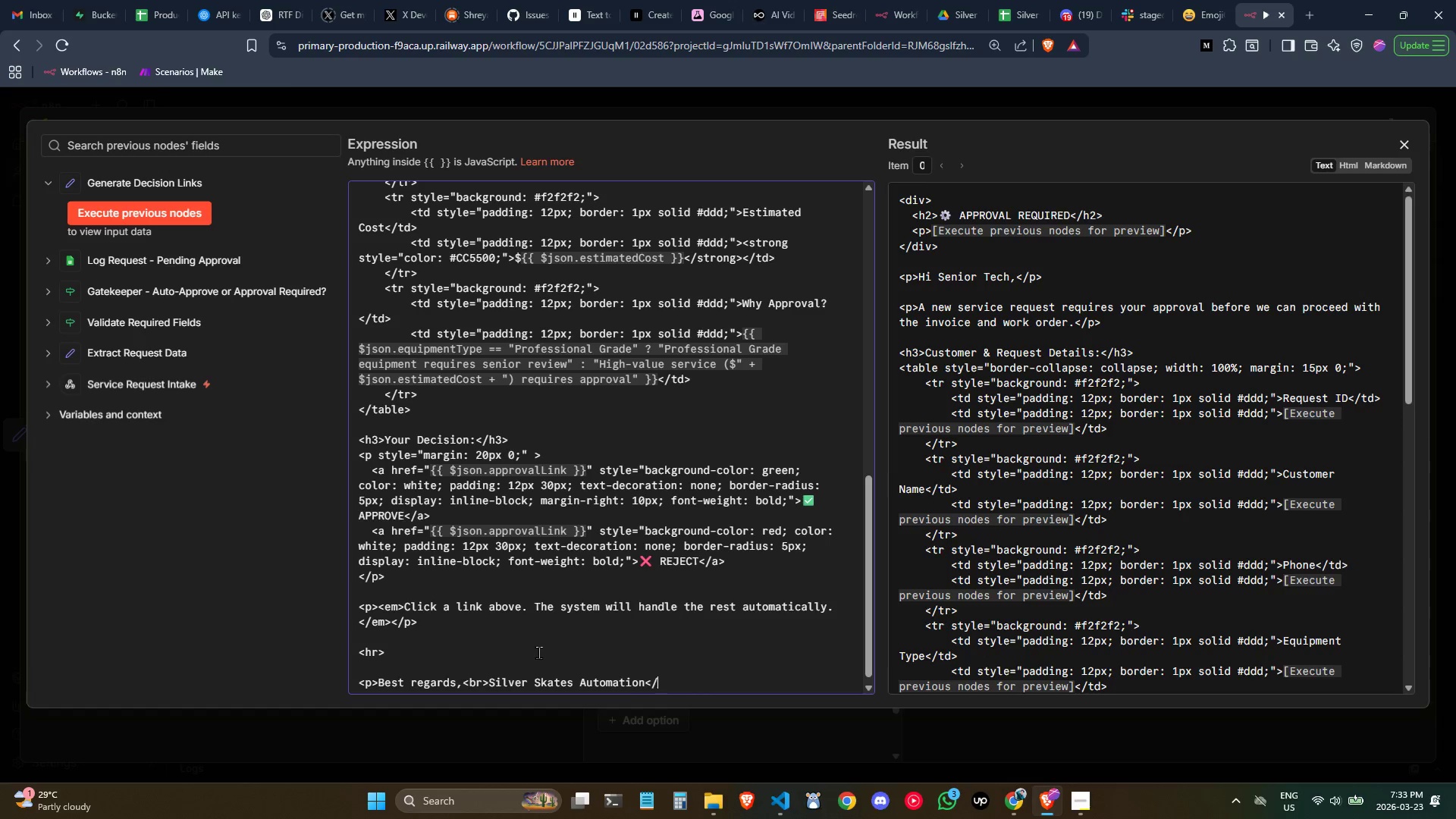 
key(P)
 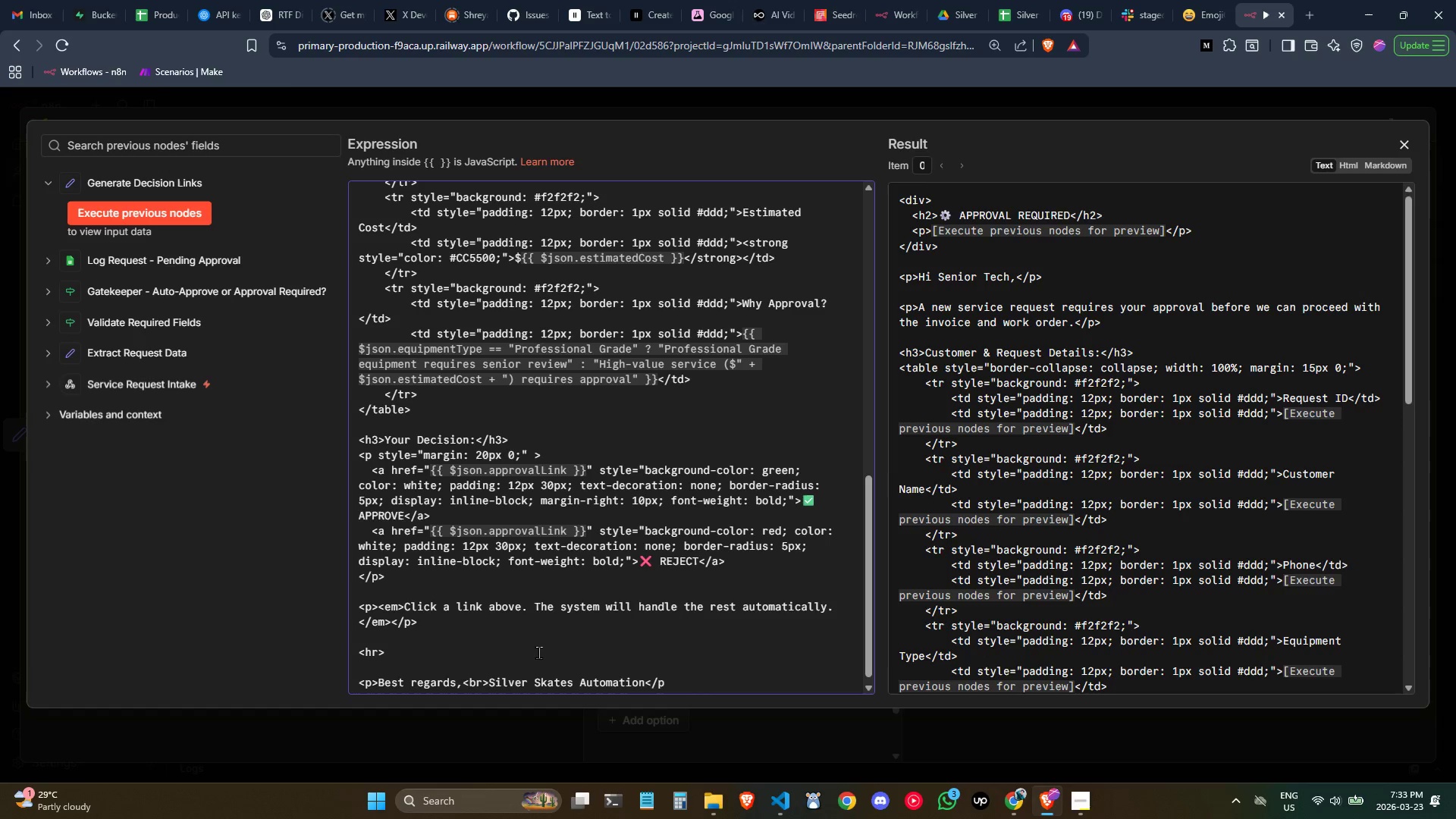 
key(Shift+Period)
 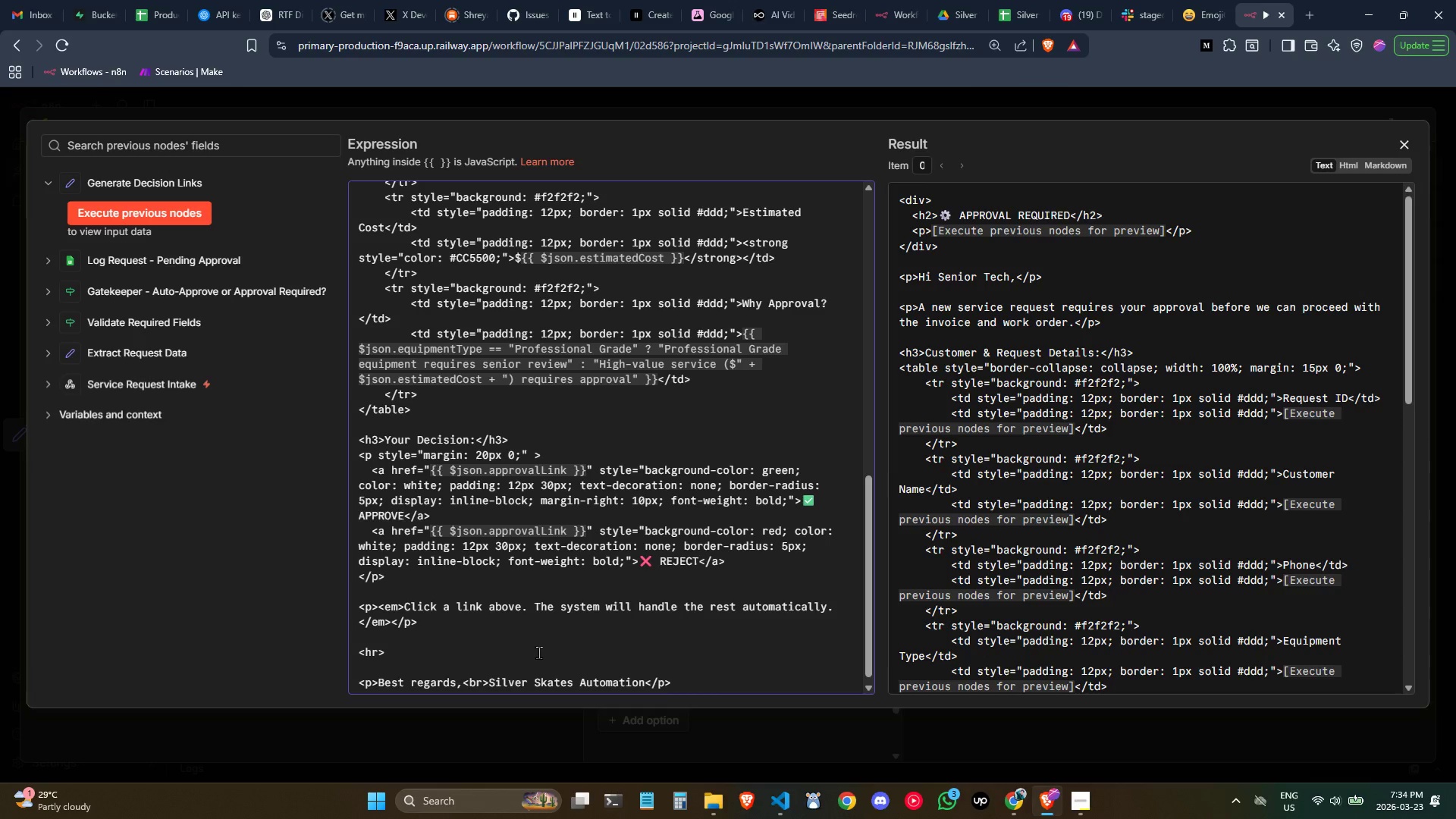 
wait(10.95)
 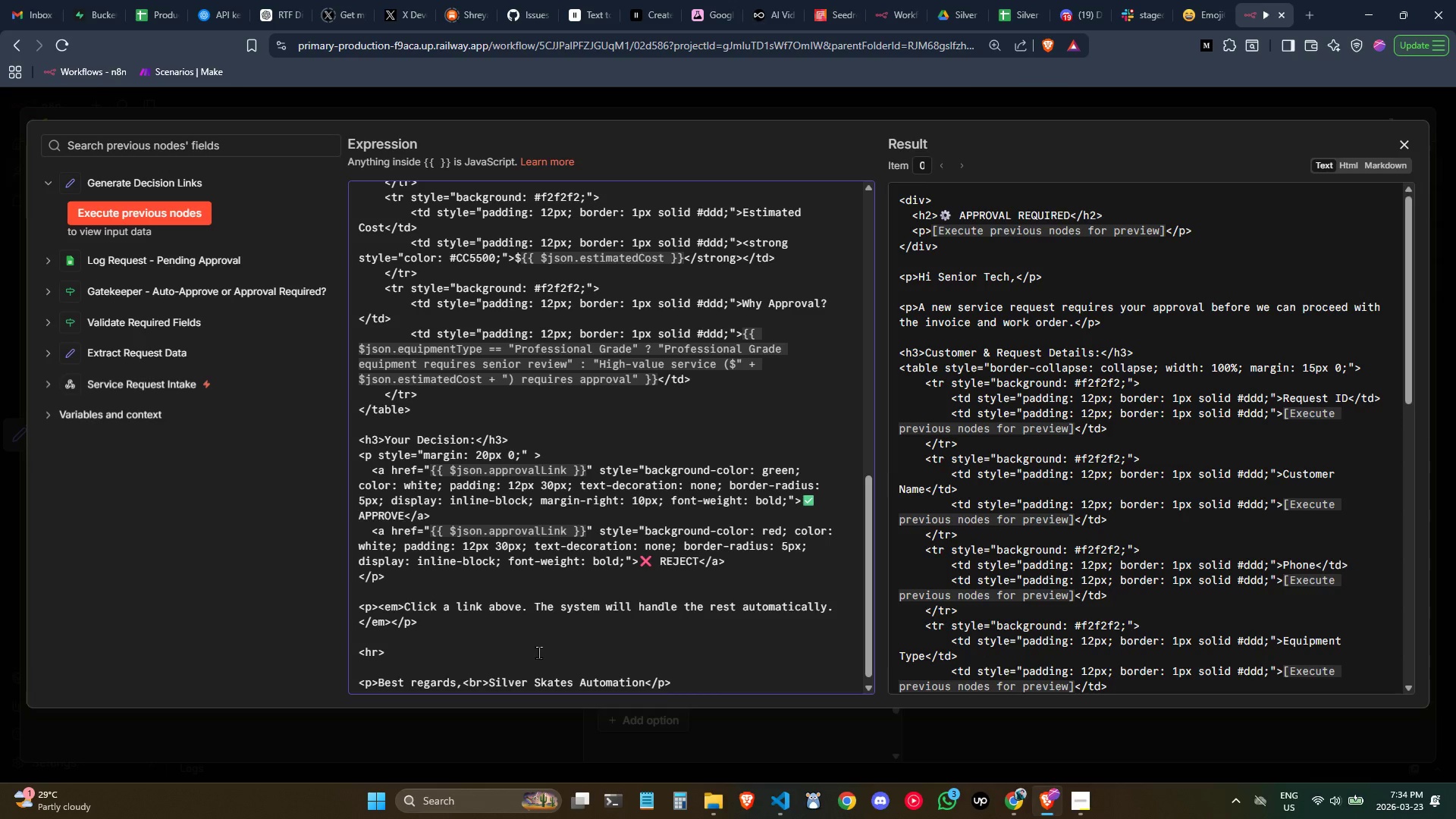 
scroll: coordinate [529, 406], scroll_direction: up, amount: 3.0
 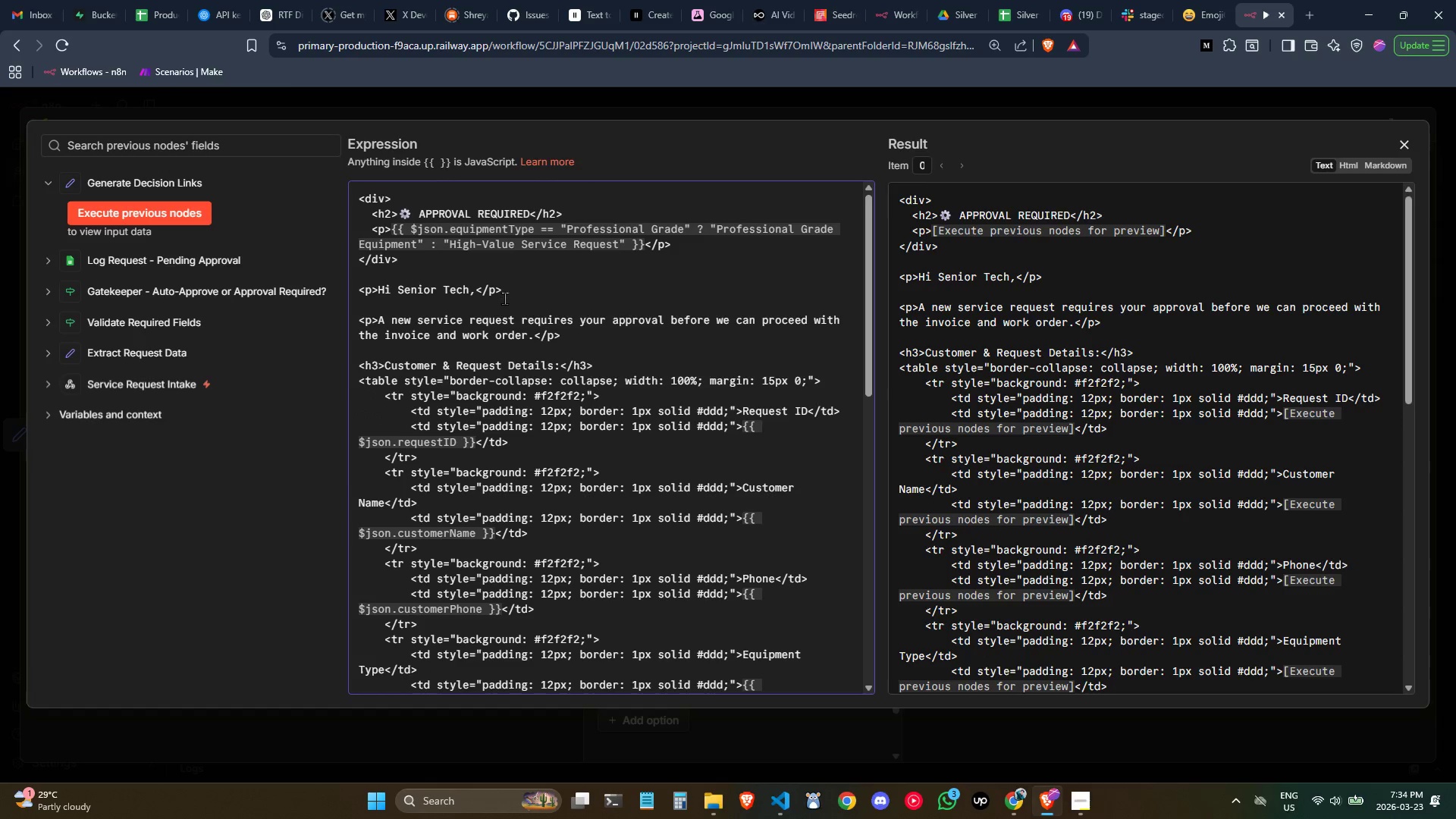 
left_click([504, 295])
 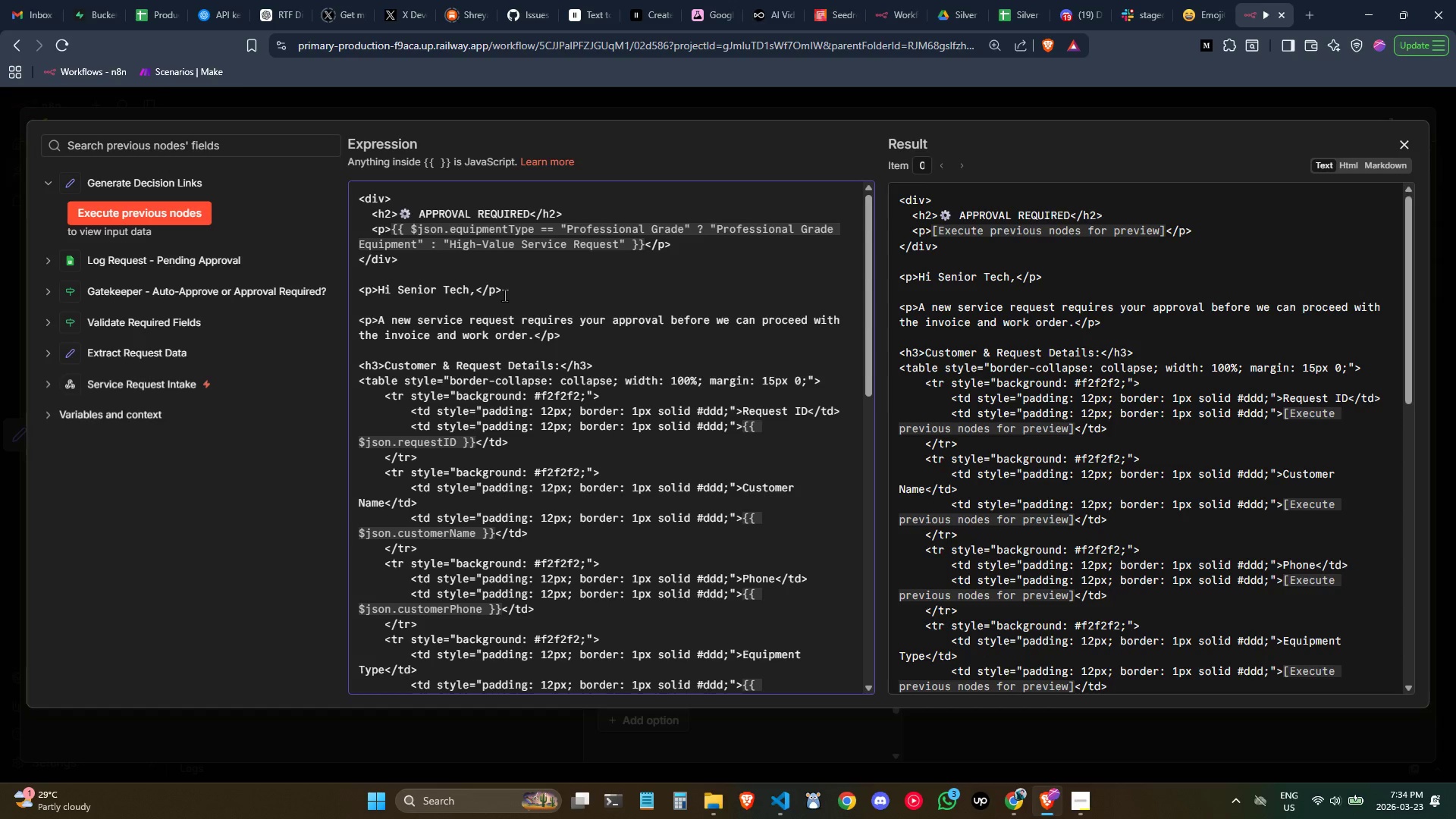 
left_click([591, 309])
 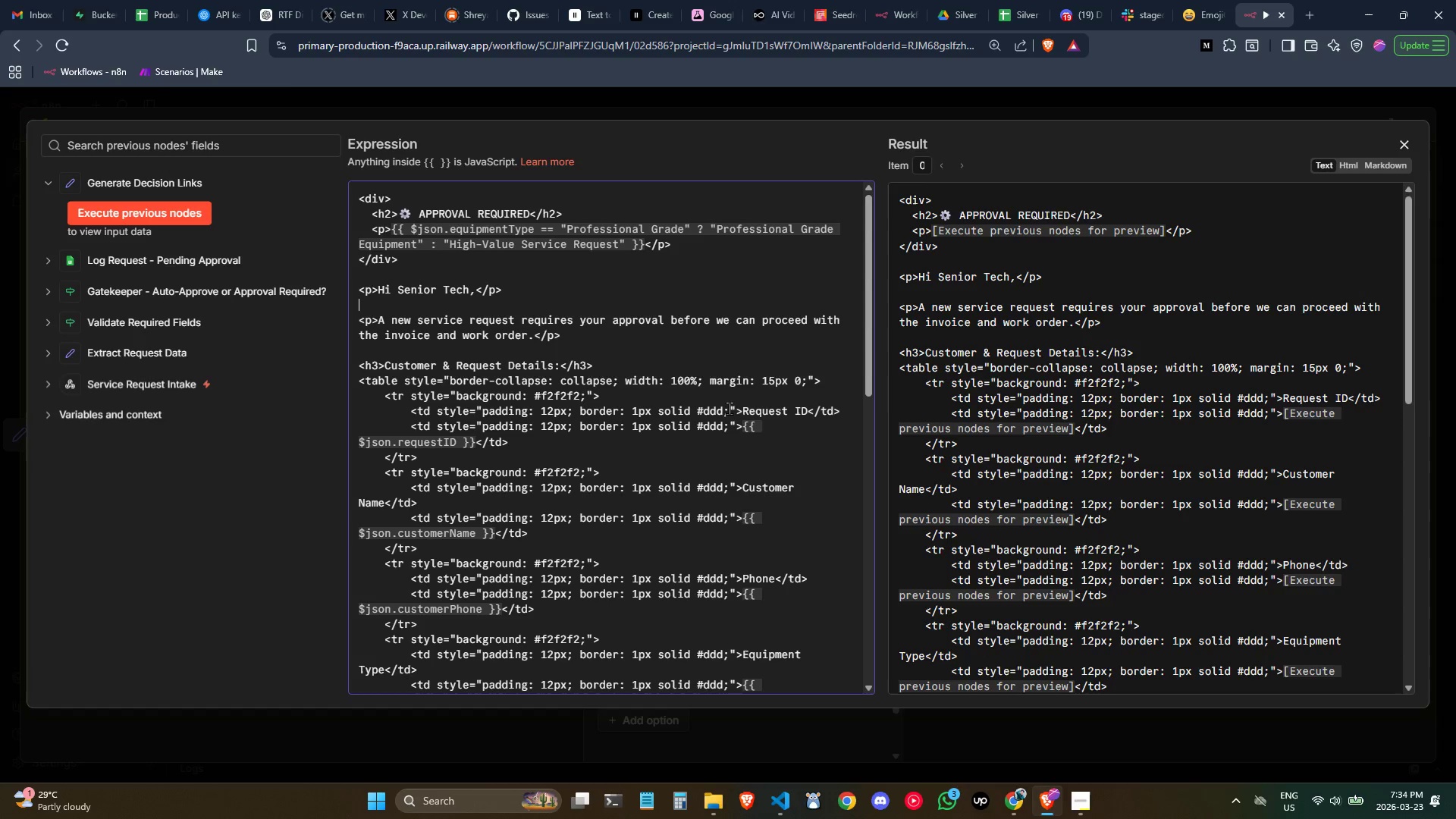 
left_click([751, 446])
 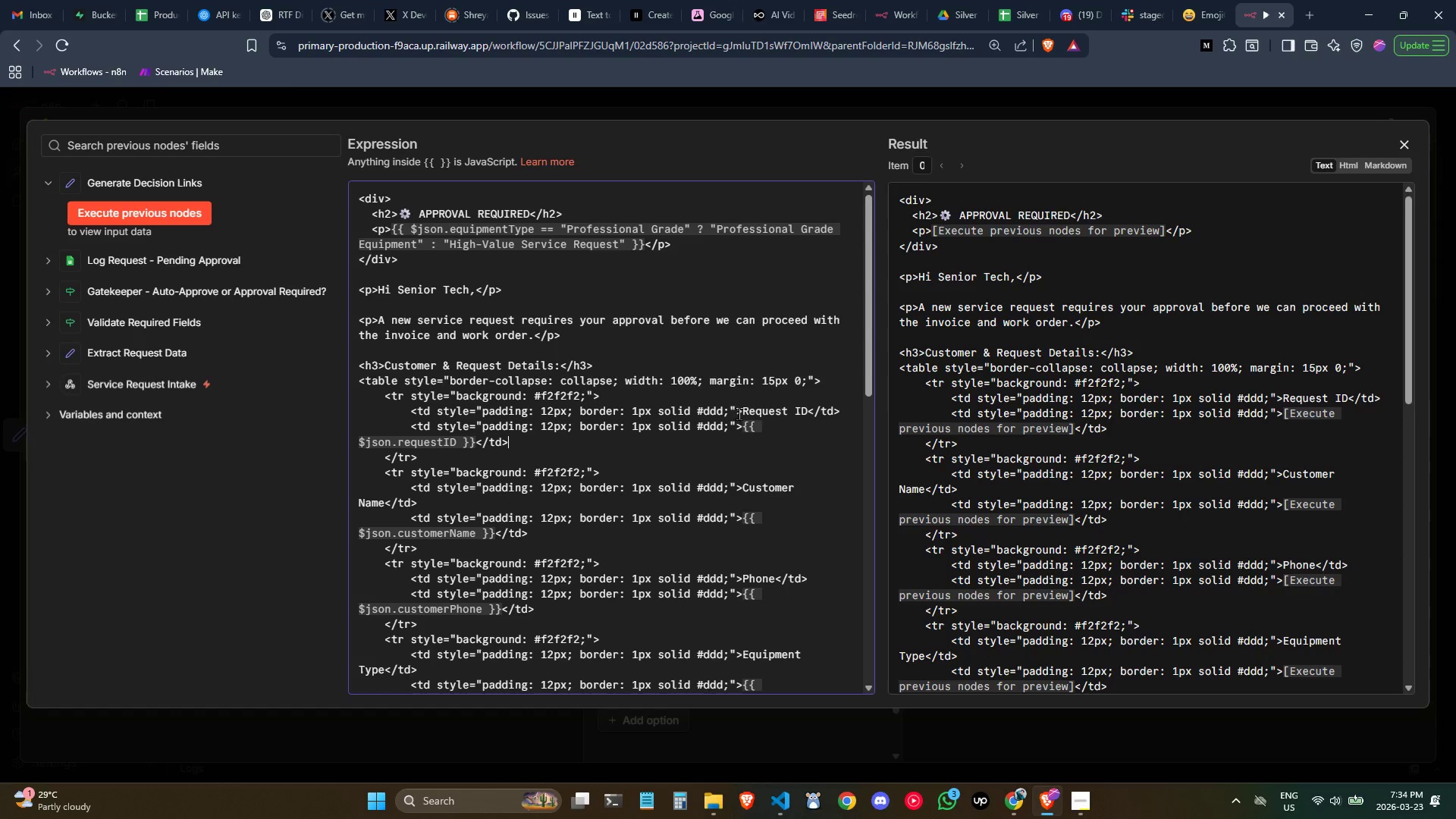 
left_click([742, 413])
 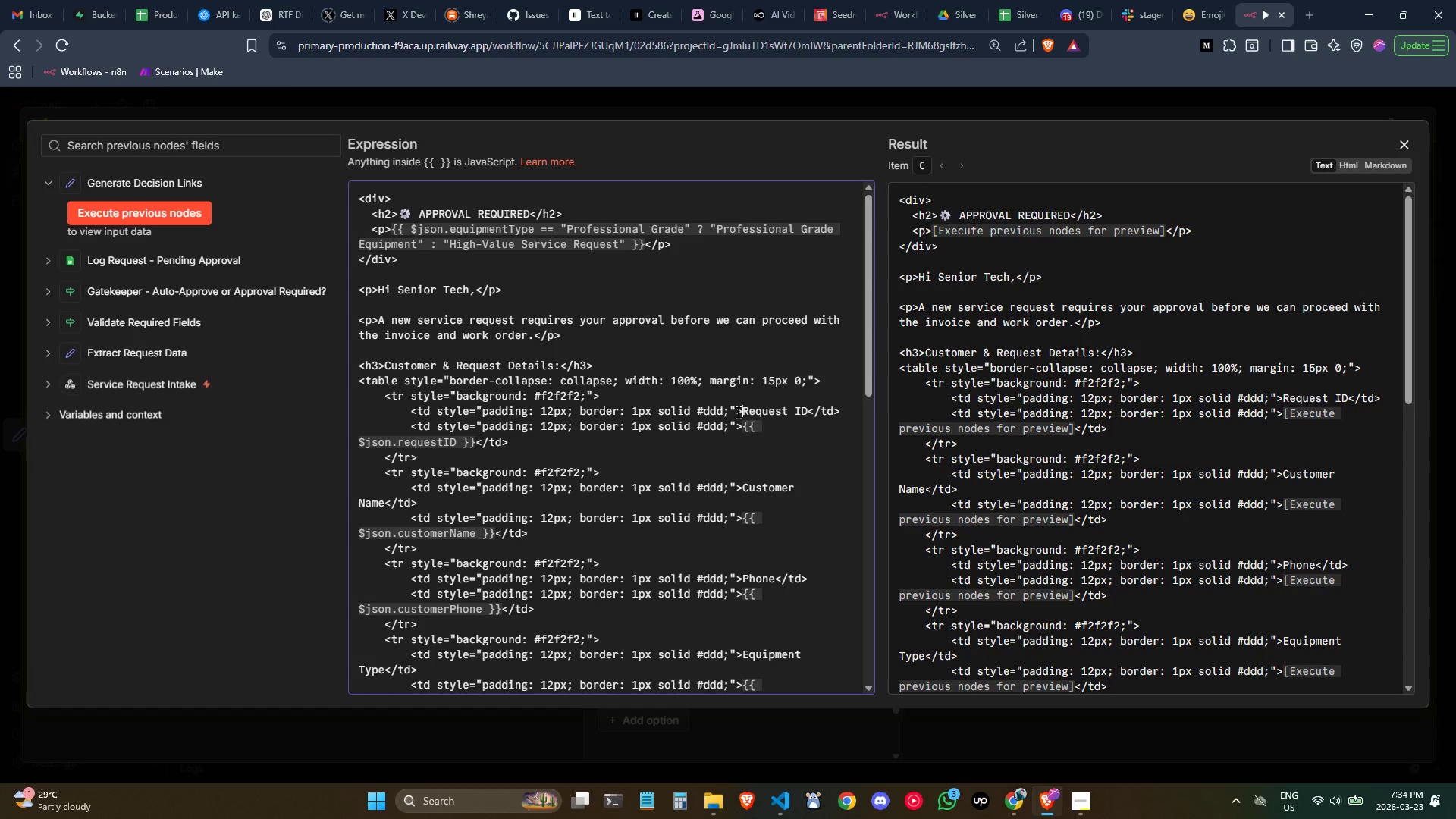 
wait(5.86)
 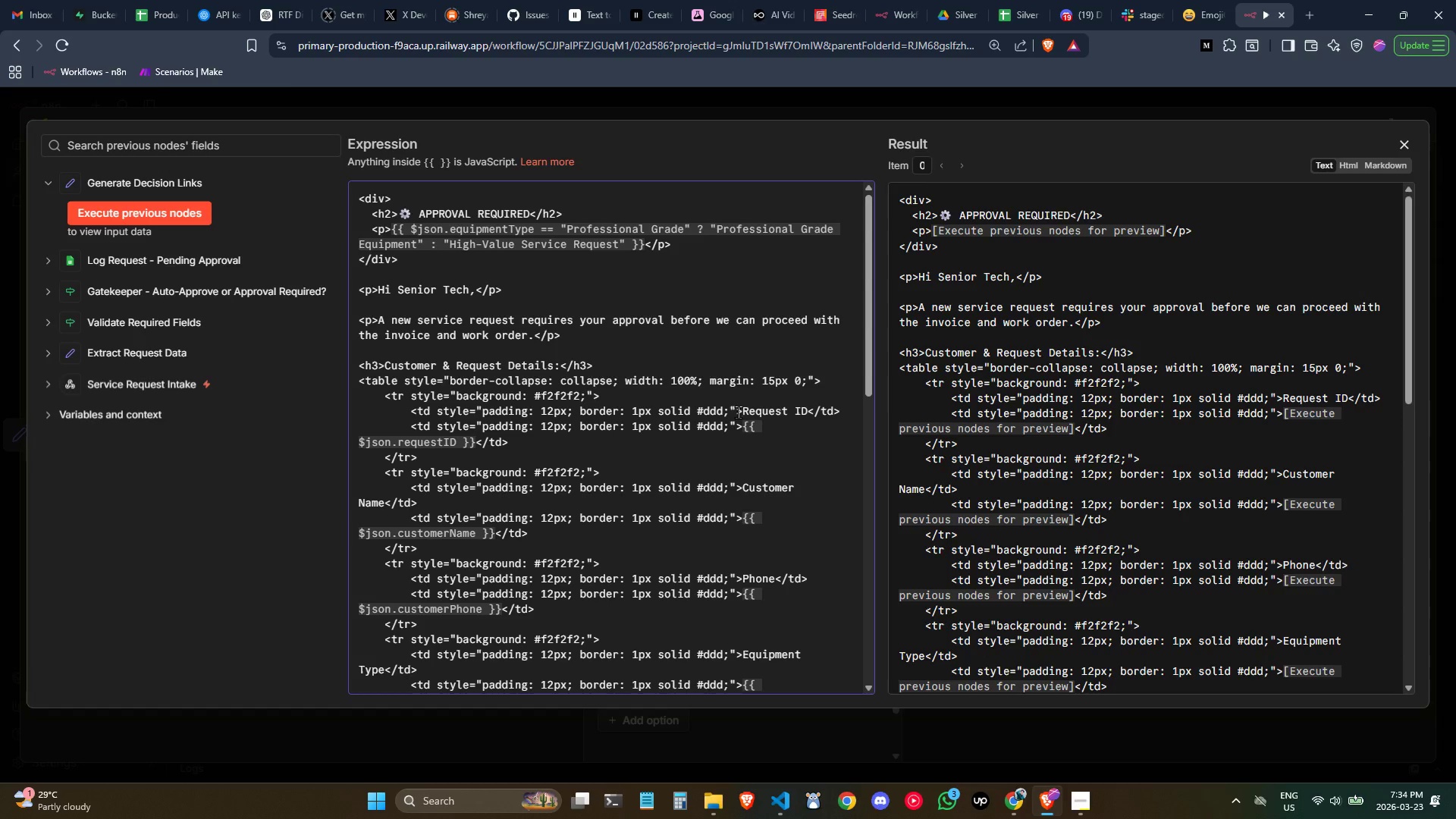 
type(<STRONG)
key(Backspace)
key(Backspace)
key(Backspace)
key(Backspace)
key(Backspace)
key(Backspace)
type(strong>)
 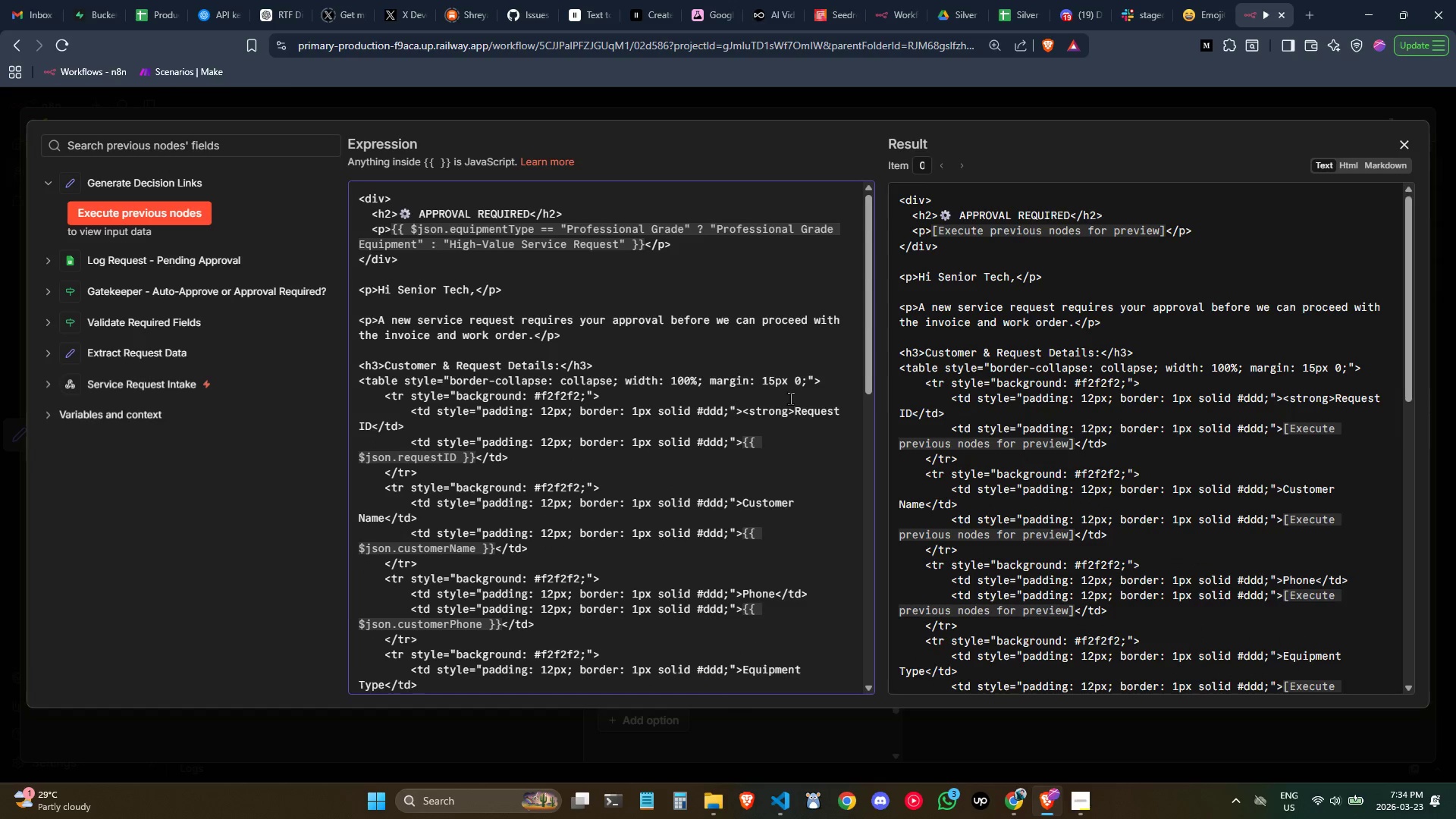 
key(Shift+ArrowLeft)
 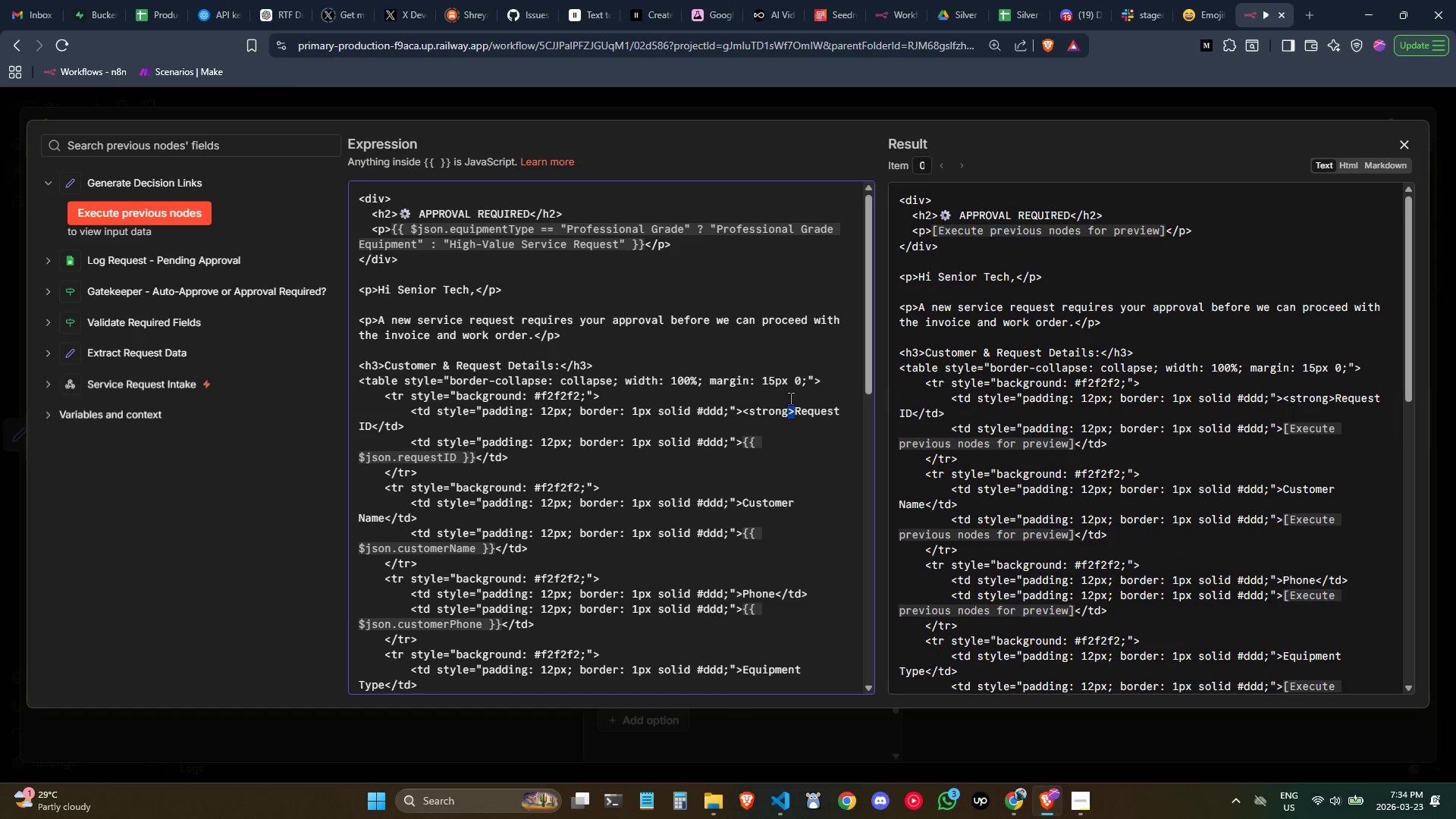 
key(Shift+ArrowLeft)
 